 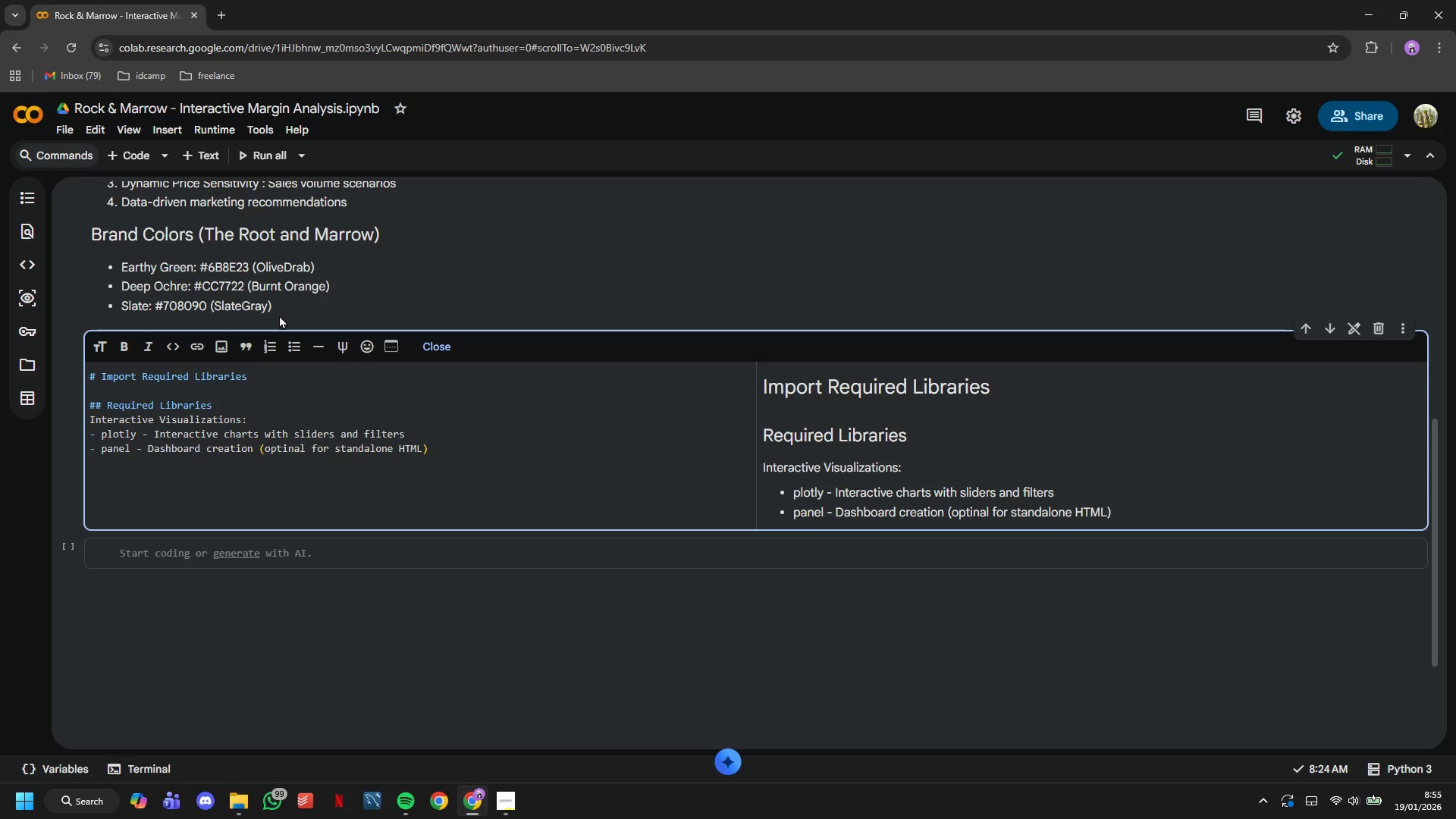 
key(Enter)
 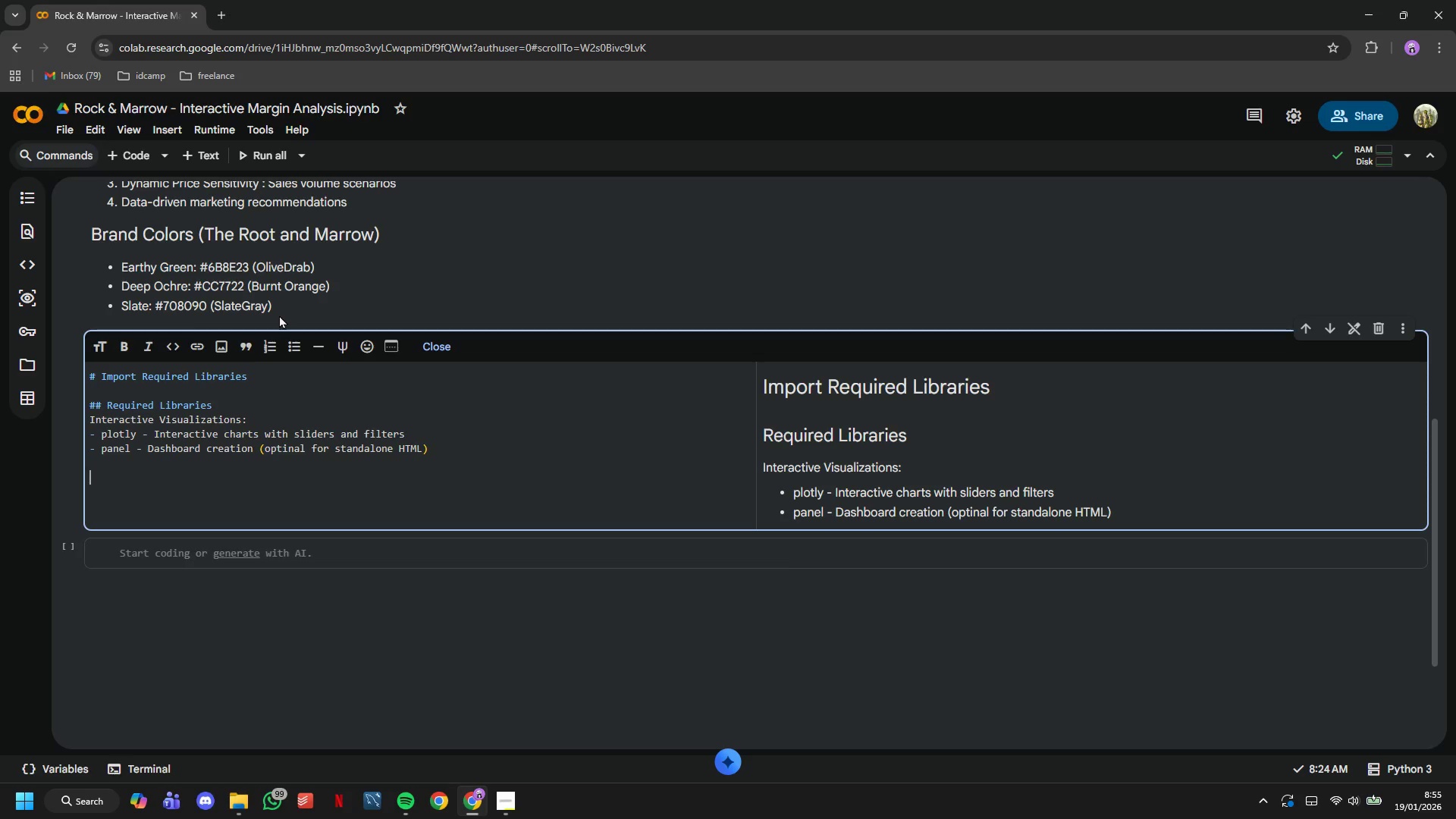 
type(Data Analysis:)
 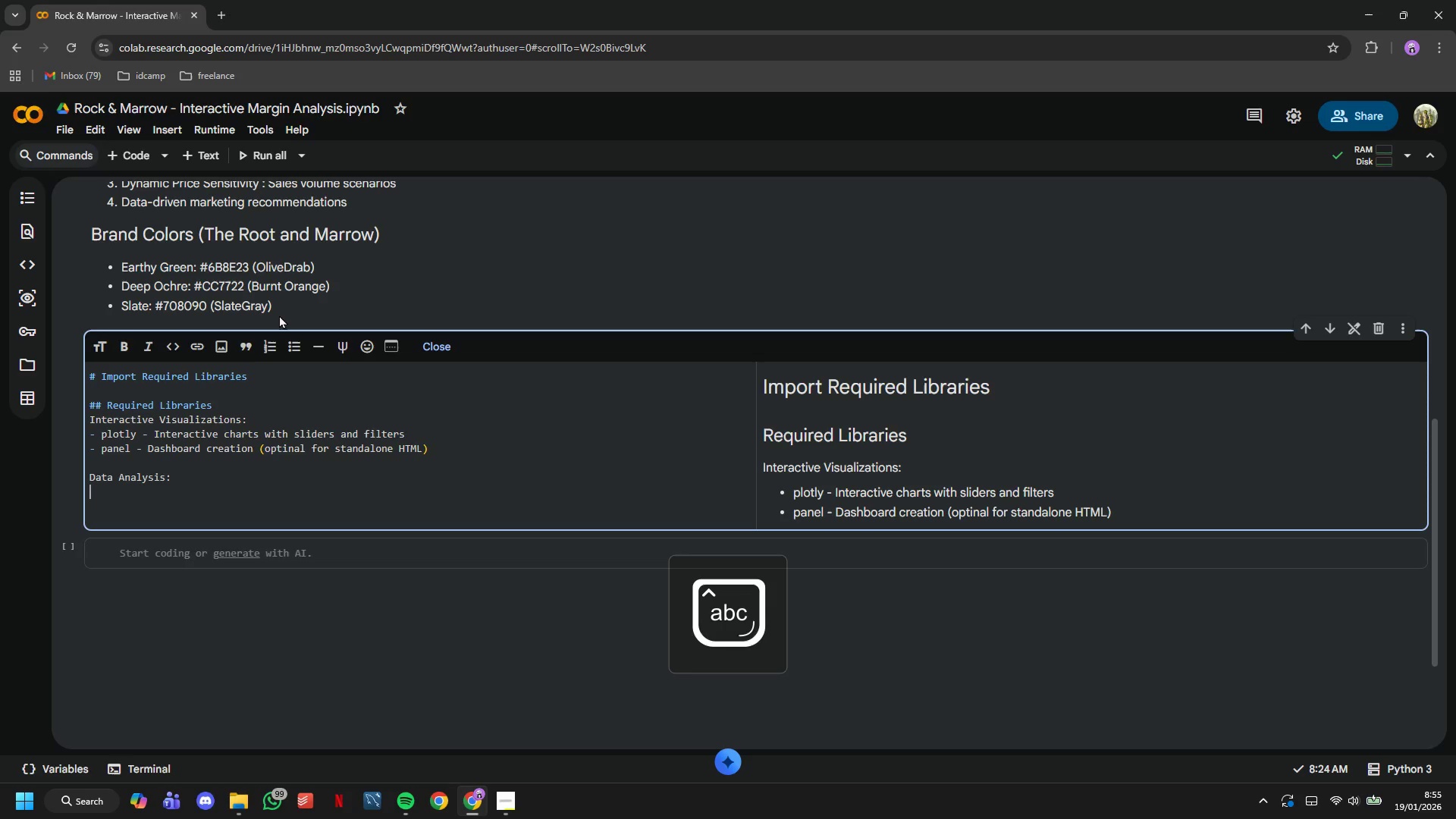 
key(Enter)
 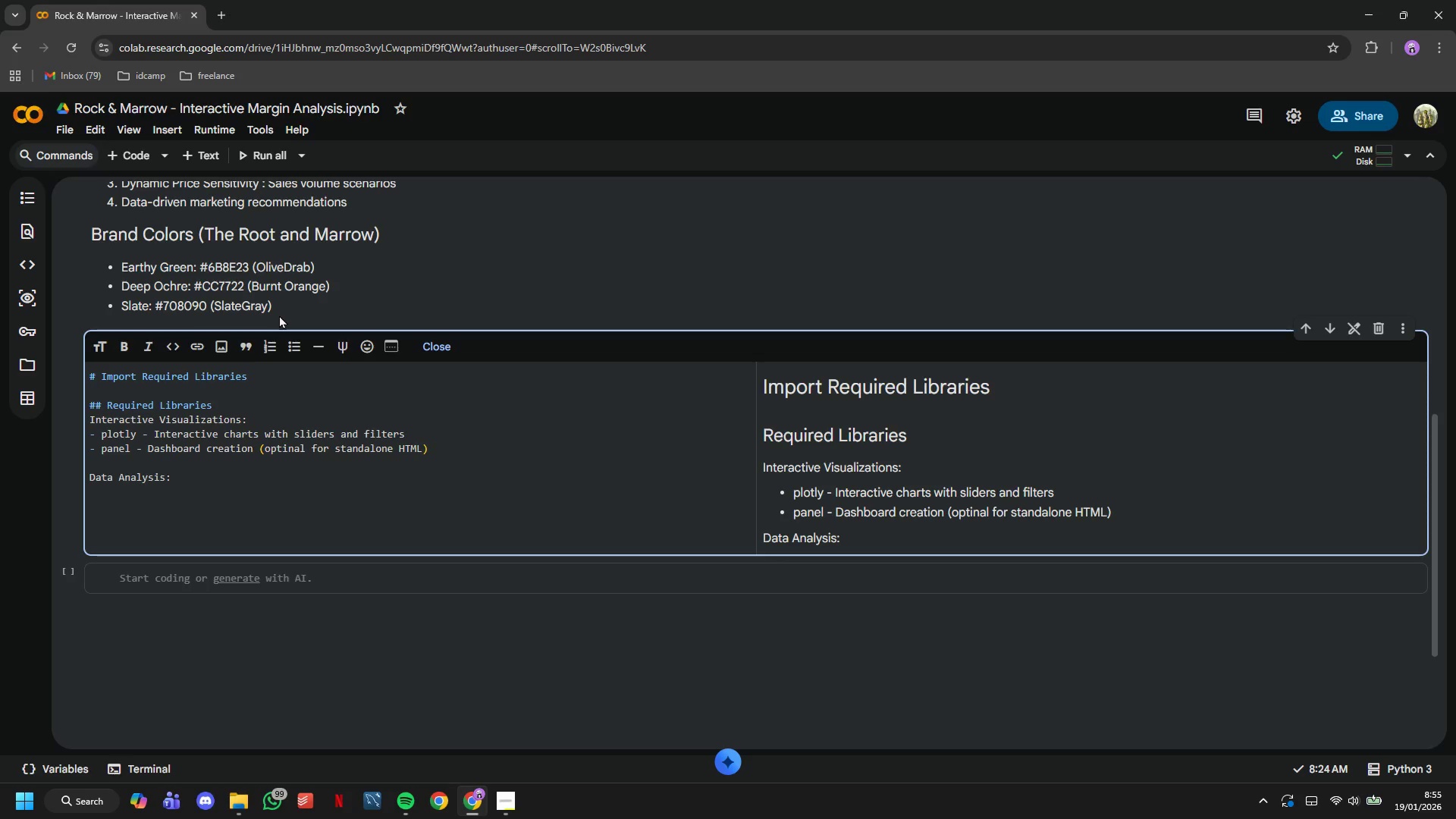 
type(- pandas - Data manipu)
 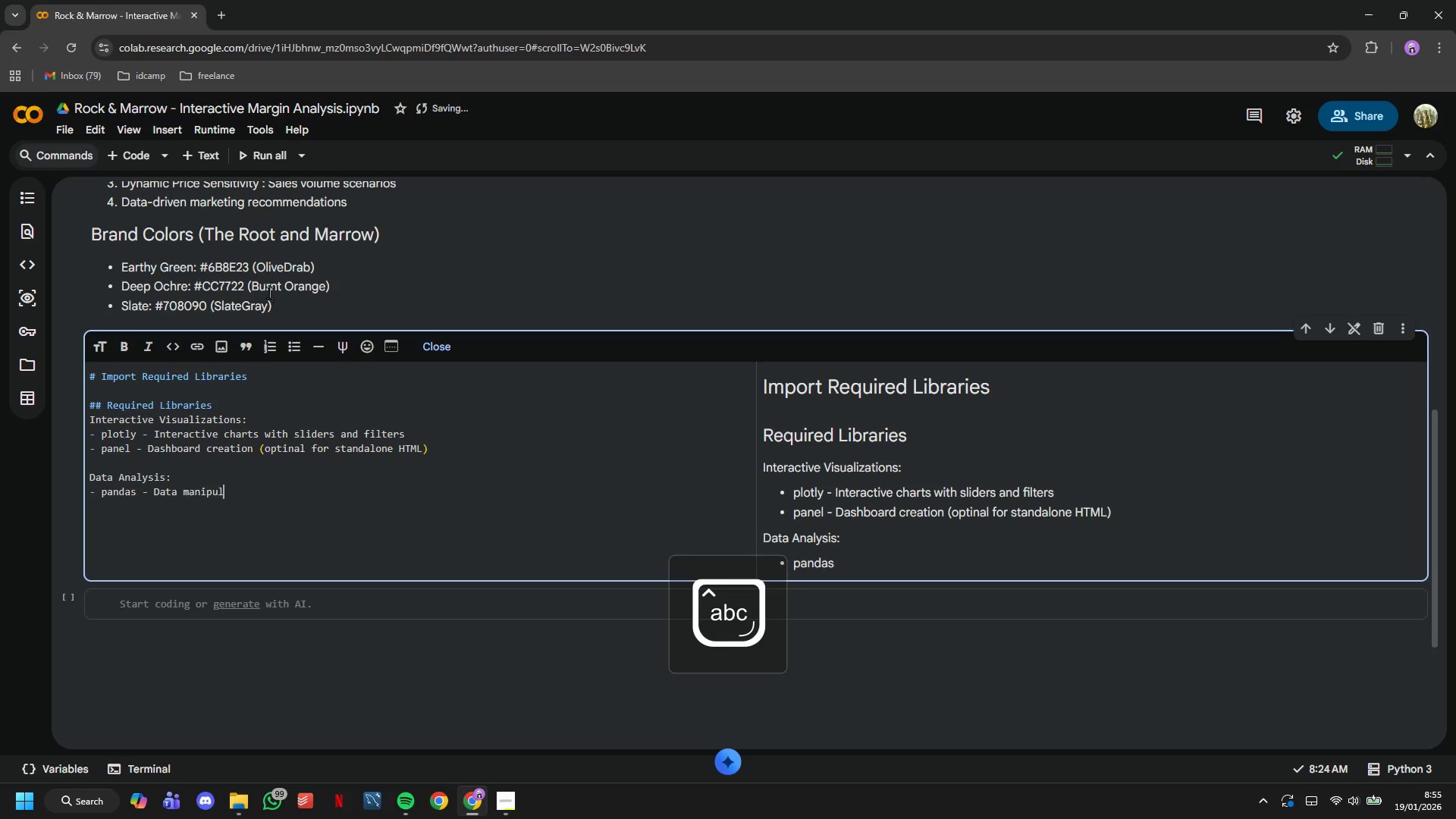 
type(lation)
 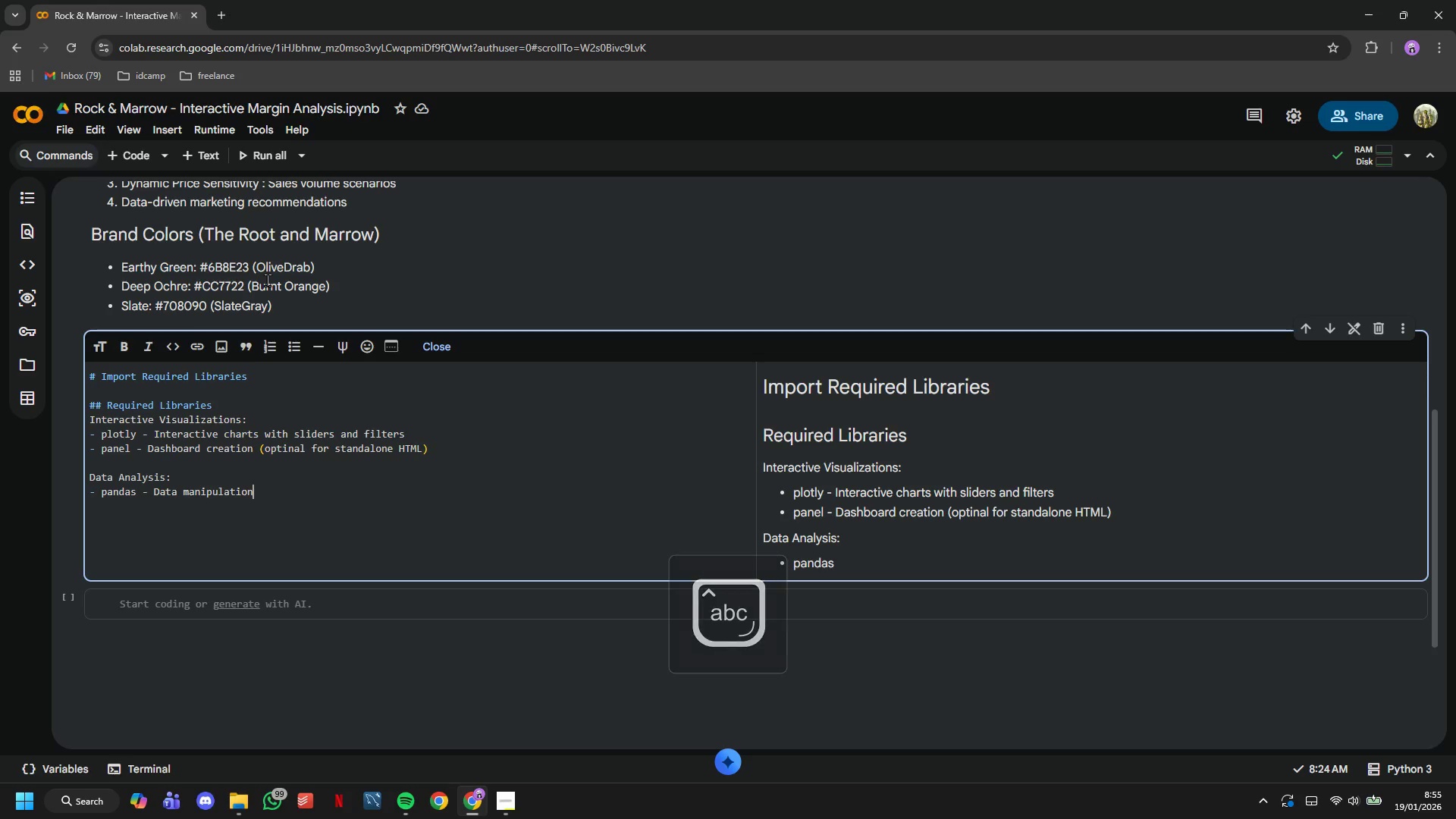 
key(Enter)
 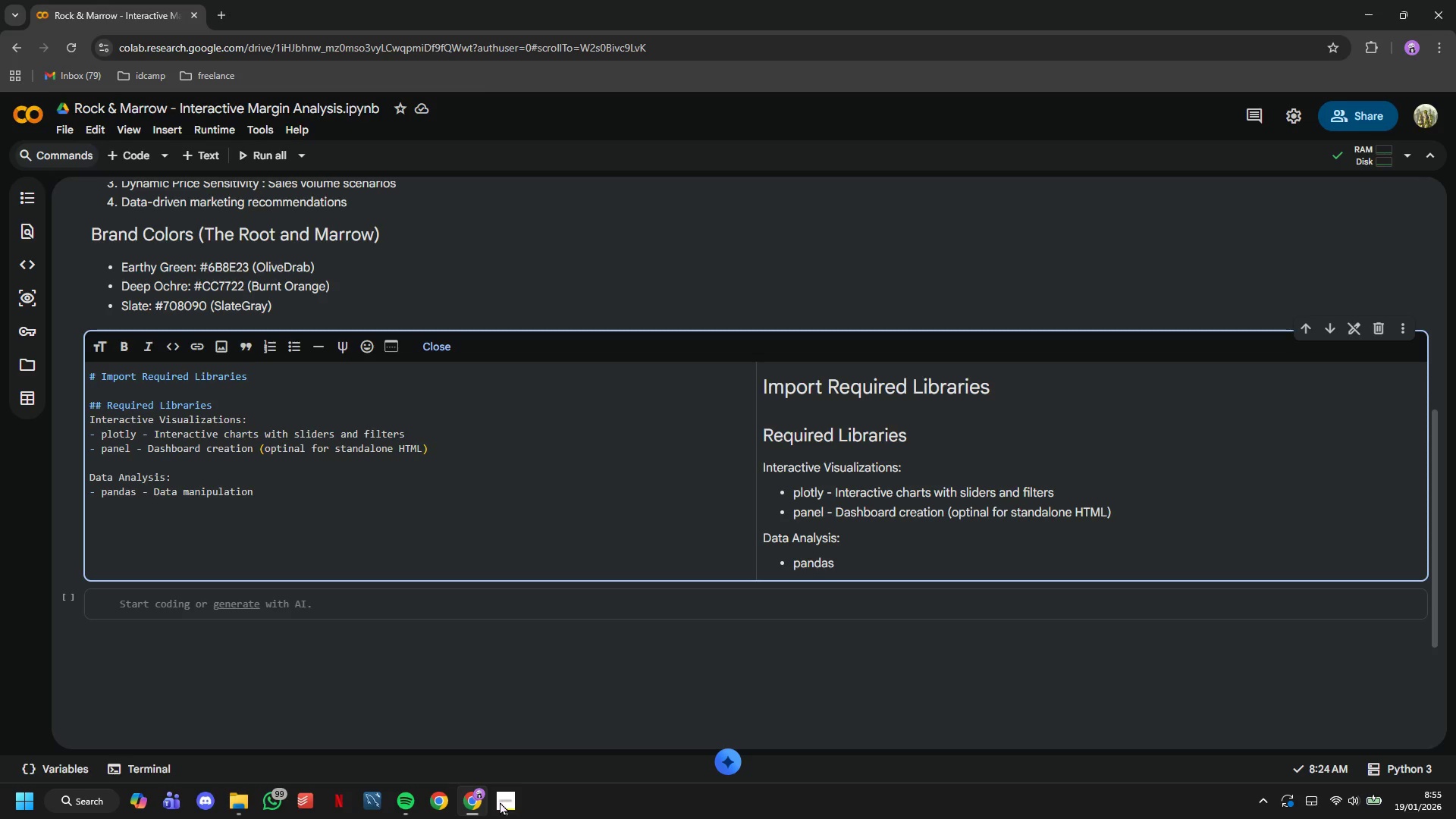 
type(- numpy - Numerical operations)
 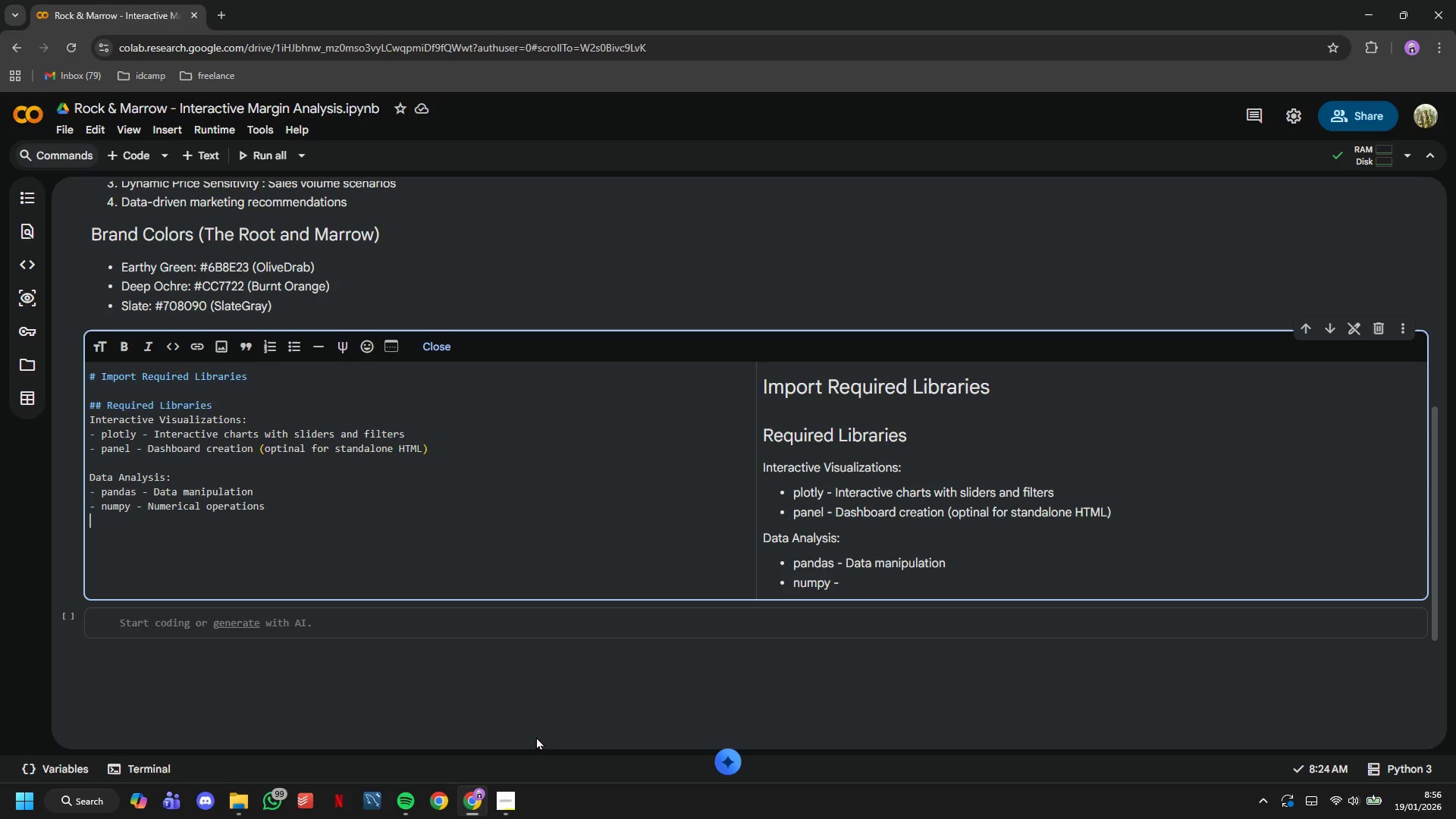 
key(Enter)
 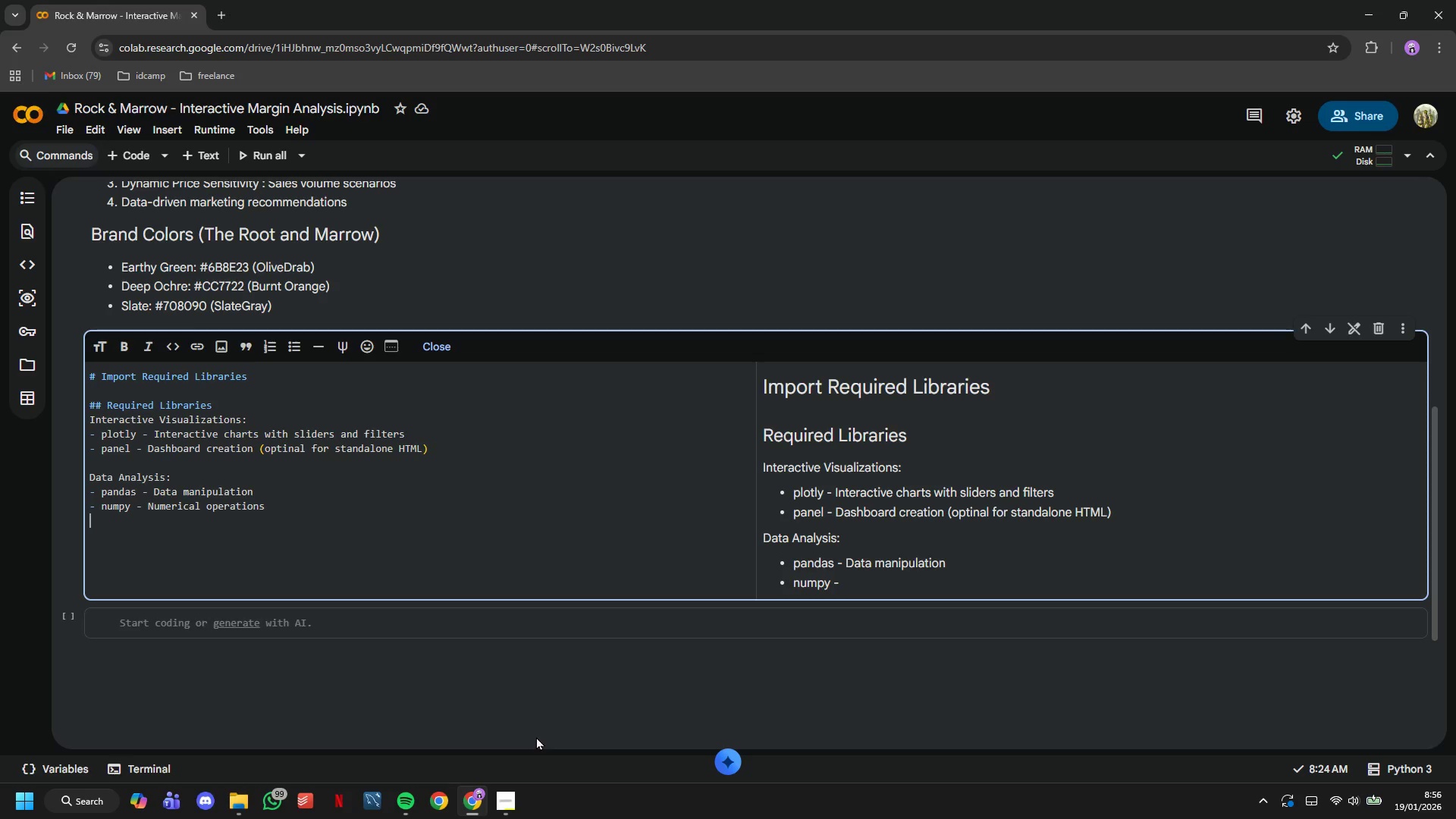 
key(Enter)
 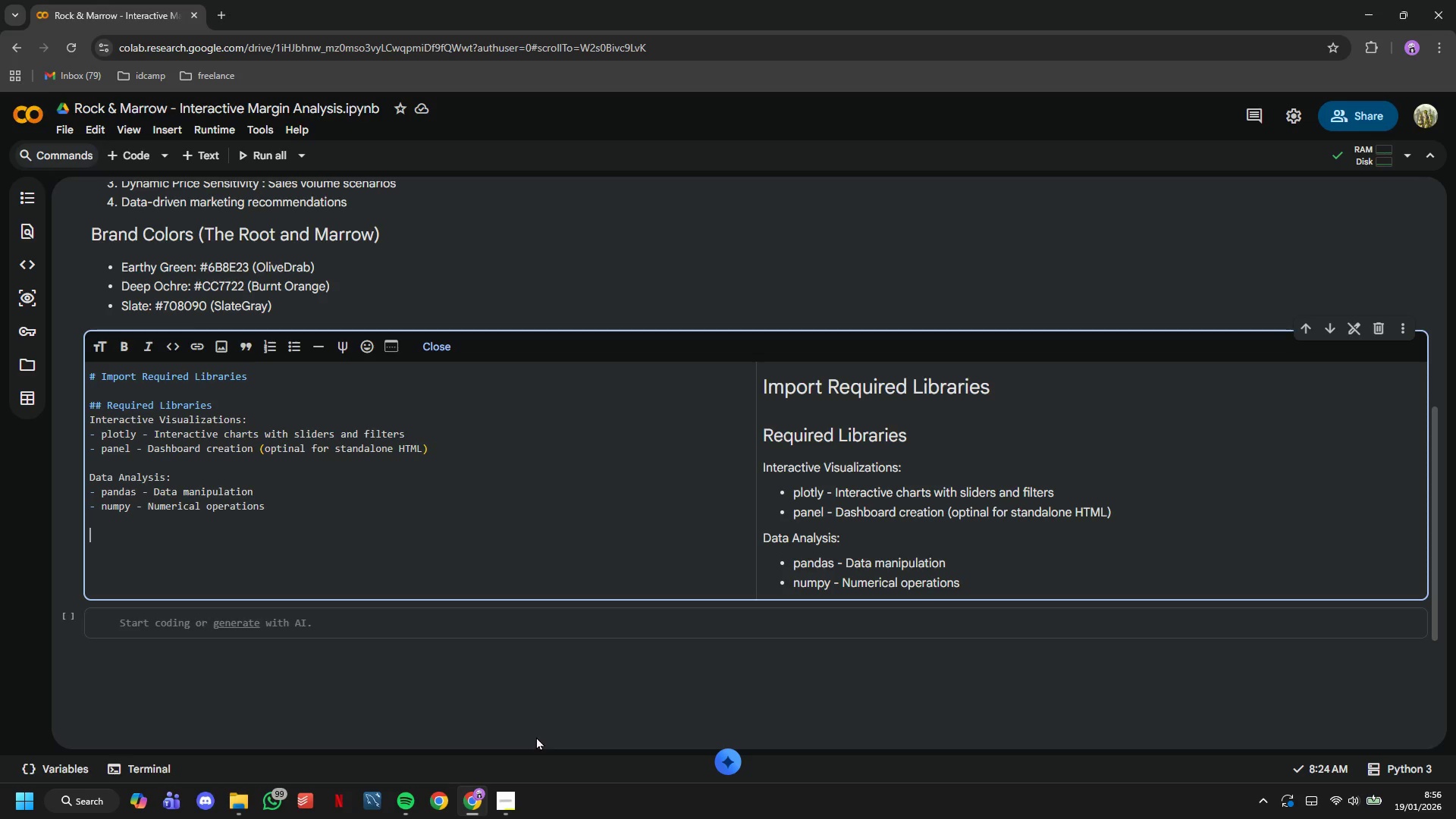 
type(Standard Visualizations:)
 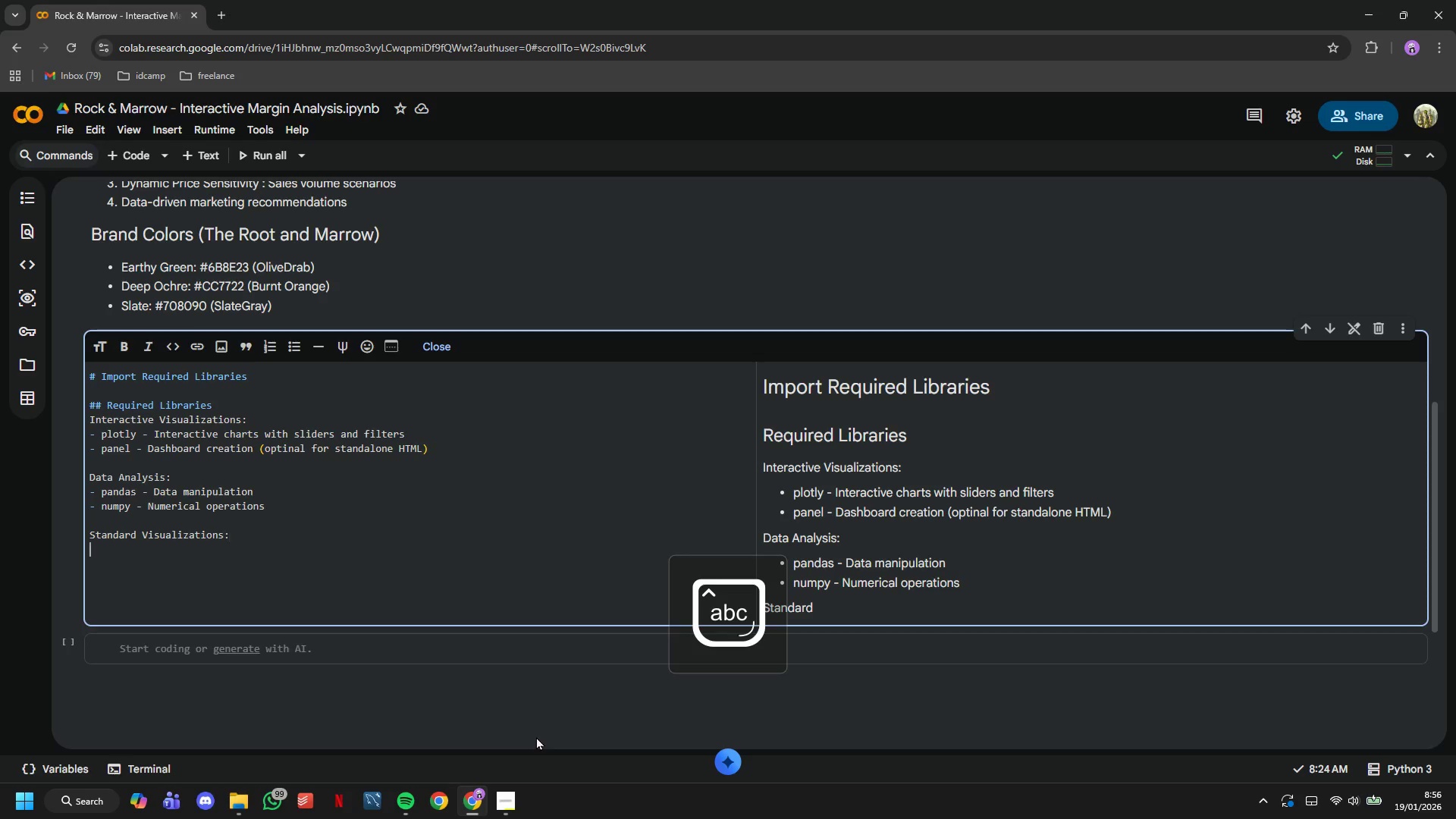 
key(Enter)
 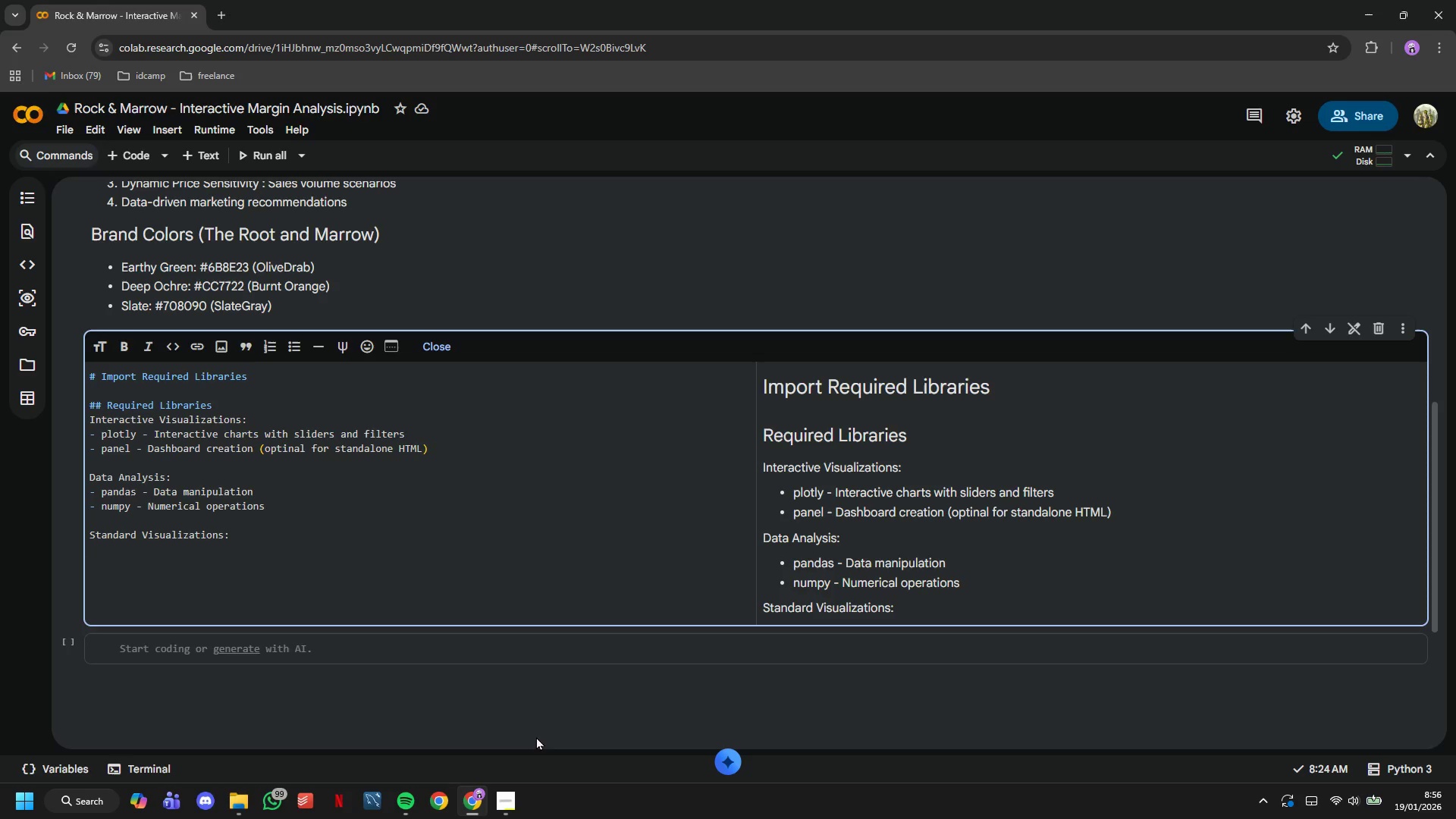 
type(- matplotlib/seaborn - Static charts for PDF Export)
 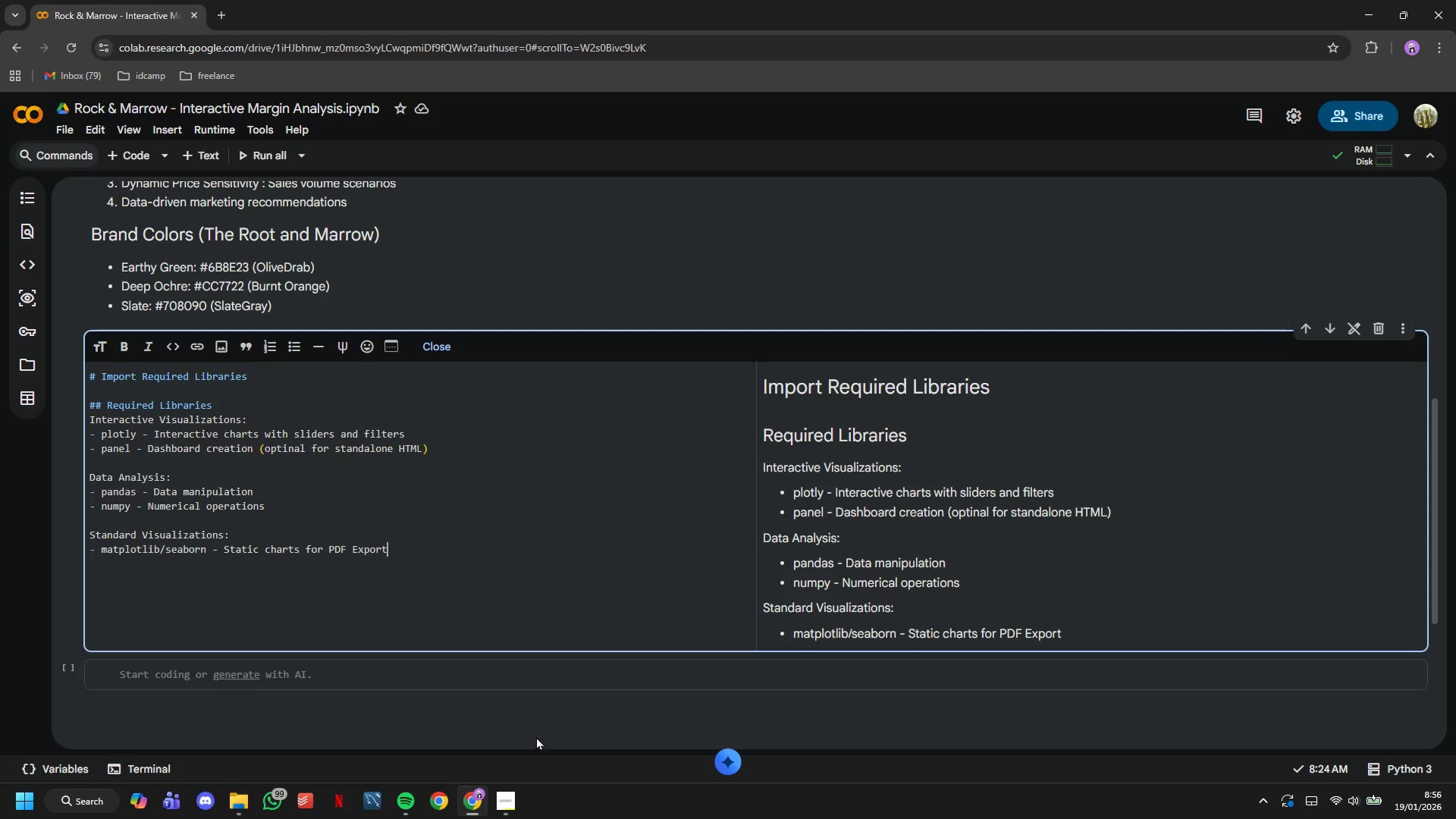 
wait(27.22)
 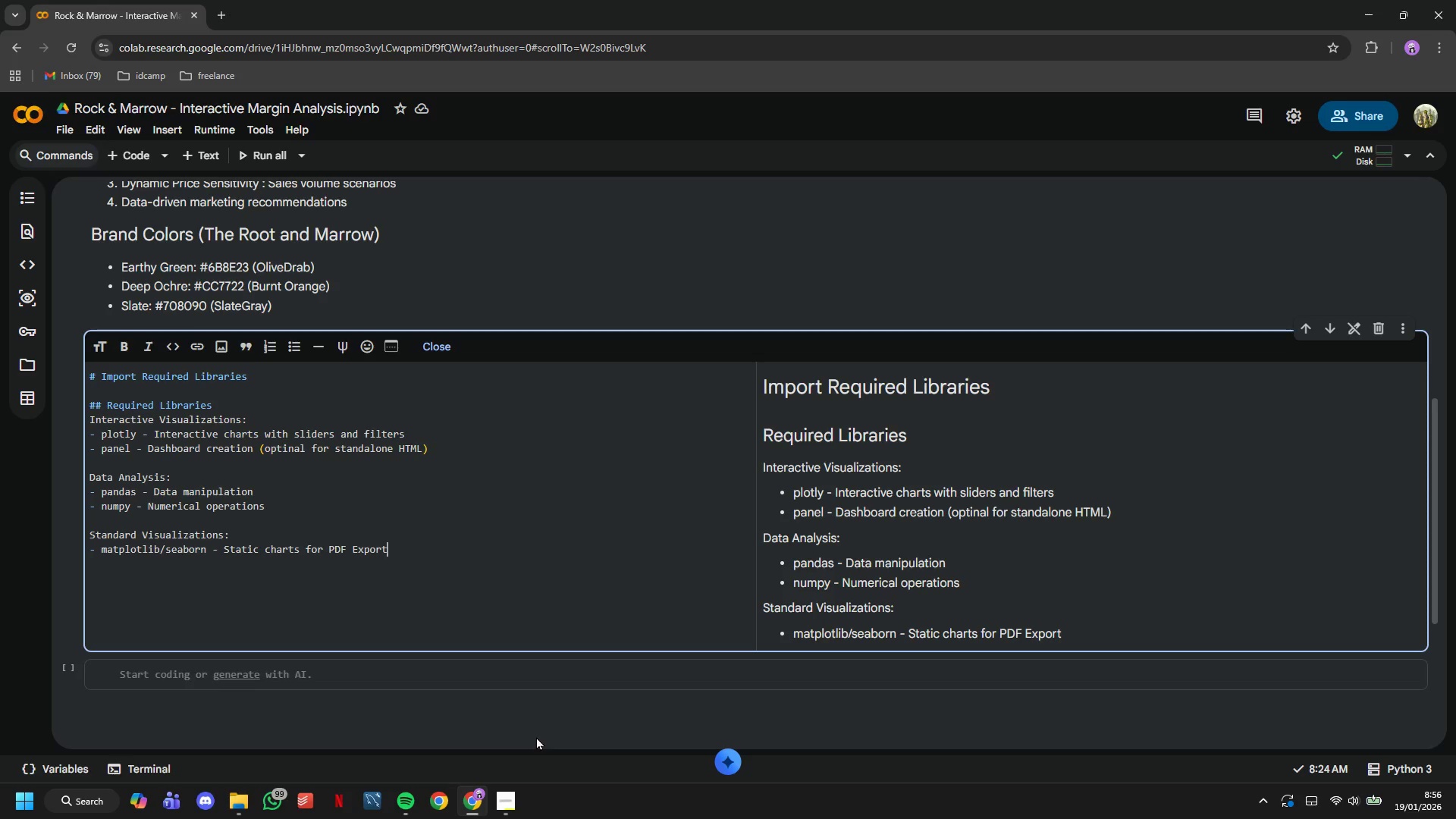 
left_click([171, 673])
 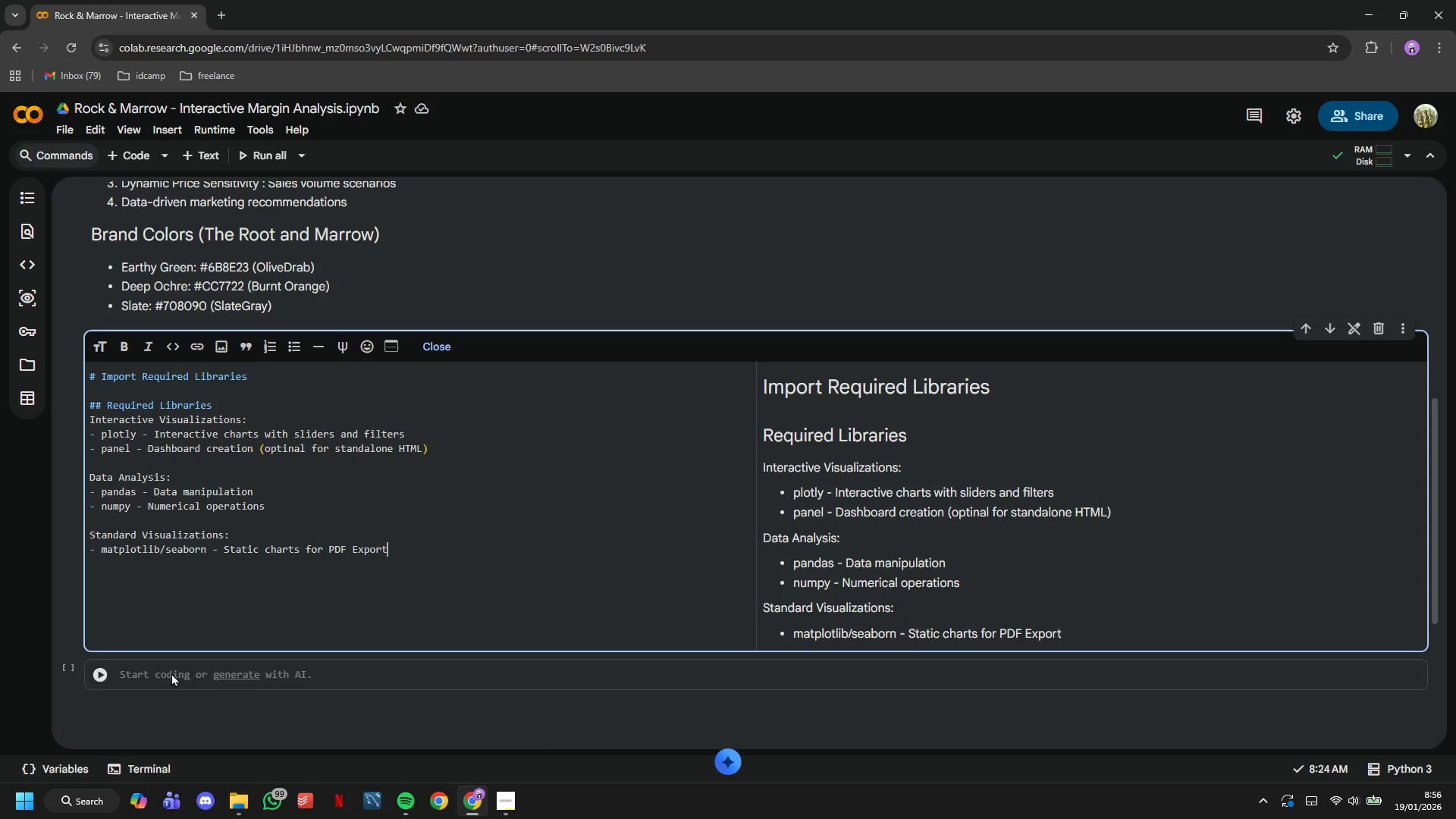 
left_click([363, 484])
 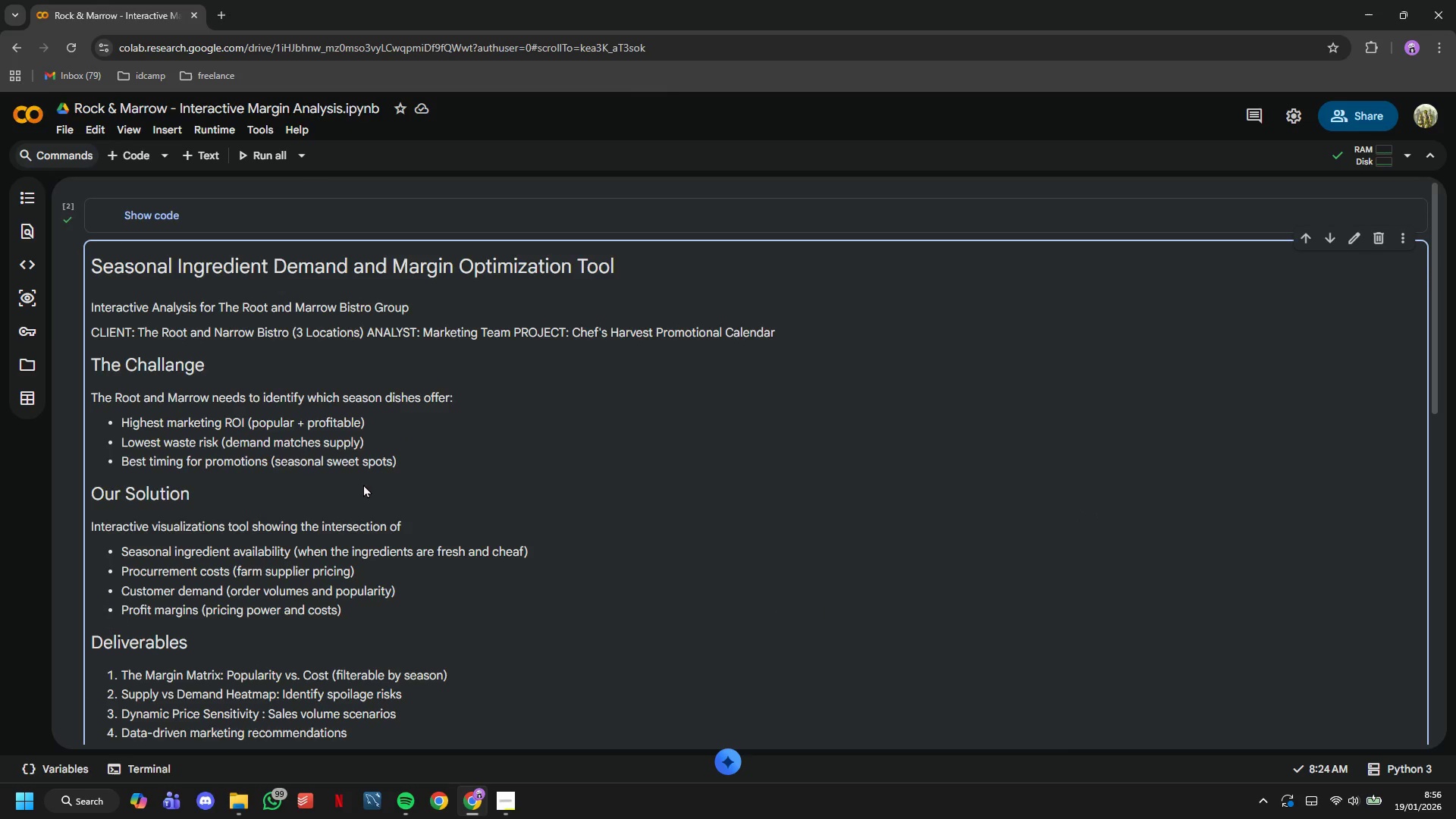 
scroll: coordinate [430, 539], scroll_direction: up, amount: 9.0
 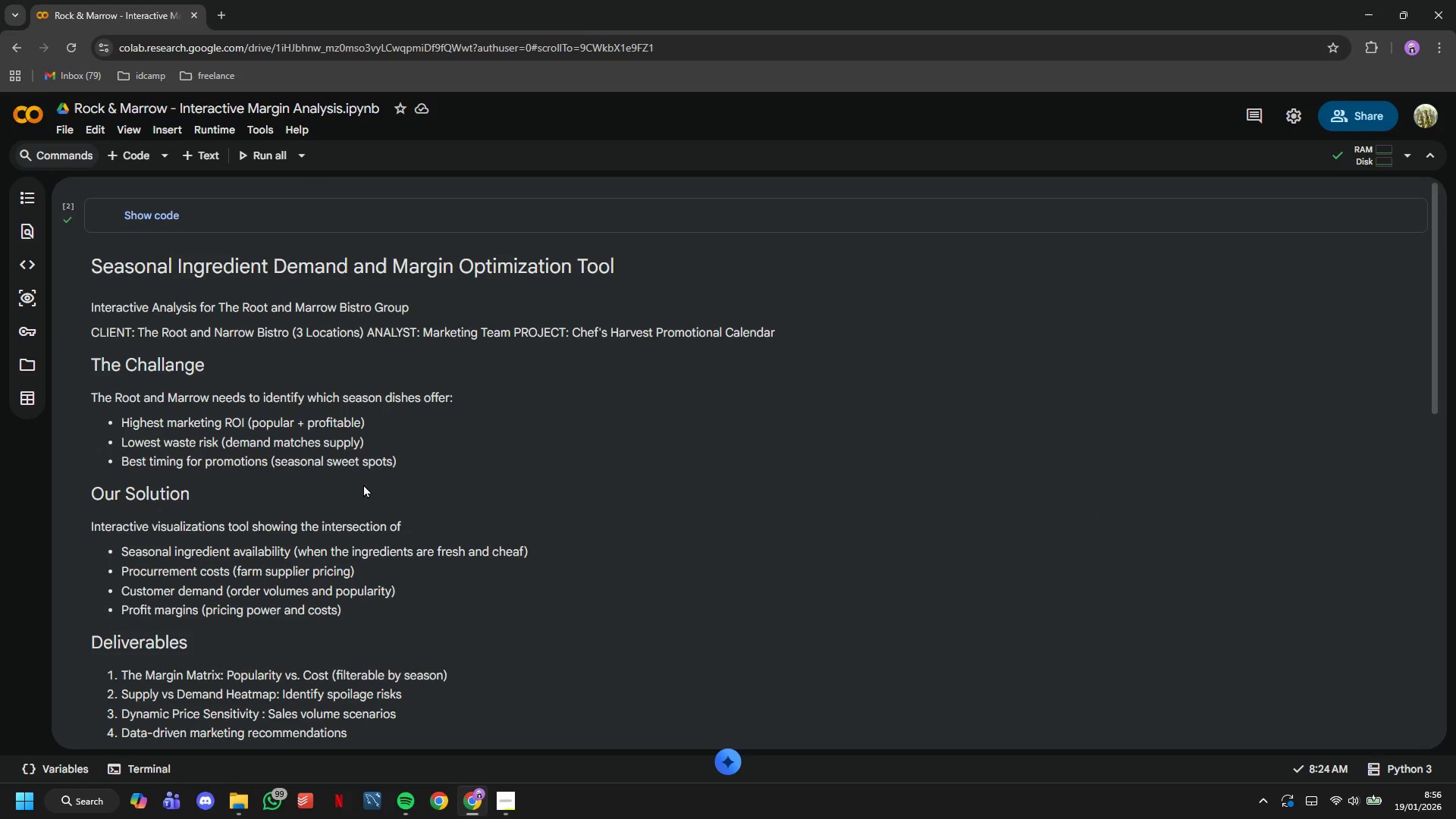 
double_click([363, 484])
 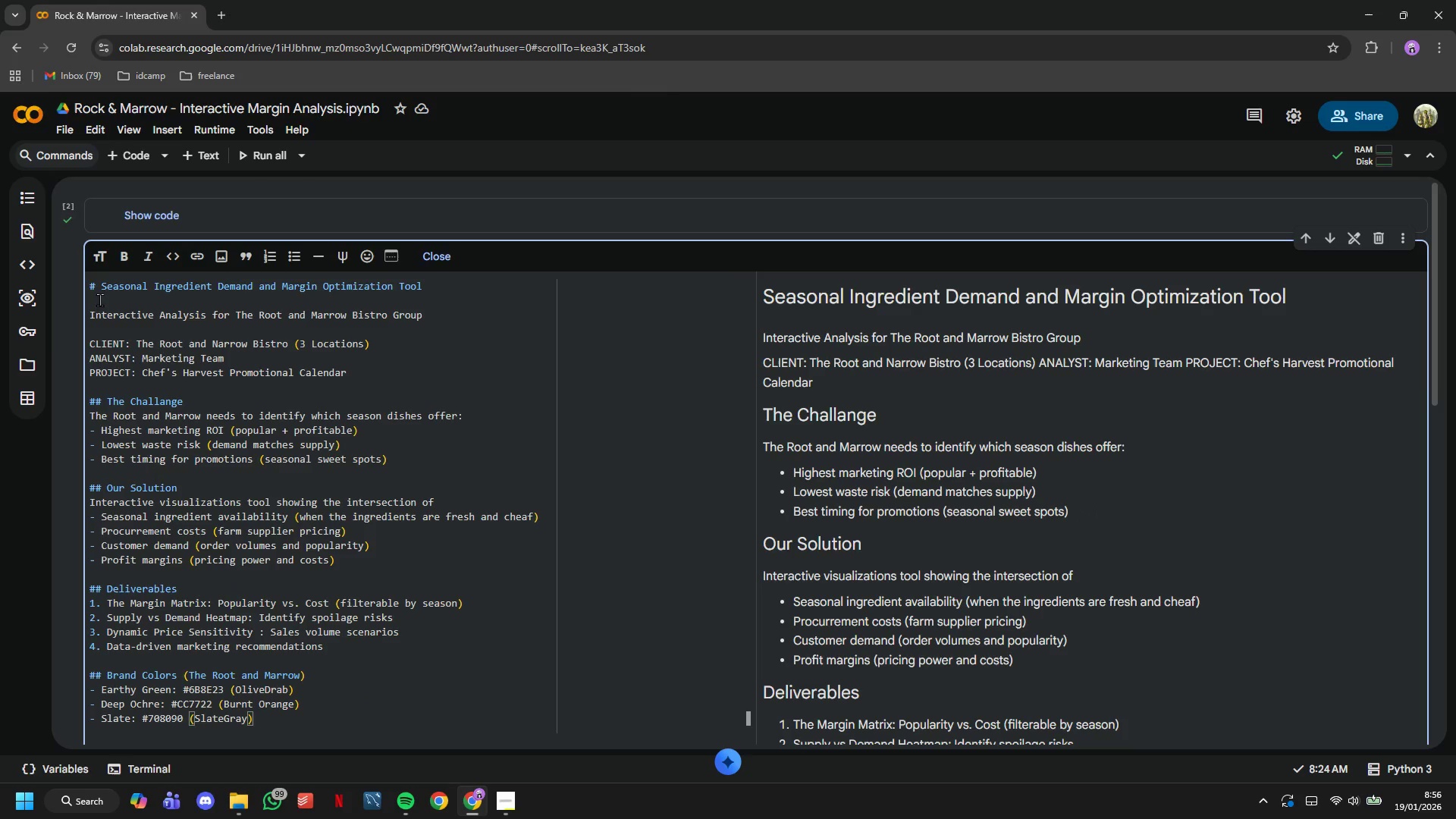 
left_click([105, 284])
 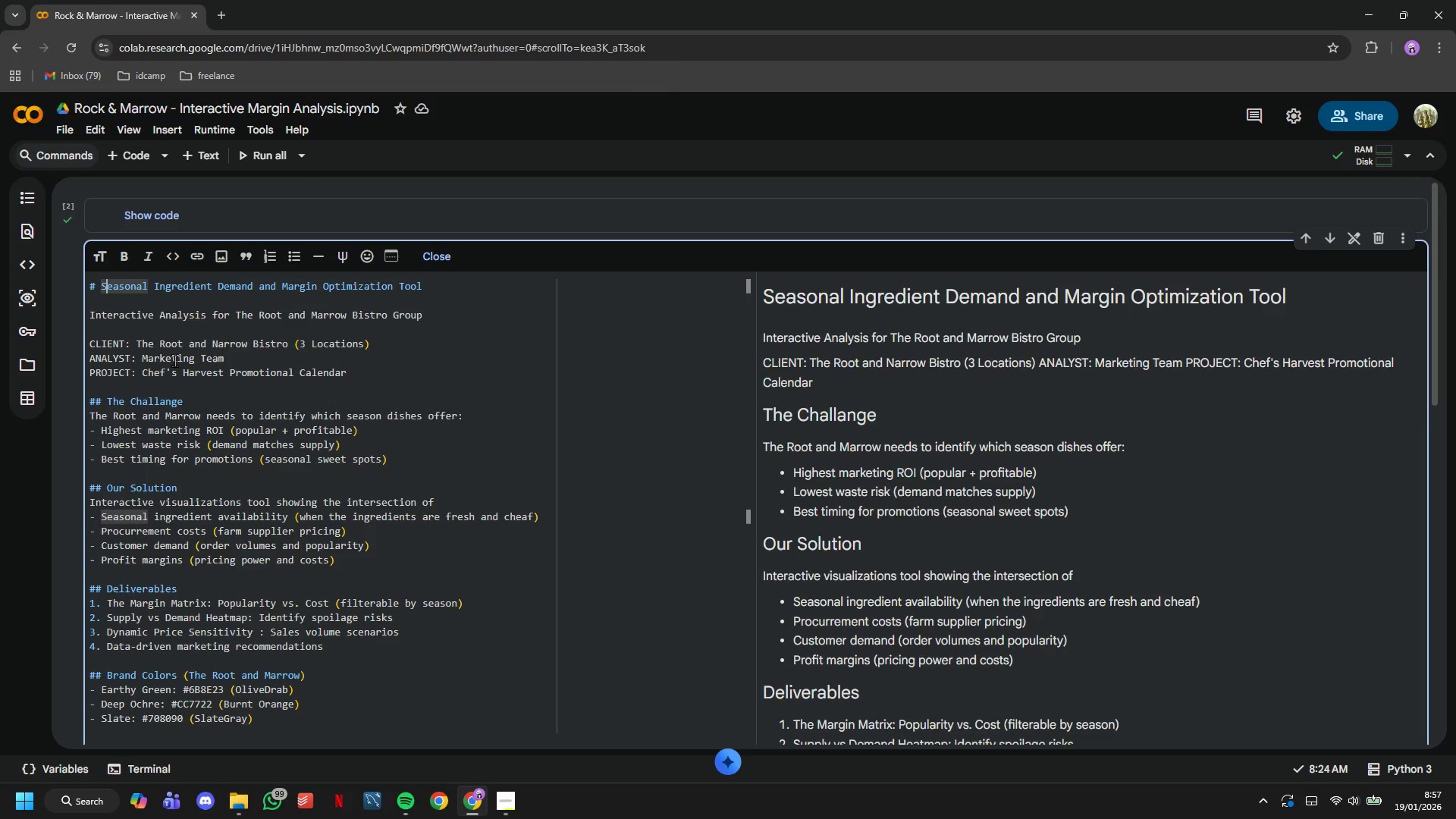 
scroll: coordinate [174, 360], scroll_direction: down, amount: 6.0
 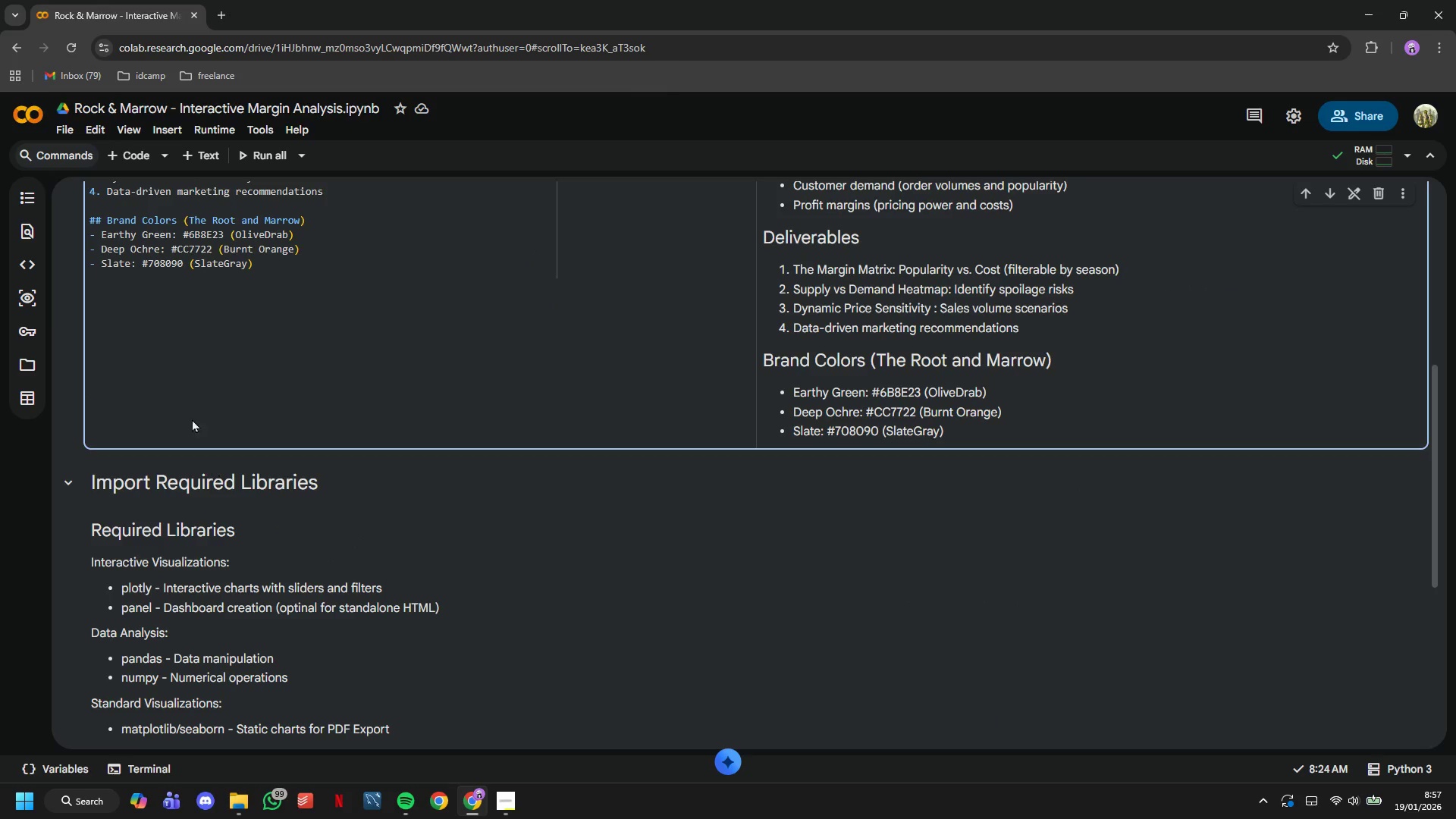 
scroll: coordinate [188, 413], scroll_direction: up, amount: 8.0
 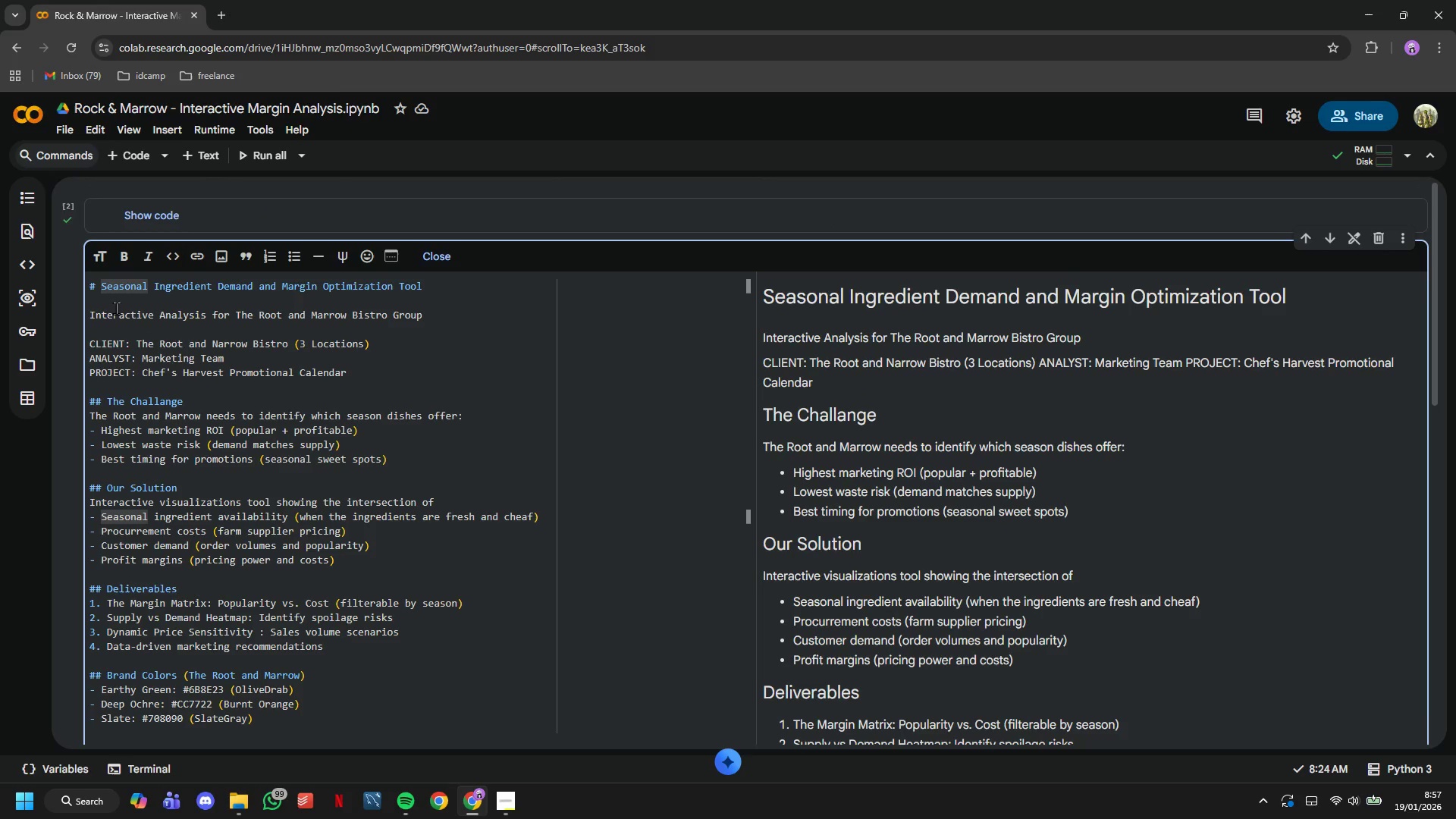 
key(ArrowLeft)
 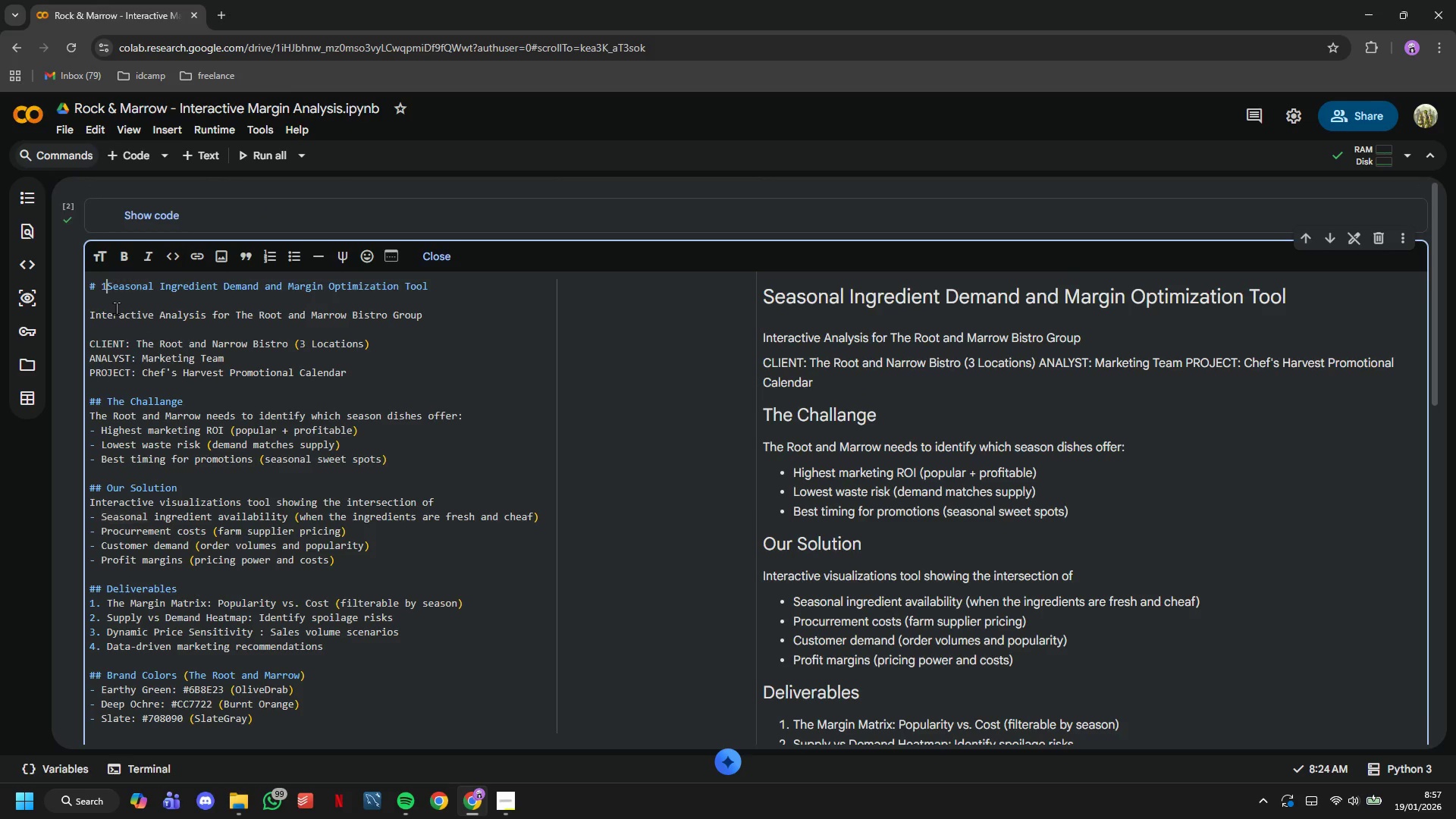 
key(1)
 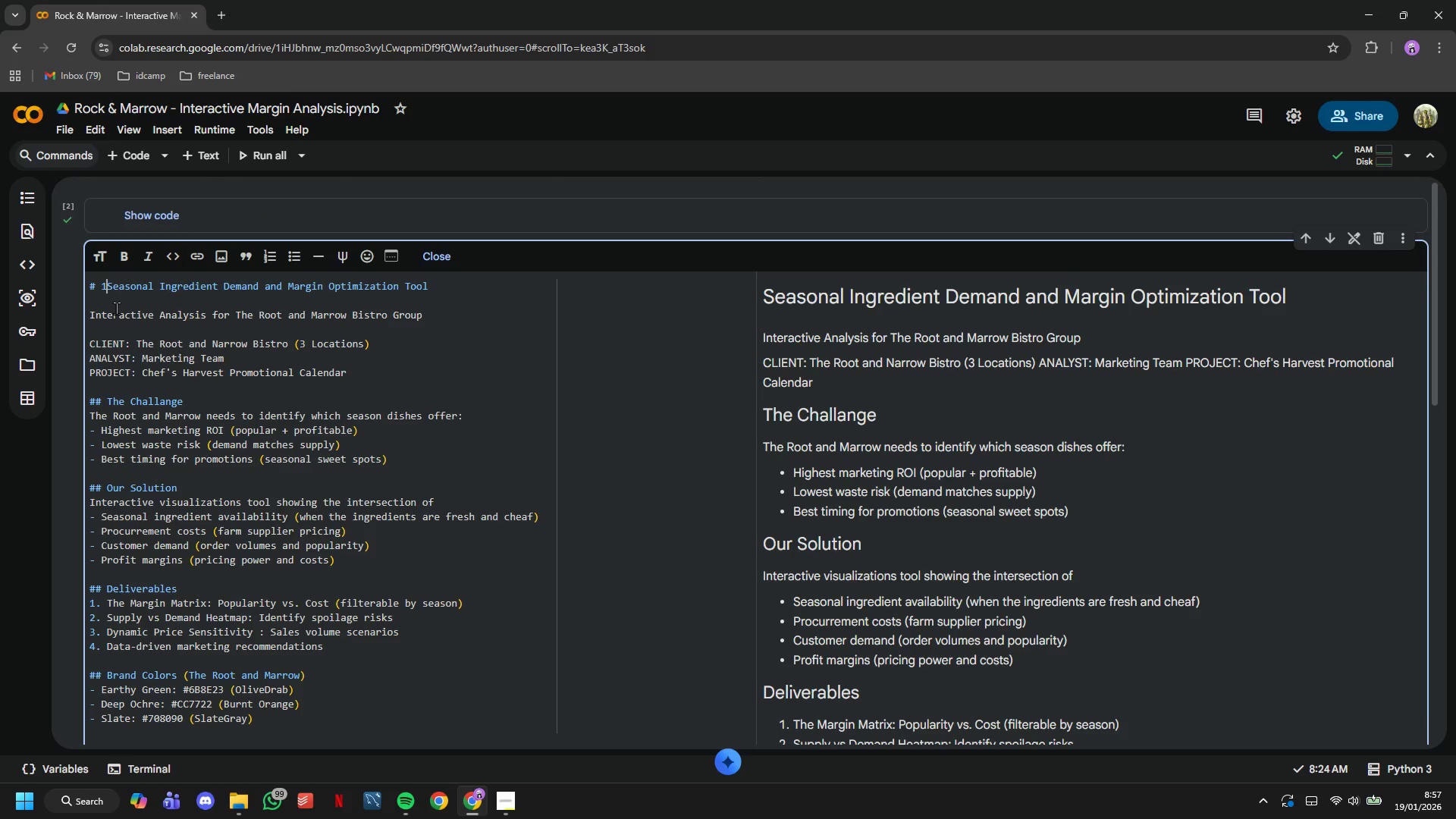 
key(Period)
 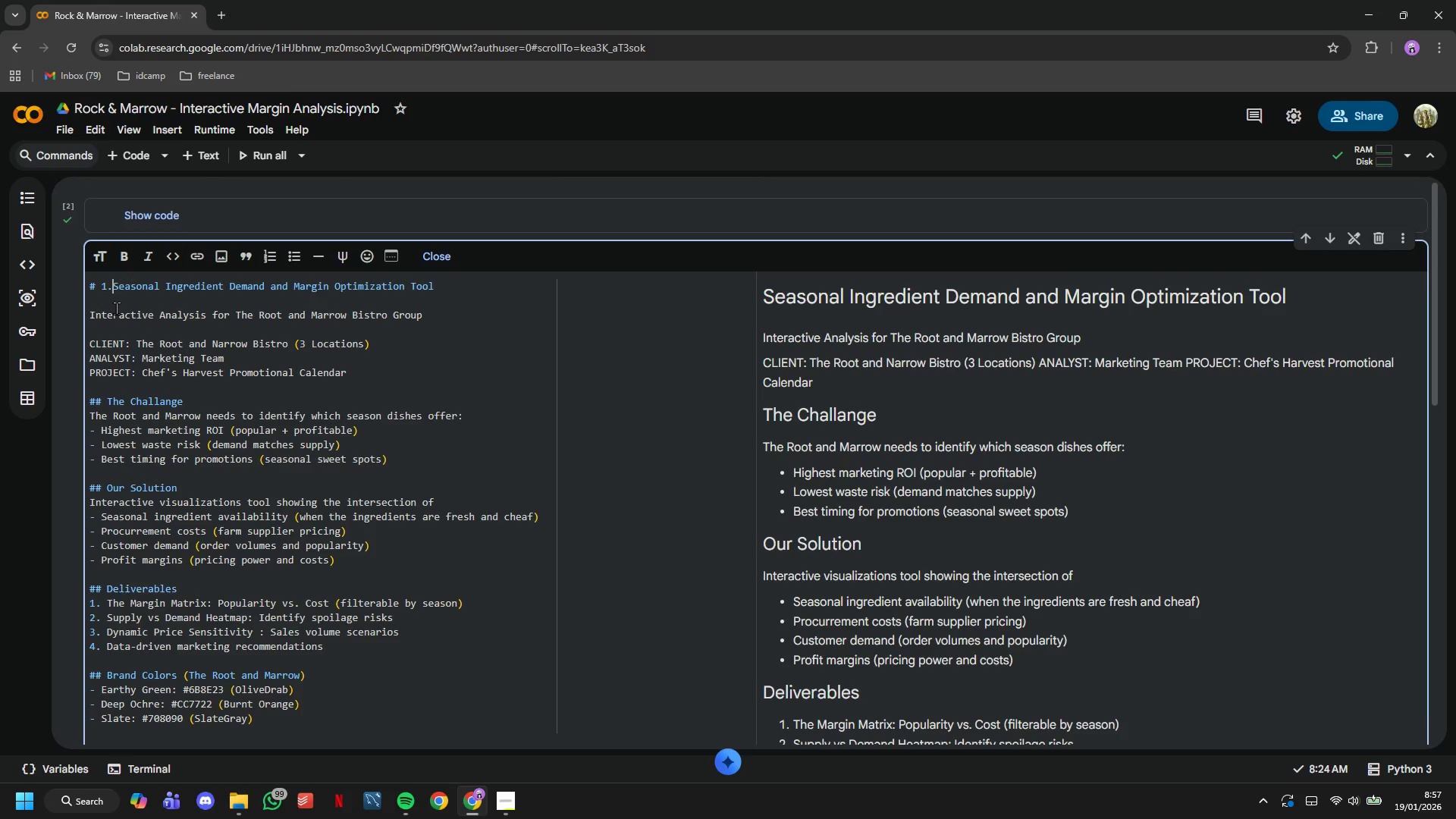 
key(Space)
 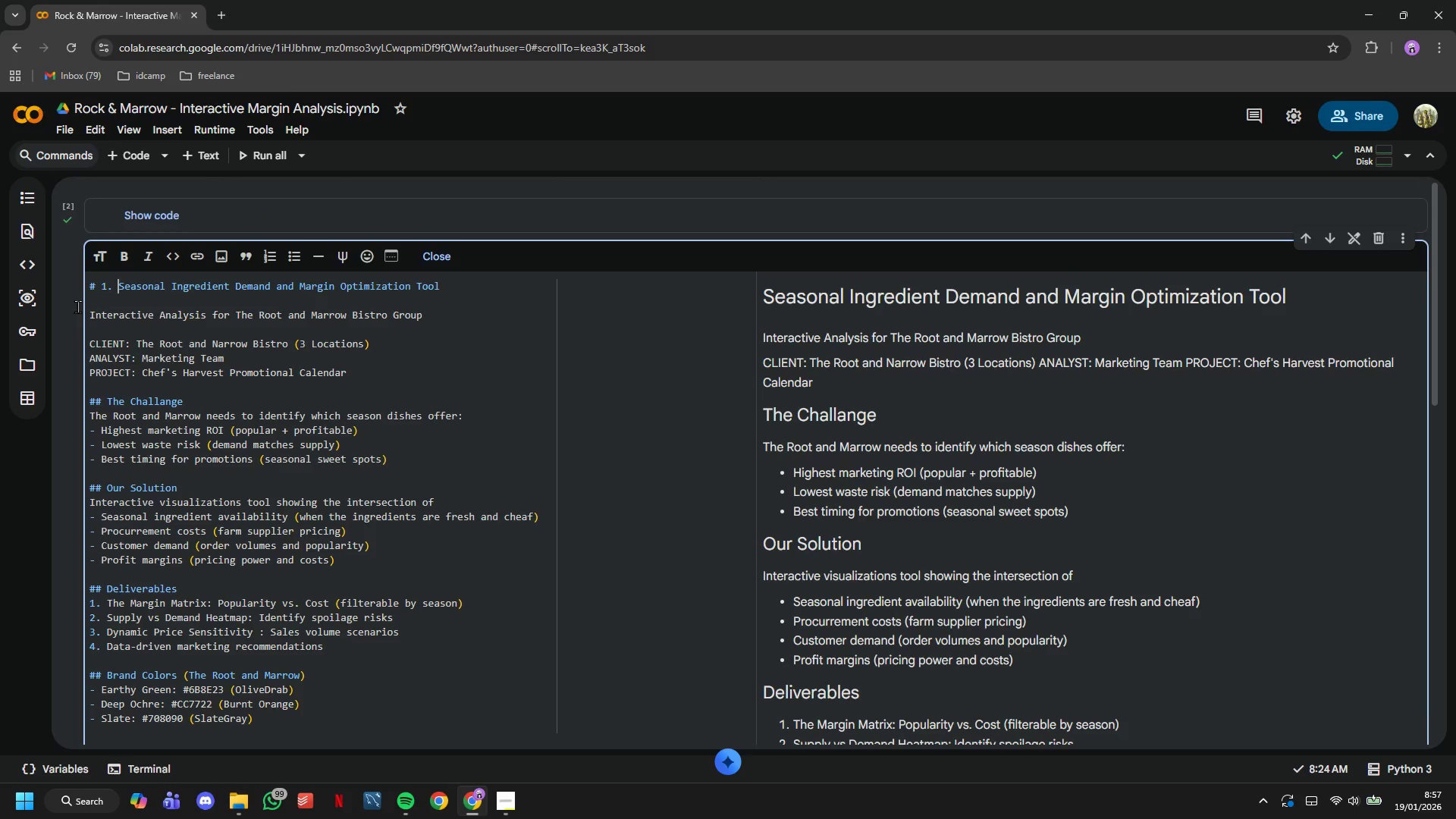 
left_click([132, 340])
 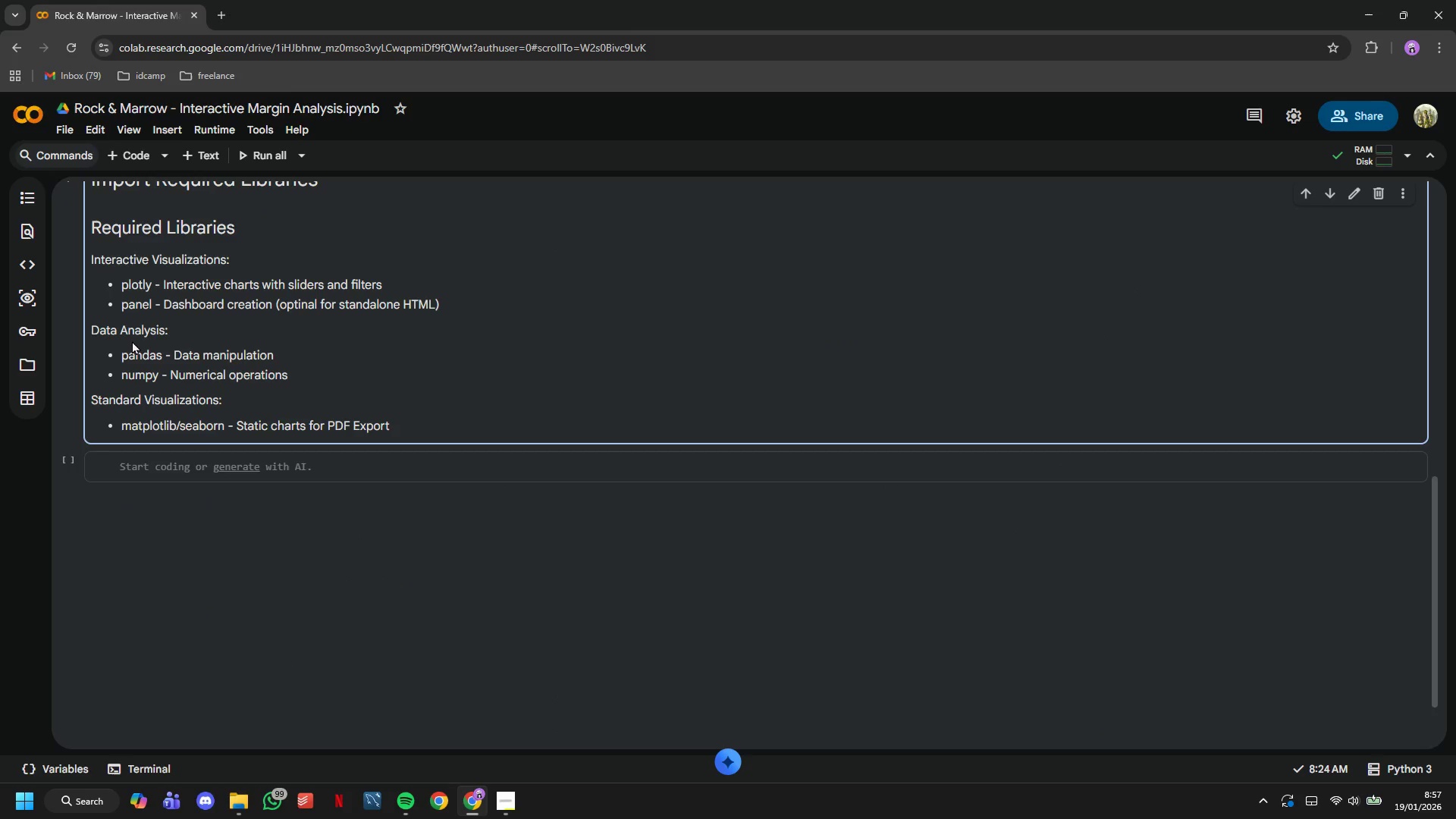 
scroll: coordinate [93, 321], scroll_direction: down, amount: 10.0
 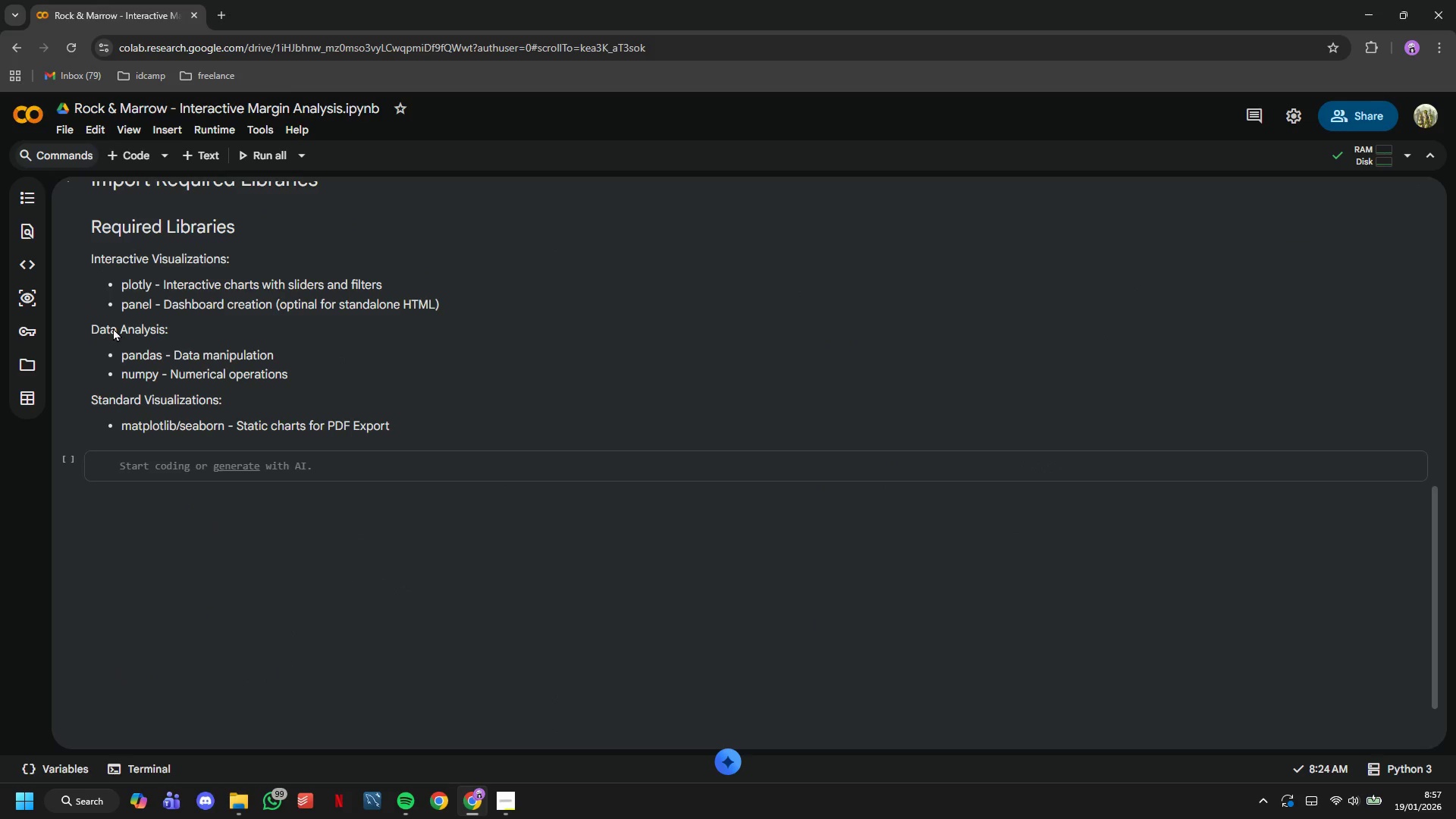 
scroll: coordinate [151, 345], scroll_direction: up, amount: 10.0
 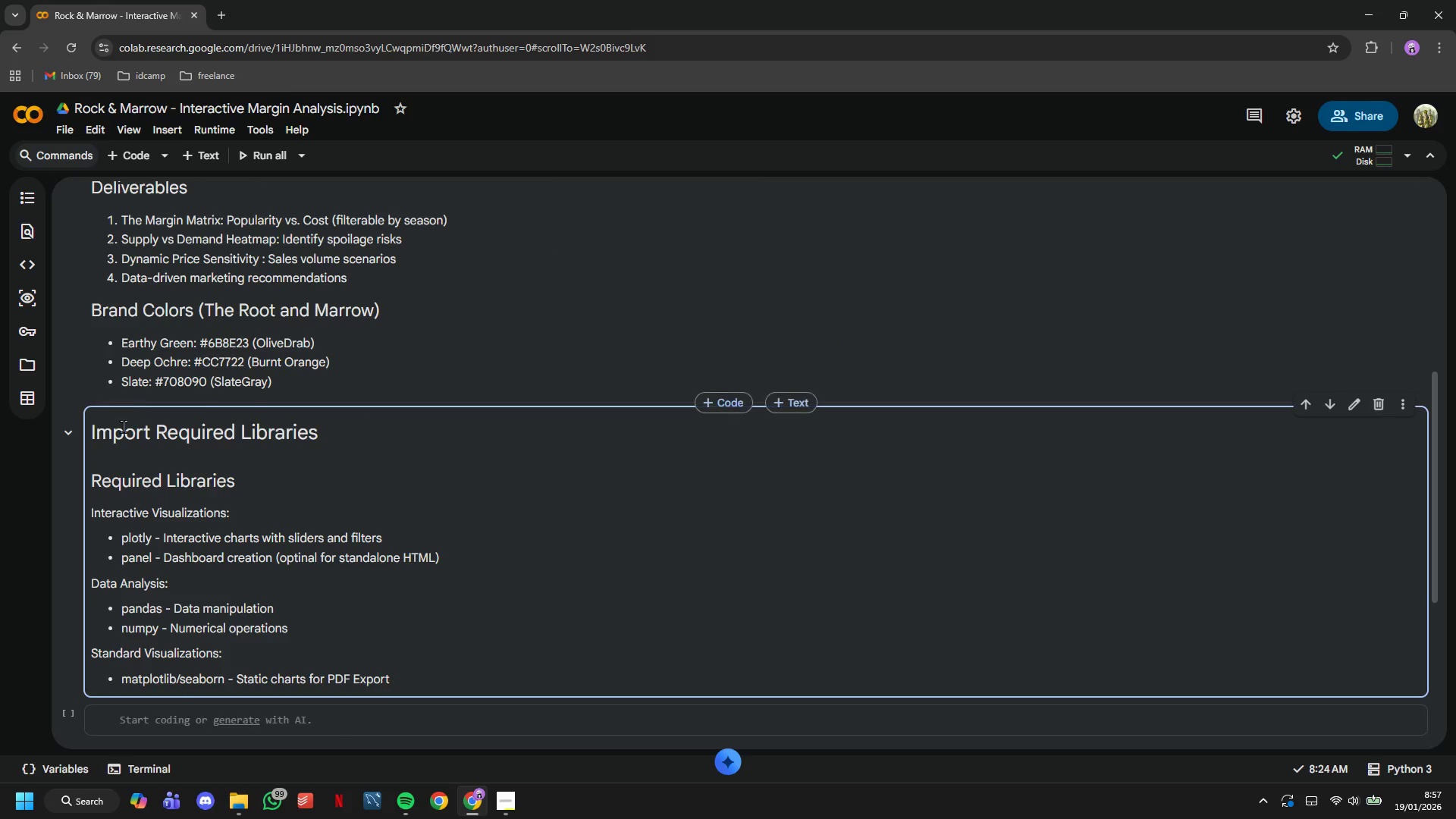 
left_click([118, 436])
 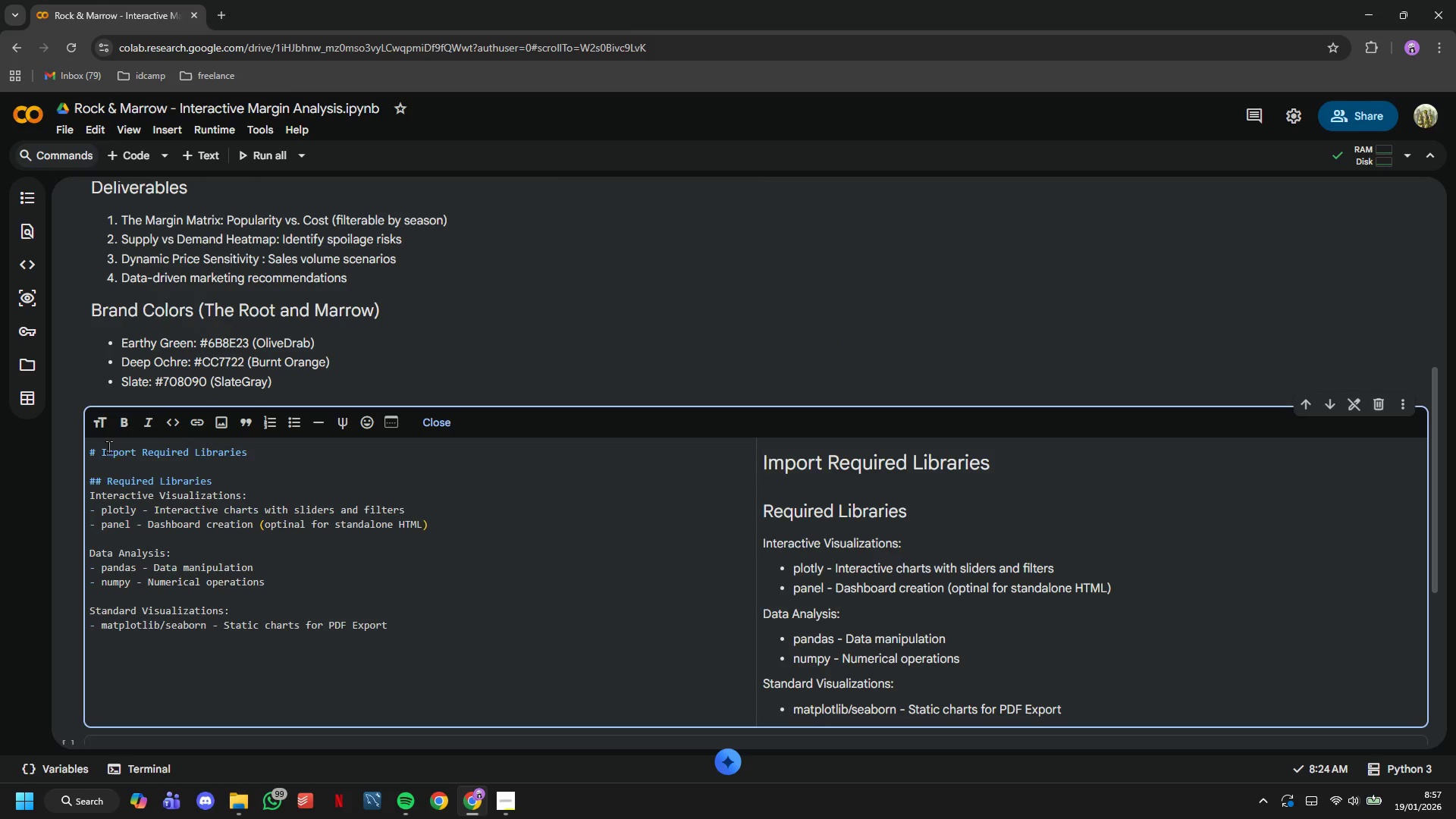 
left_click([99, 451])
 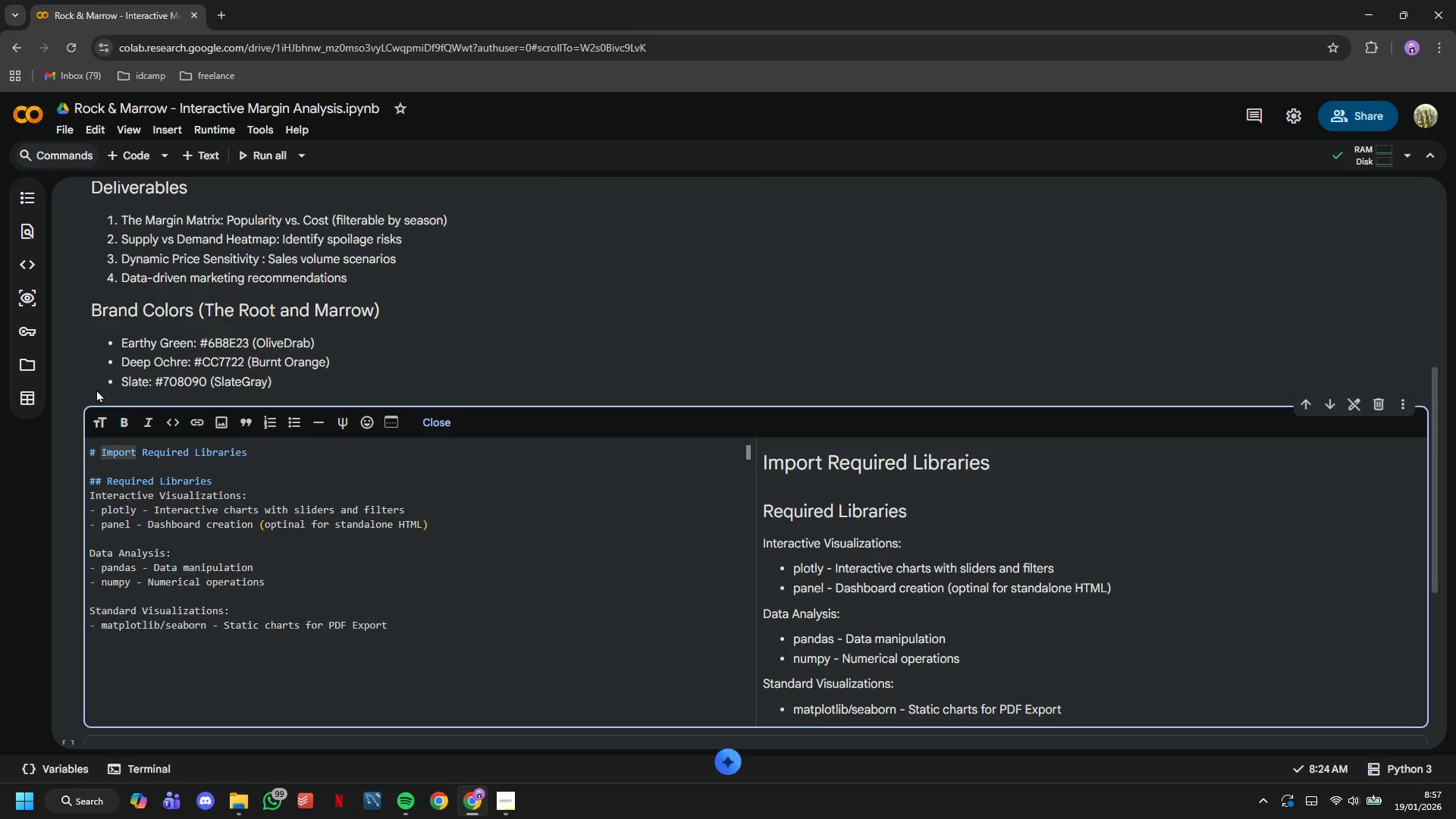 
key(2)
 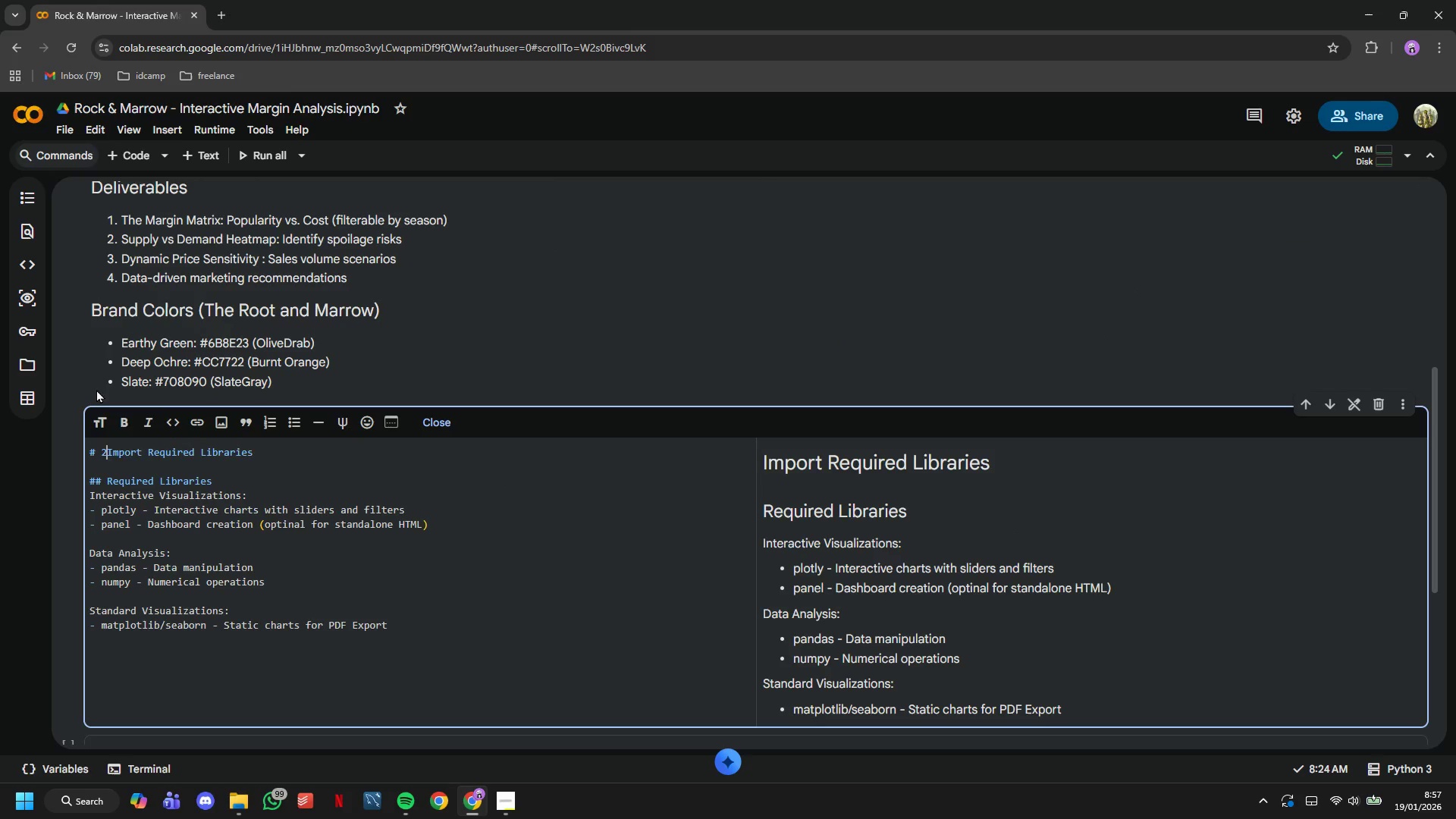 
key(Period)
 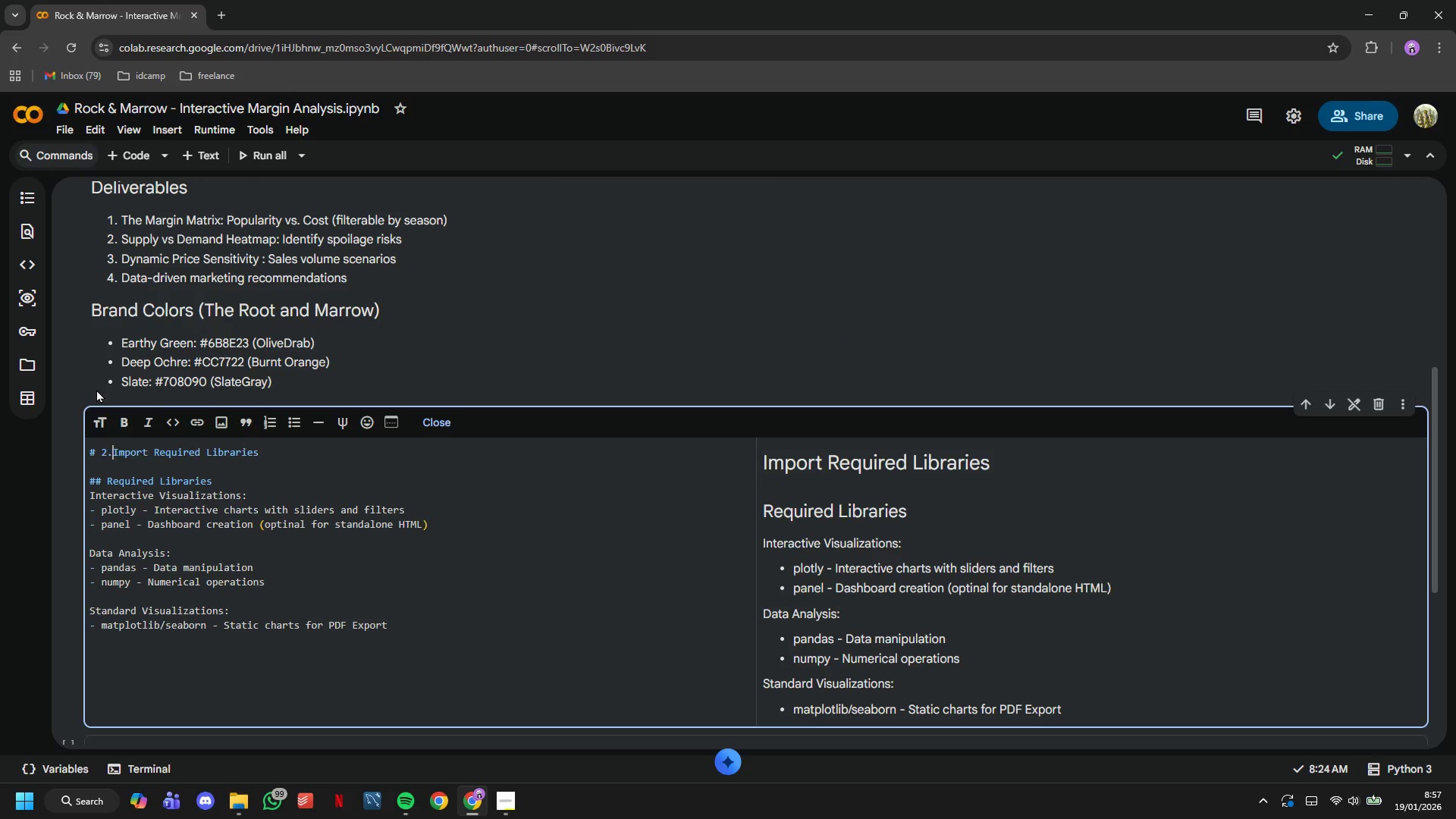 
key(Space)
 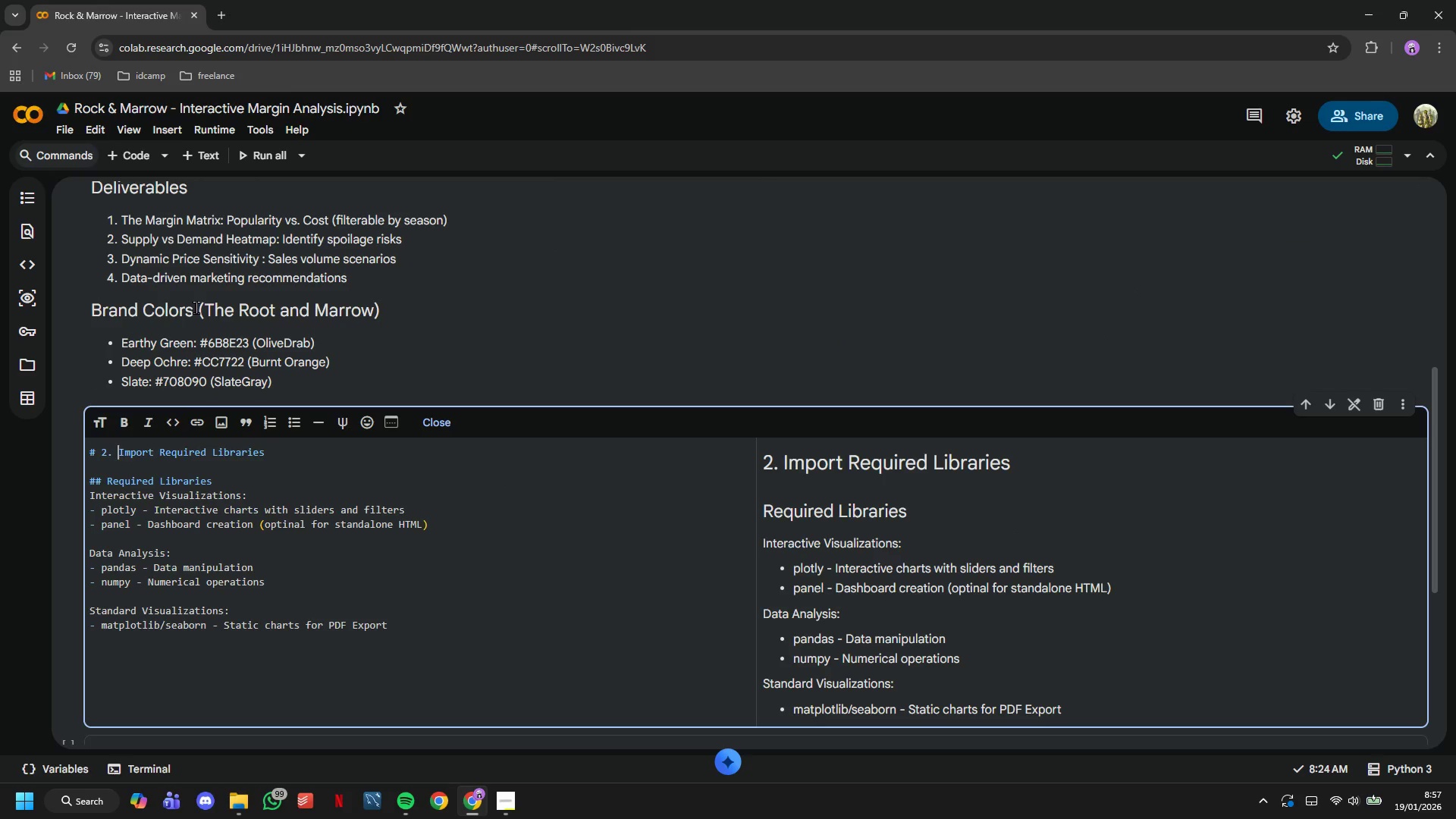 
scroll: coordinate [188, 301], scroll_direction: down, amount: 1.0
 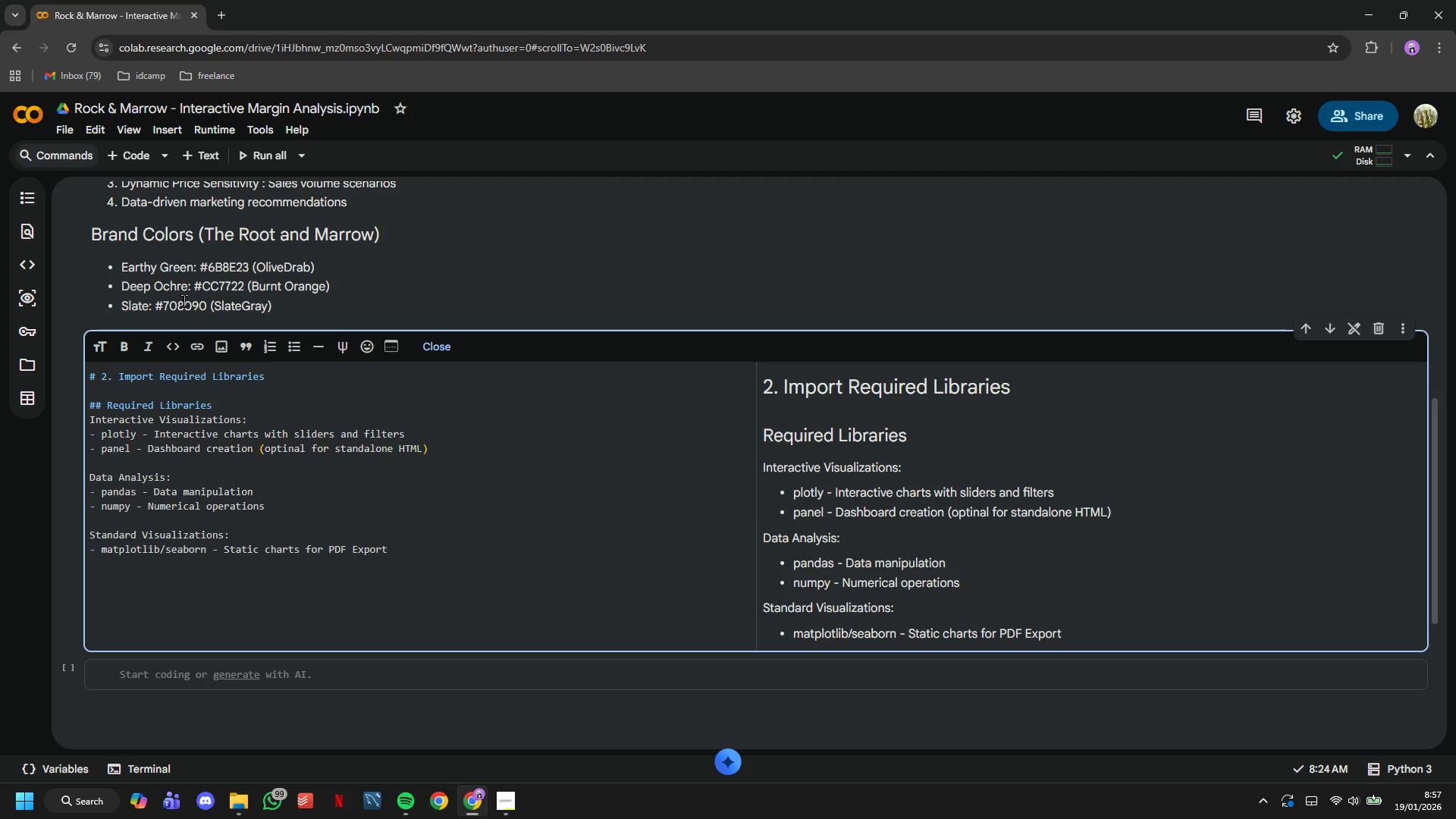 
left_click([162, 608])
 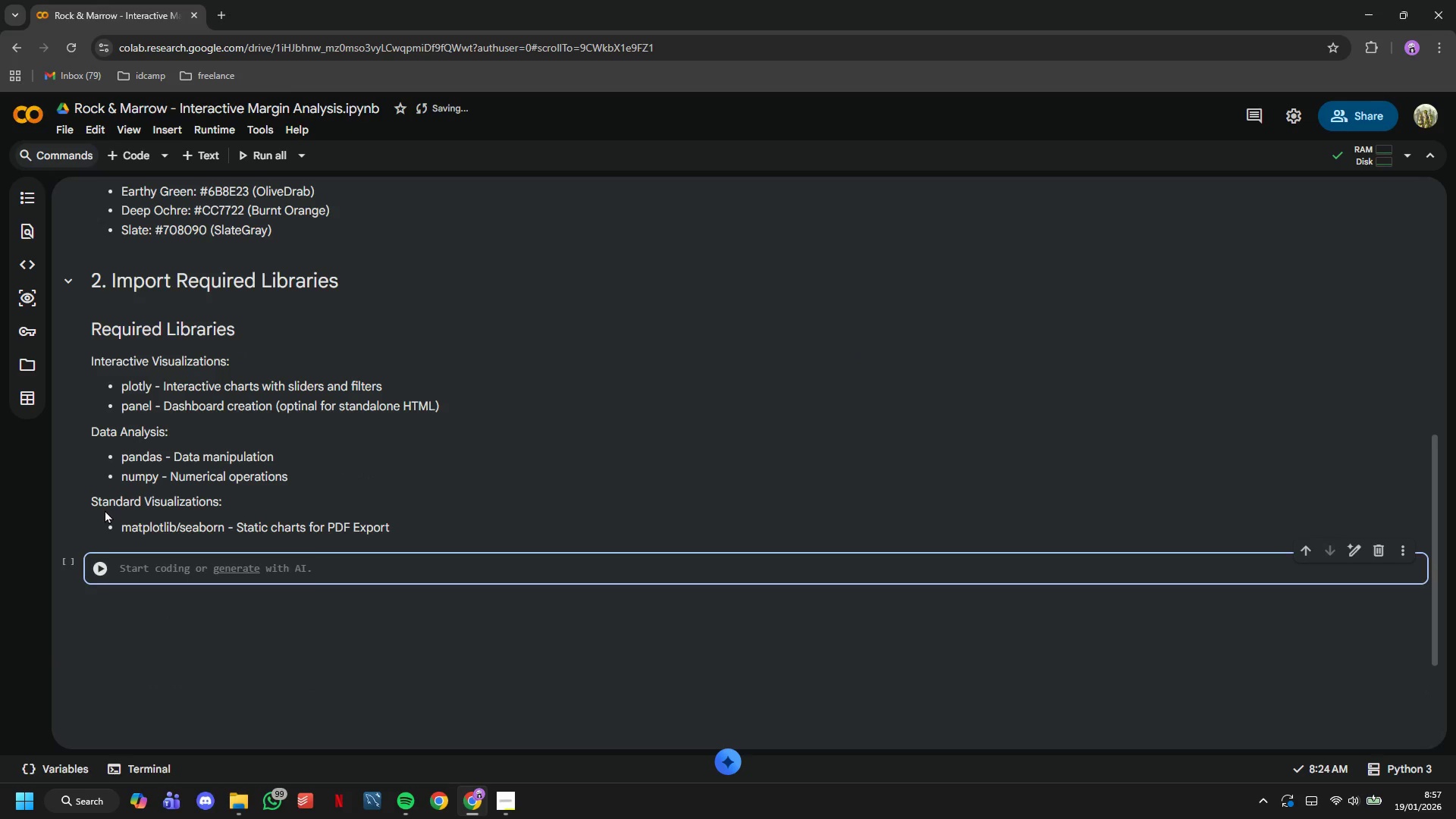 
scroll: coordinate [180, 305], scroll_direction: down, amount: 1.0
 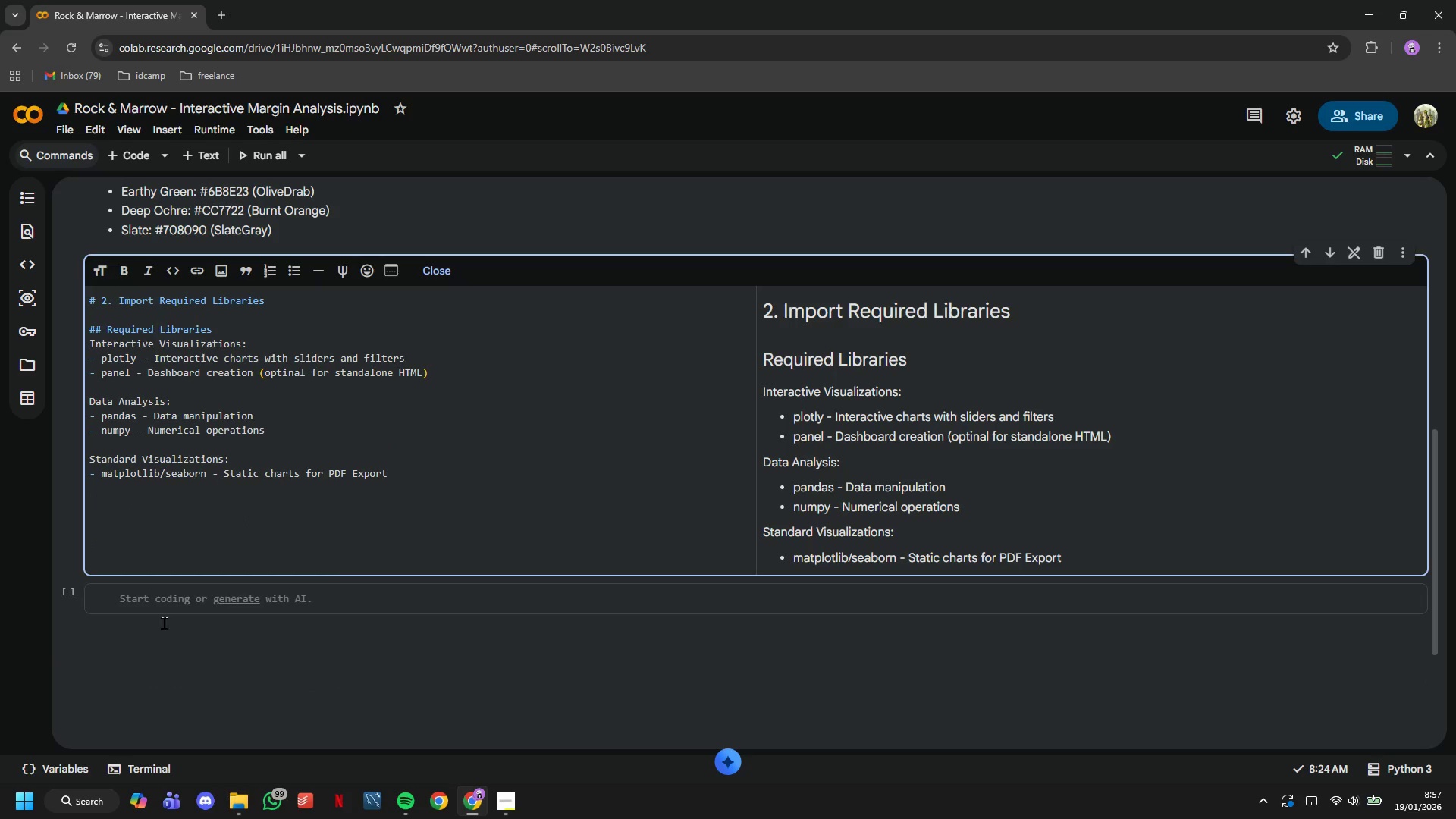 
wait(5.42)
 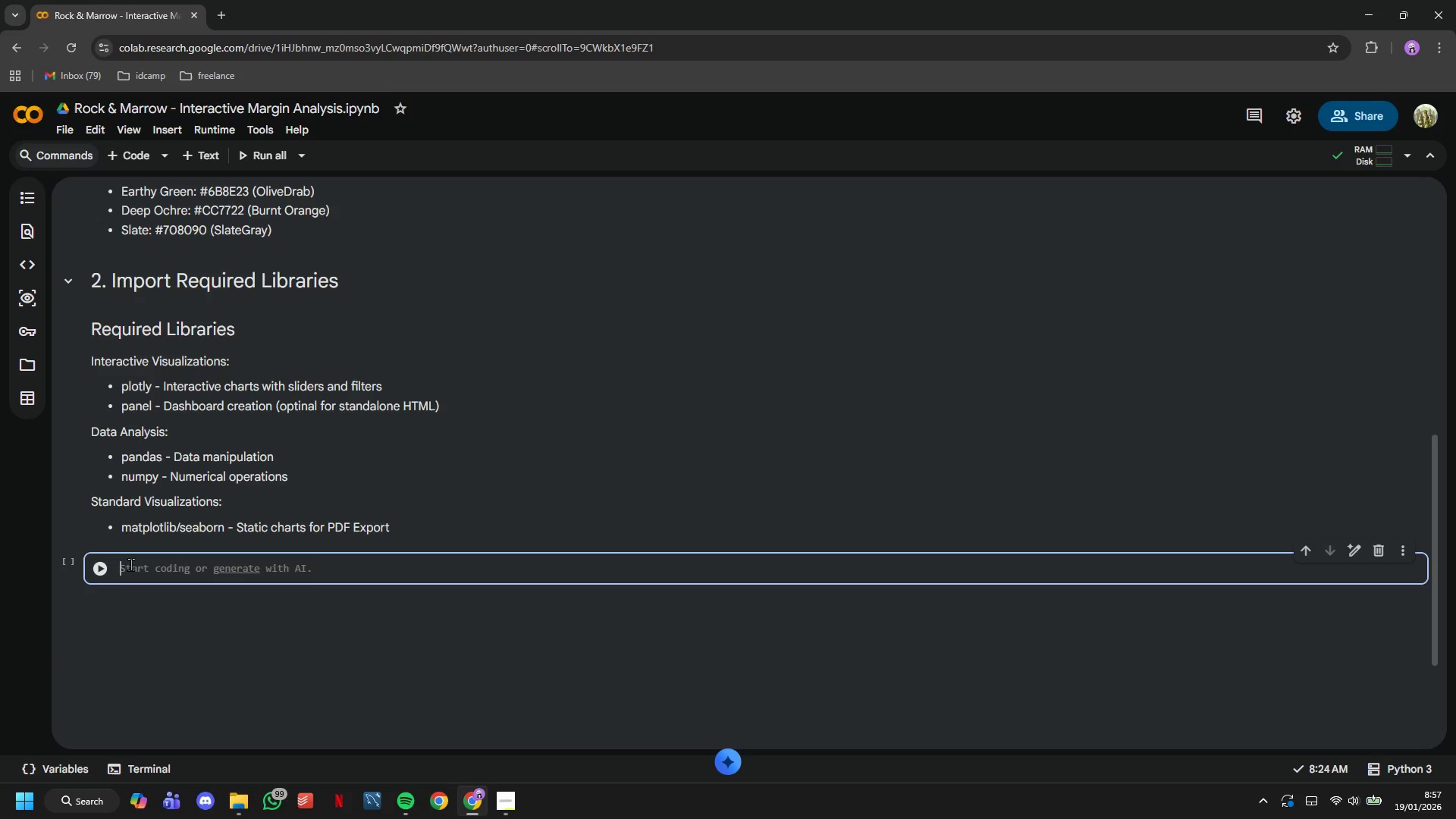 
type(# Import all librare)
key(Backspace)
 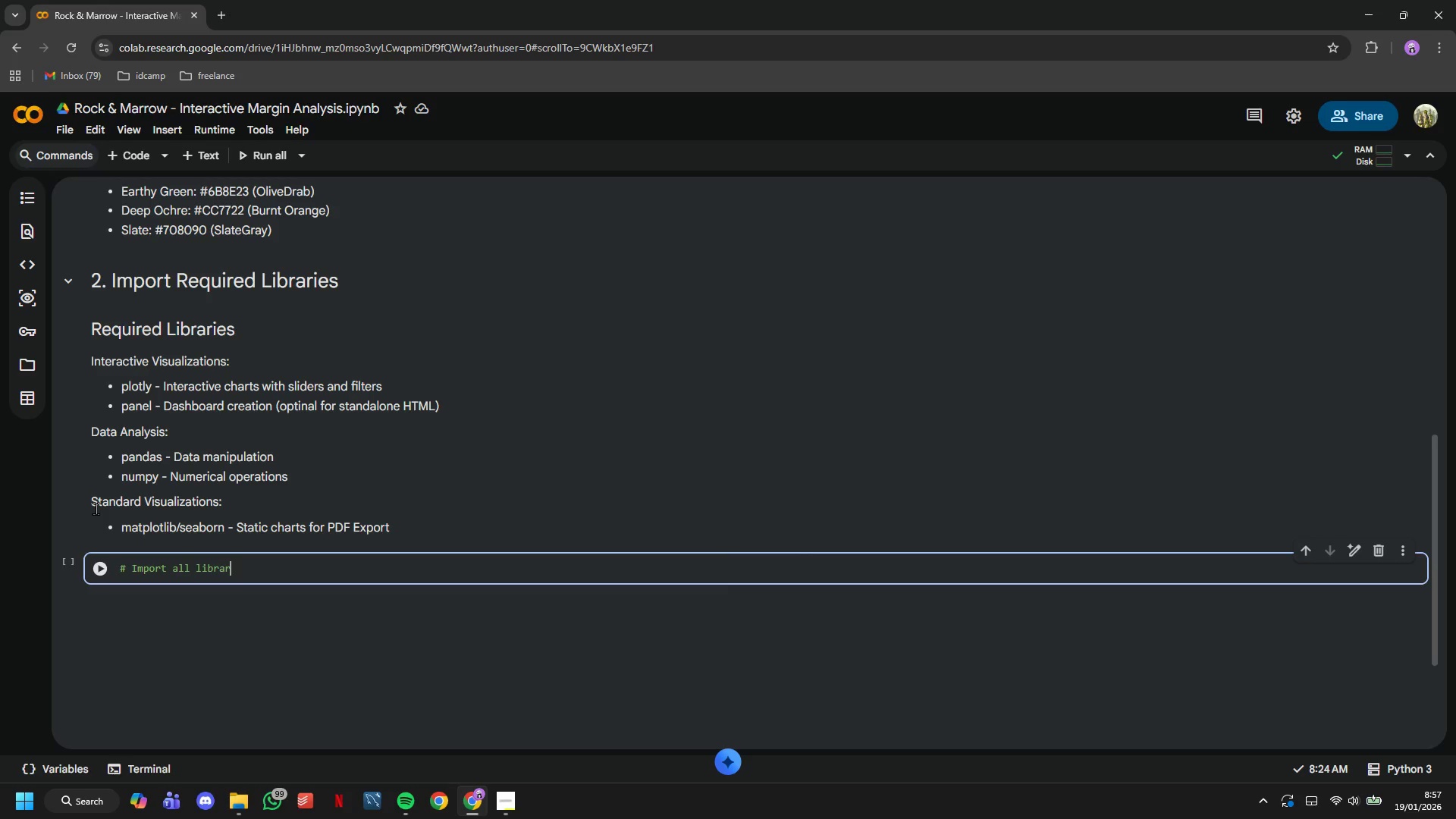 
type(ies)
 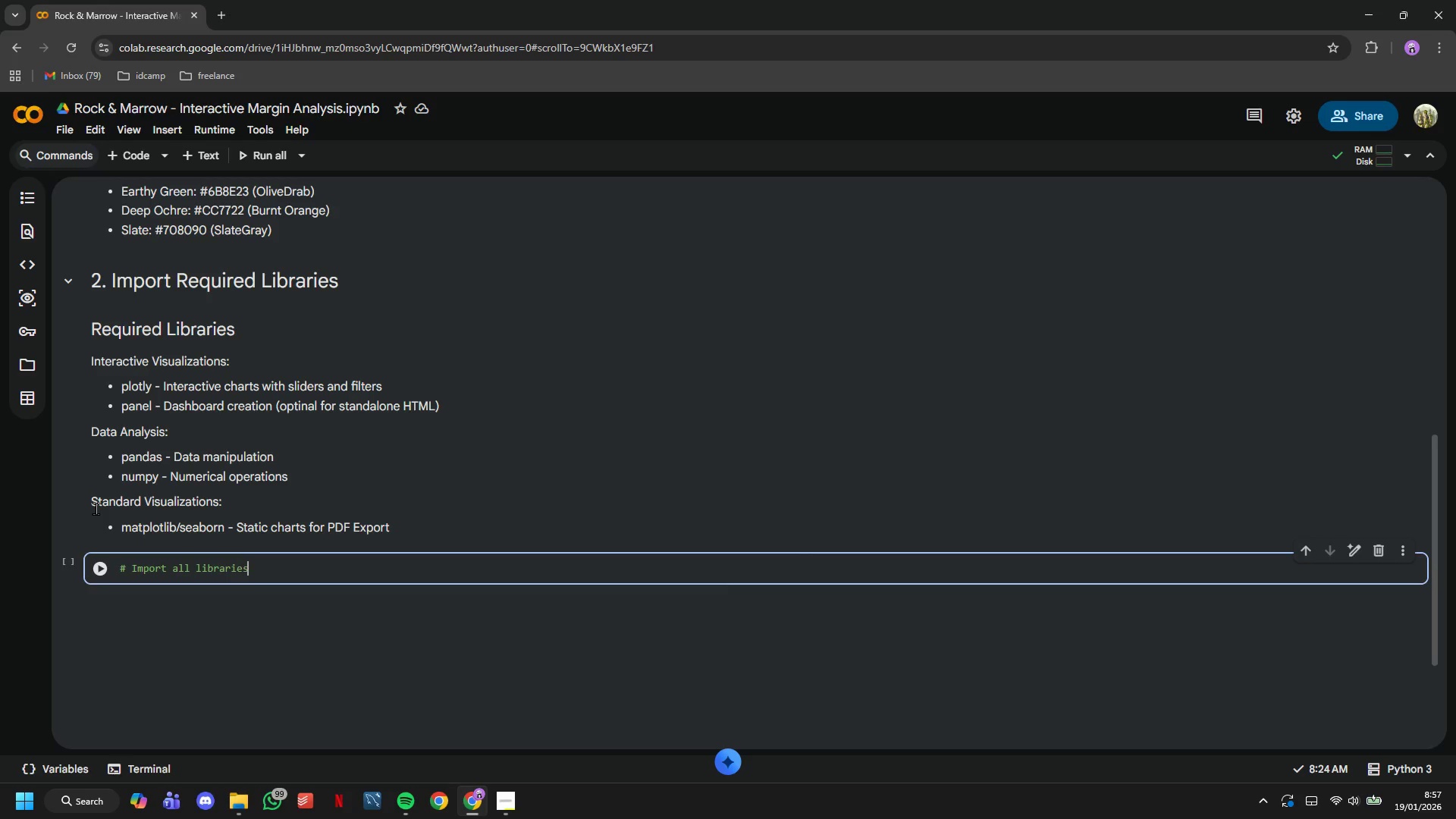 
key(Enter)
 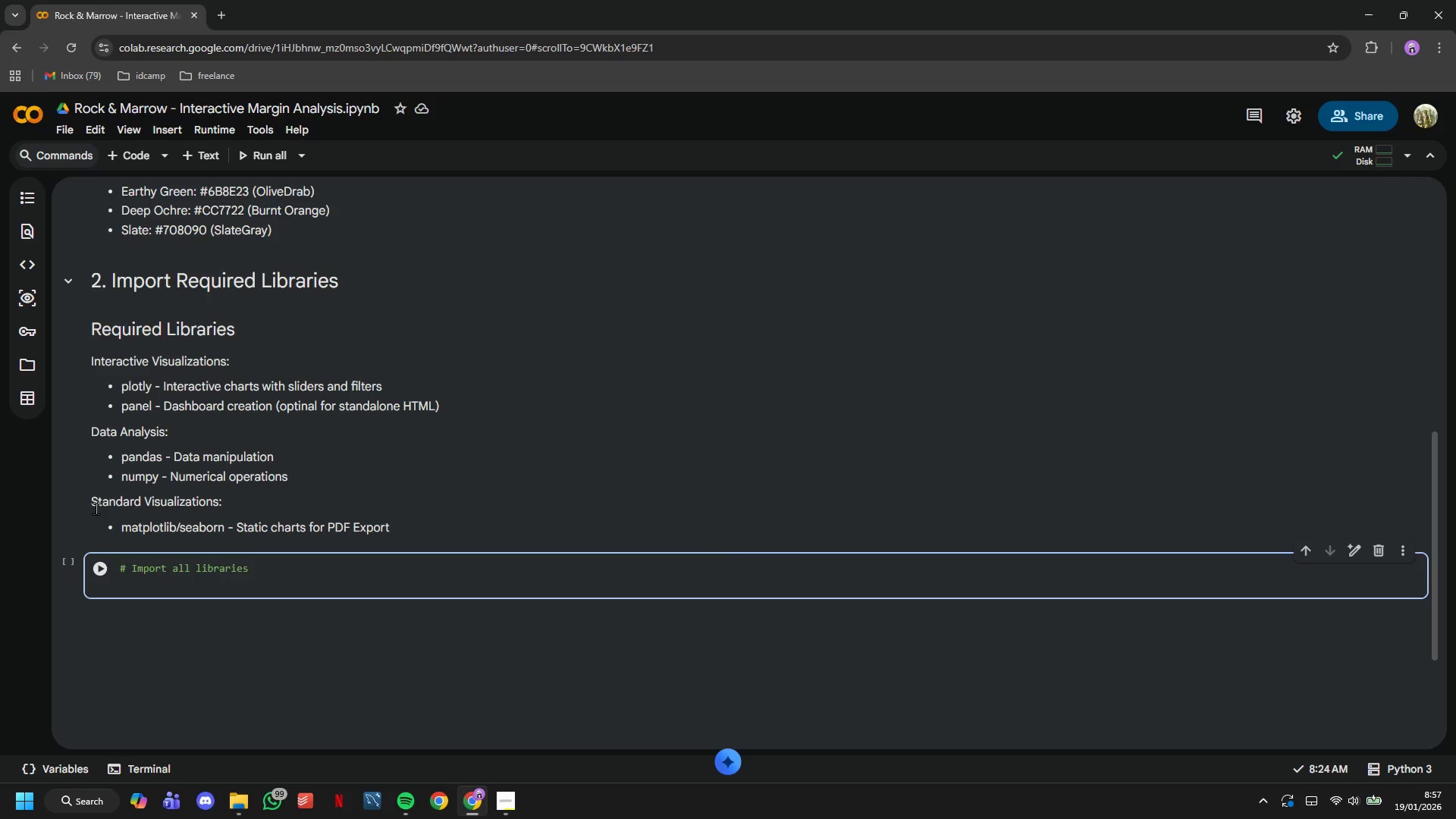 
type(import)
 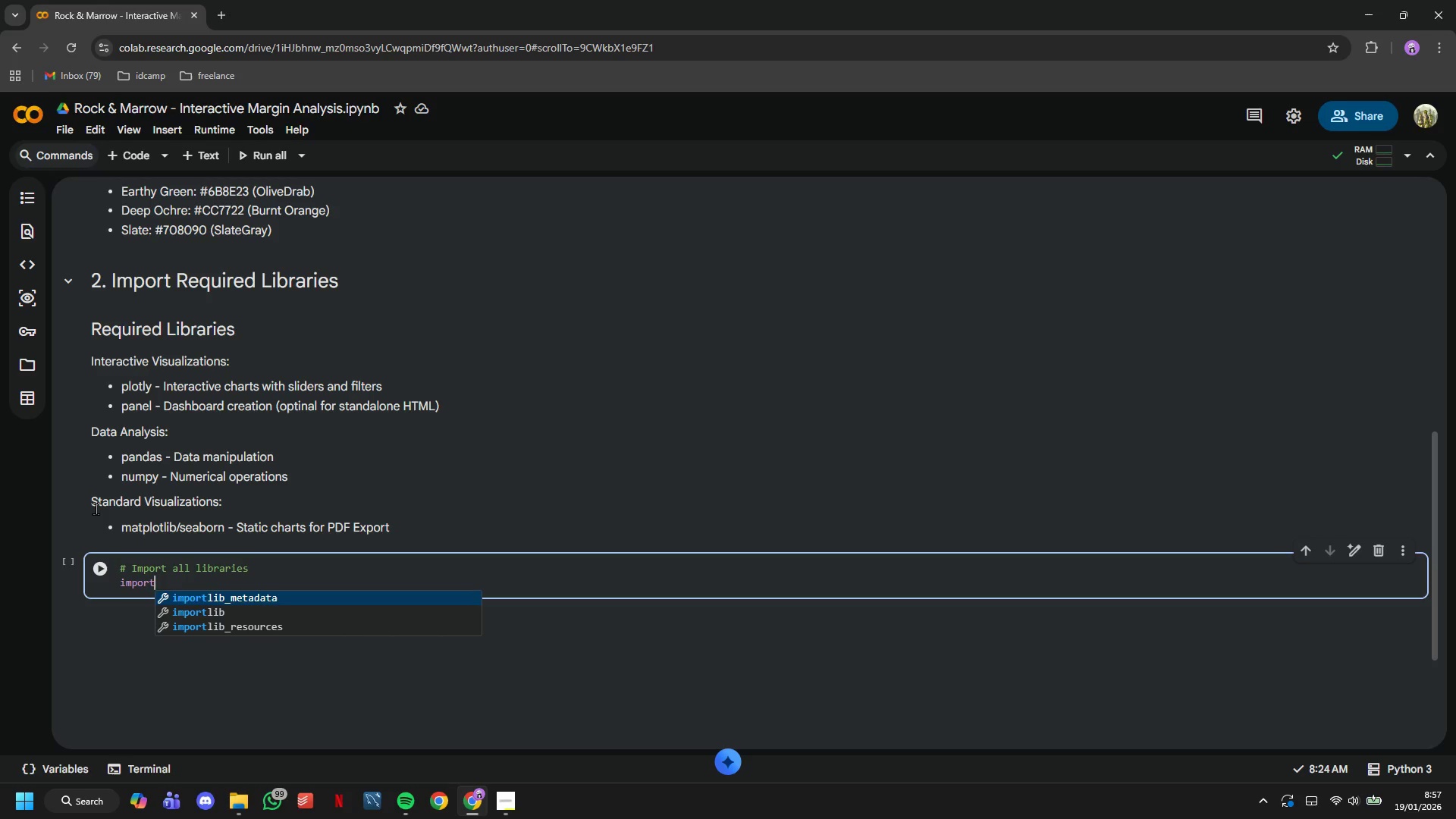 
wait(10.36)
 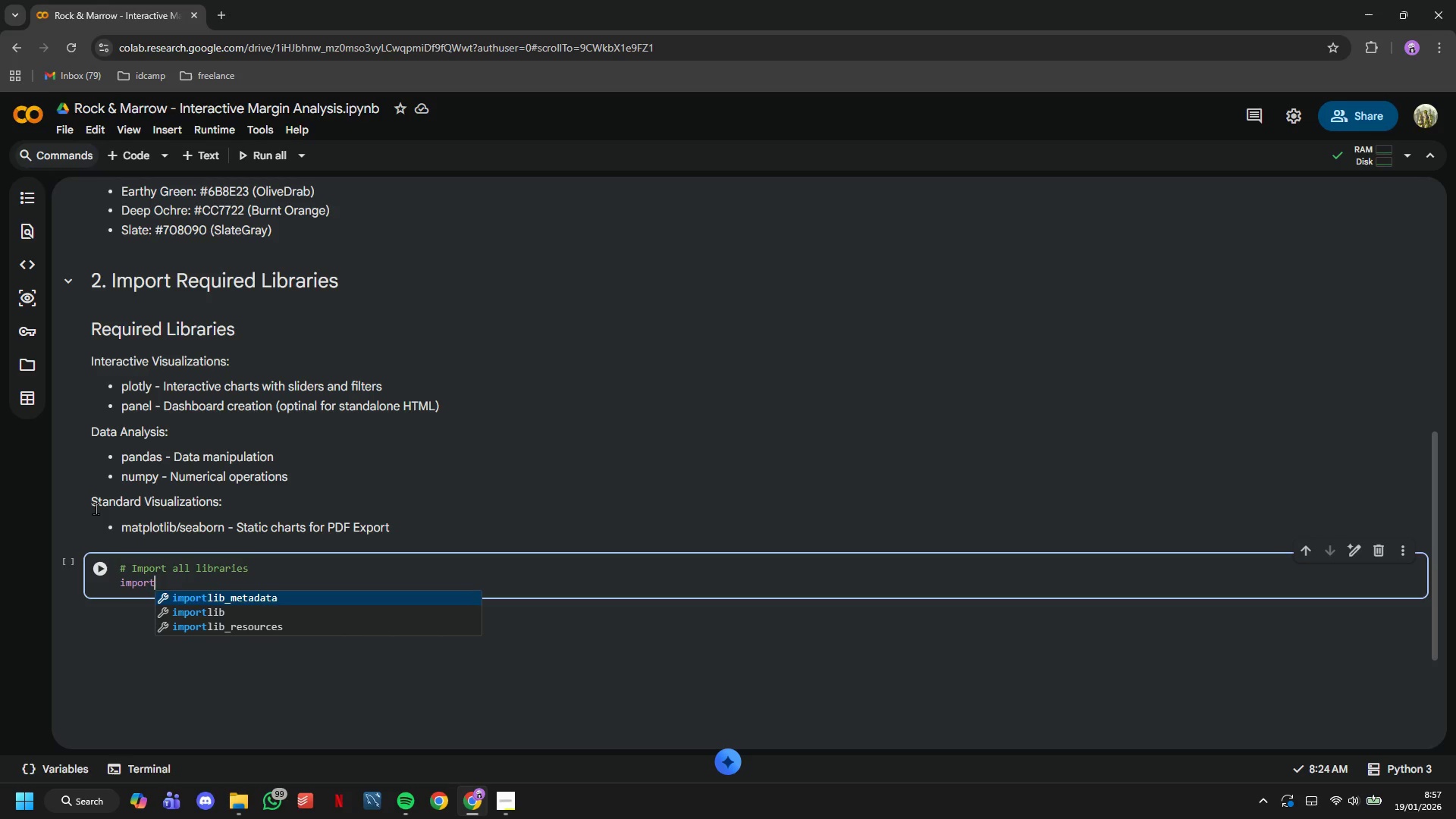 
type( pandas as pf)
 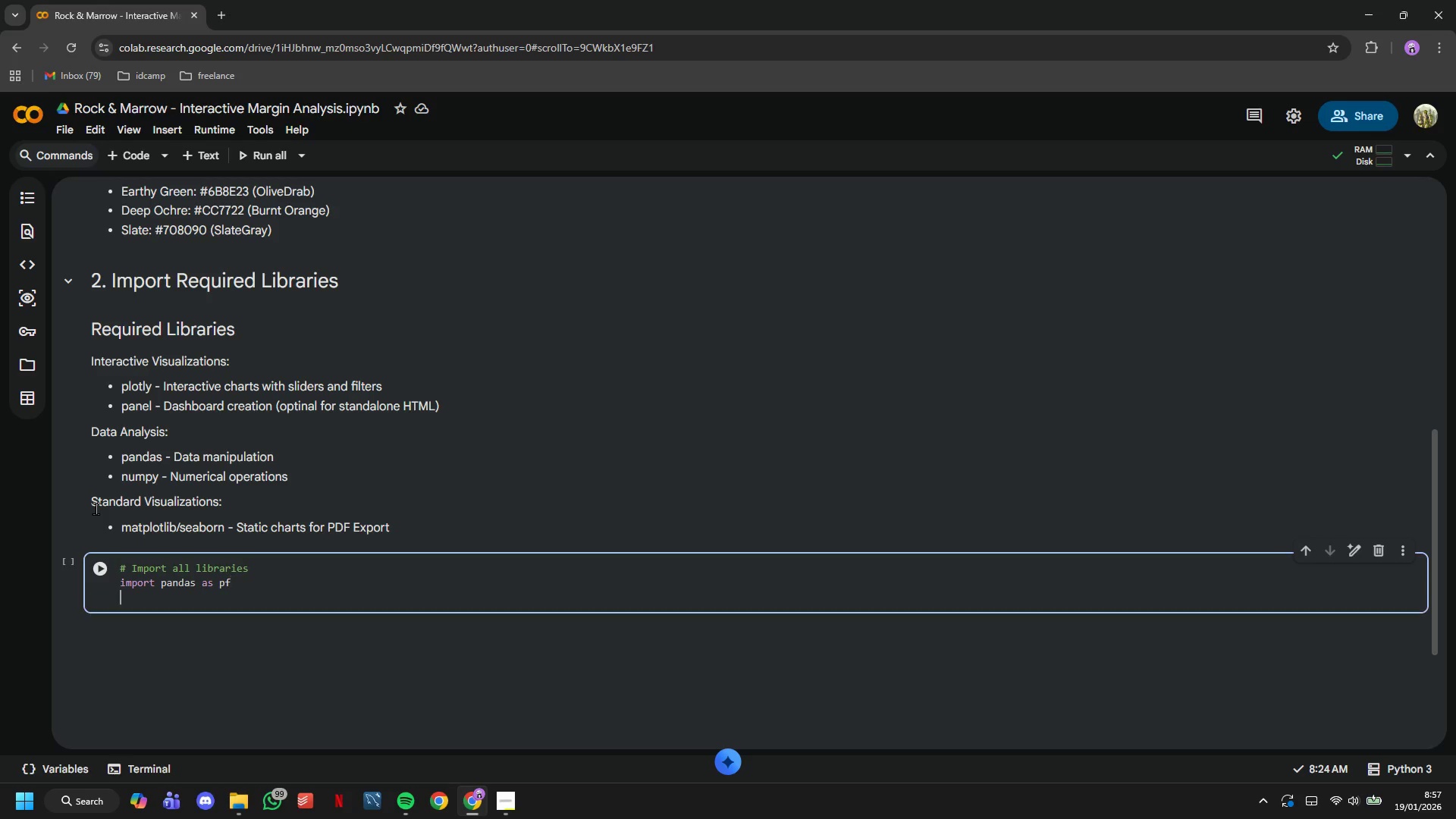 
key(Enter)
 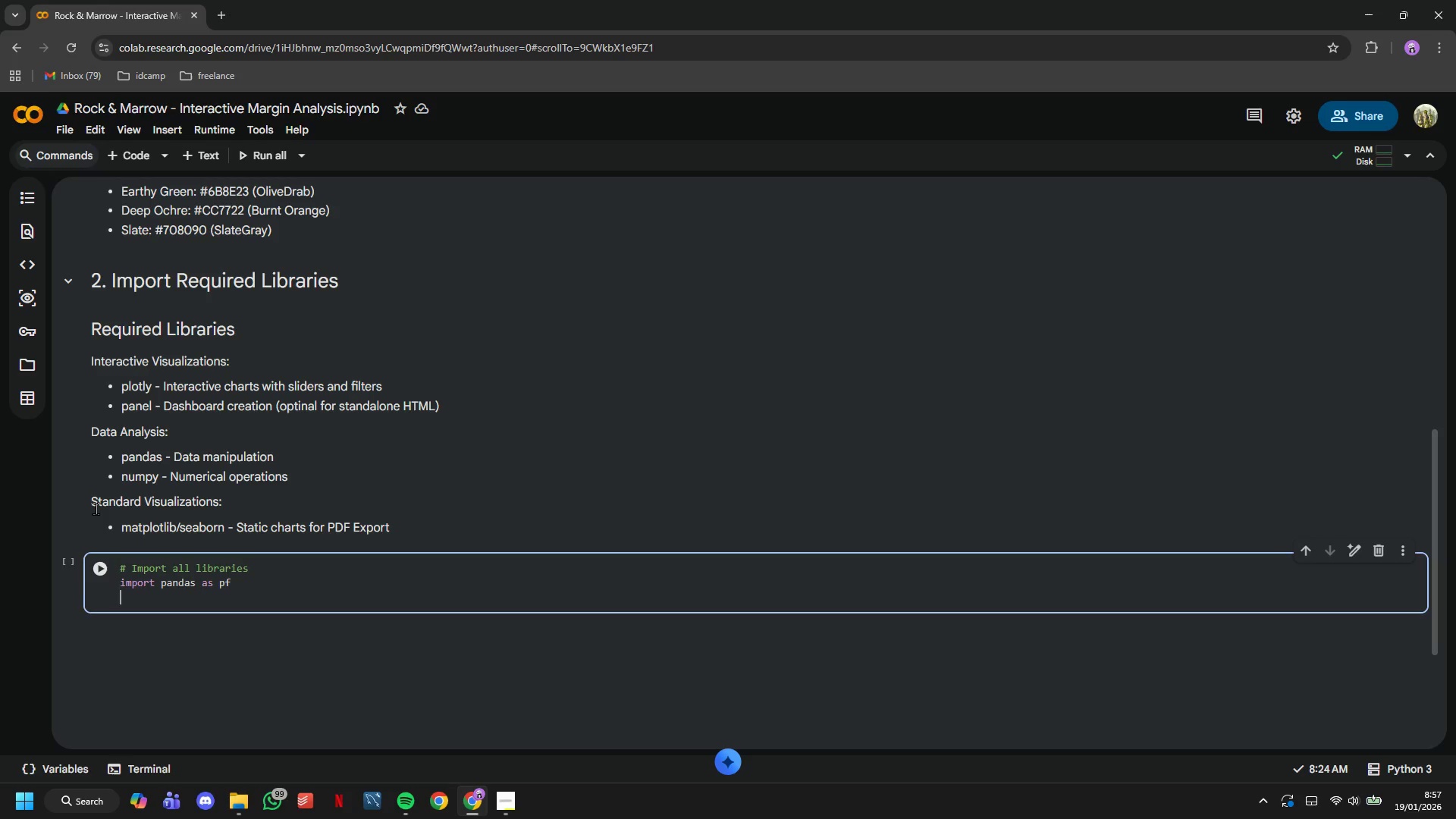 
key(Backspace)
 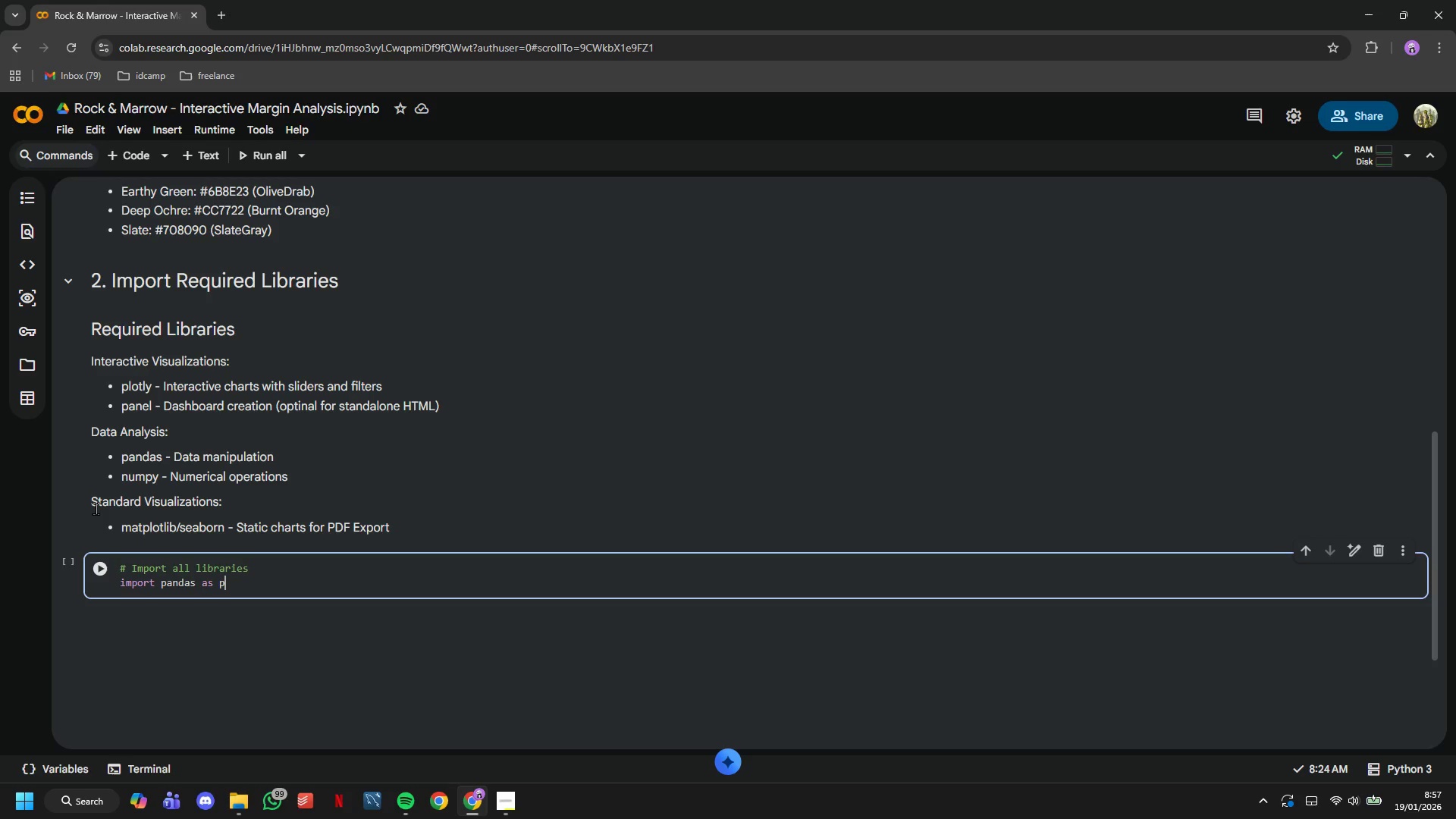 
key(Backspace)
 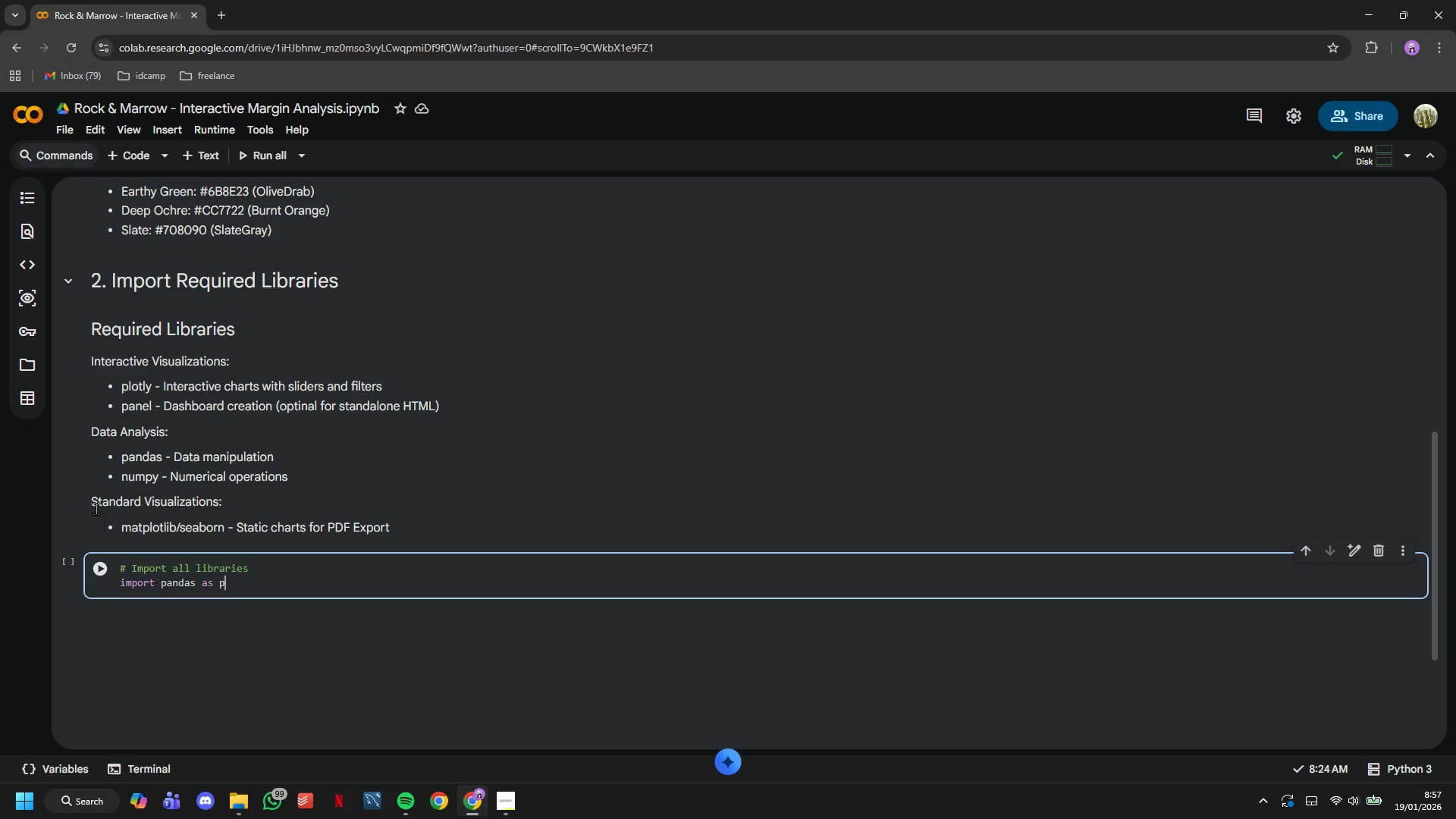 
key(D)
 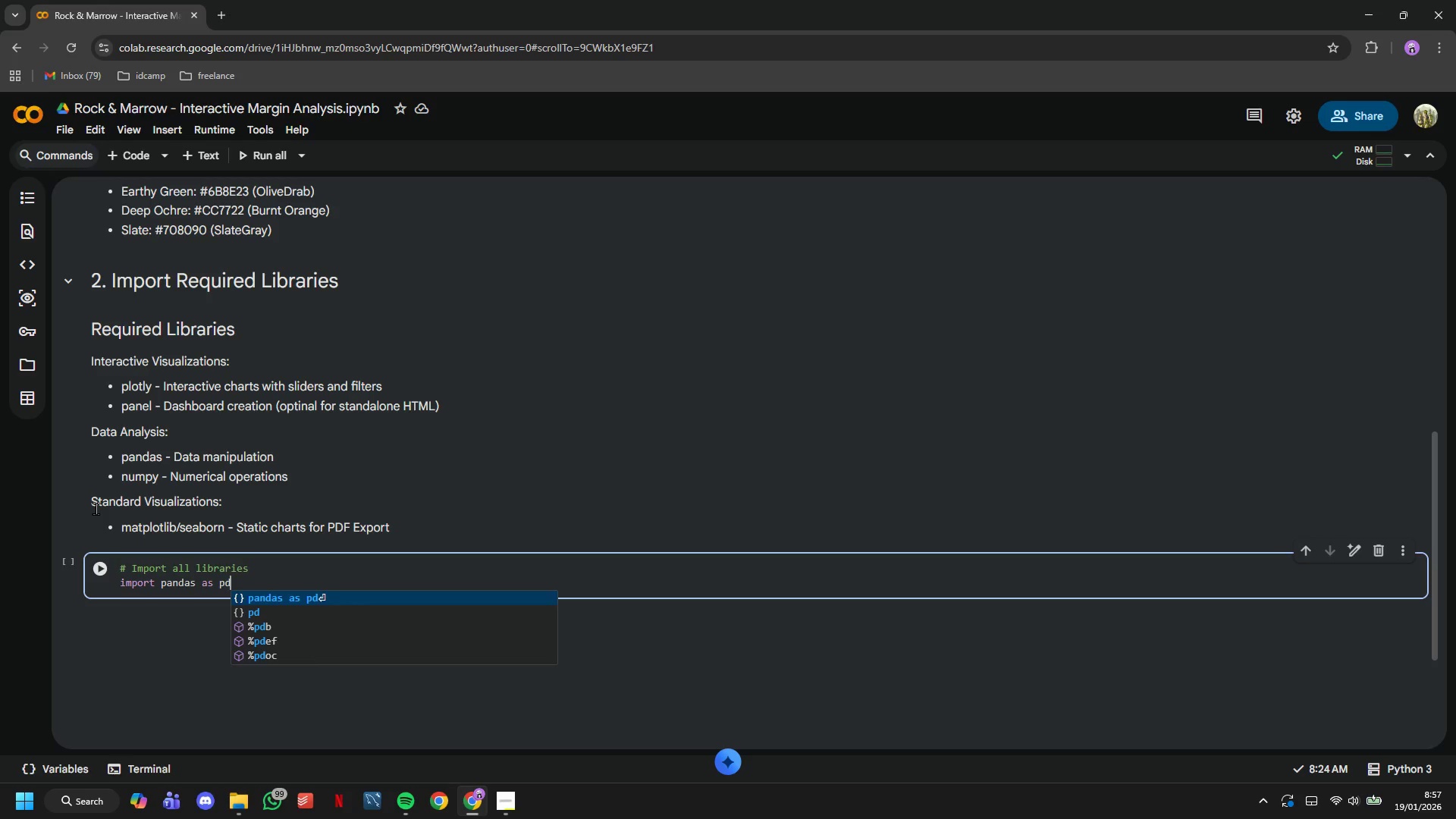 
key(Enter)
 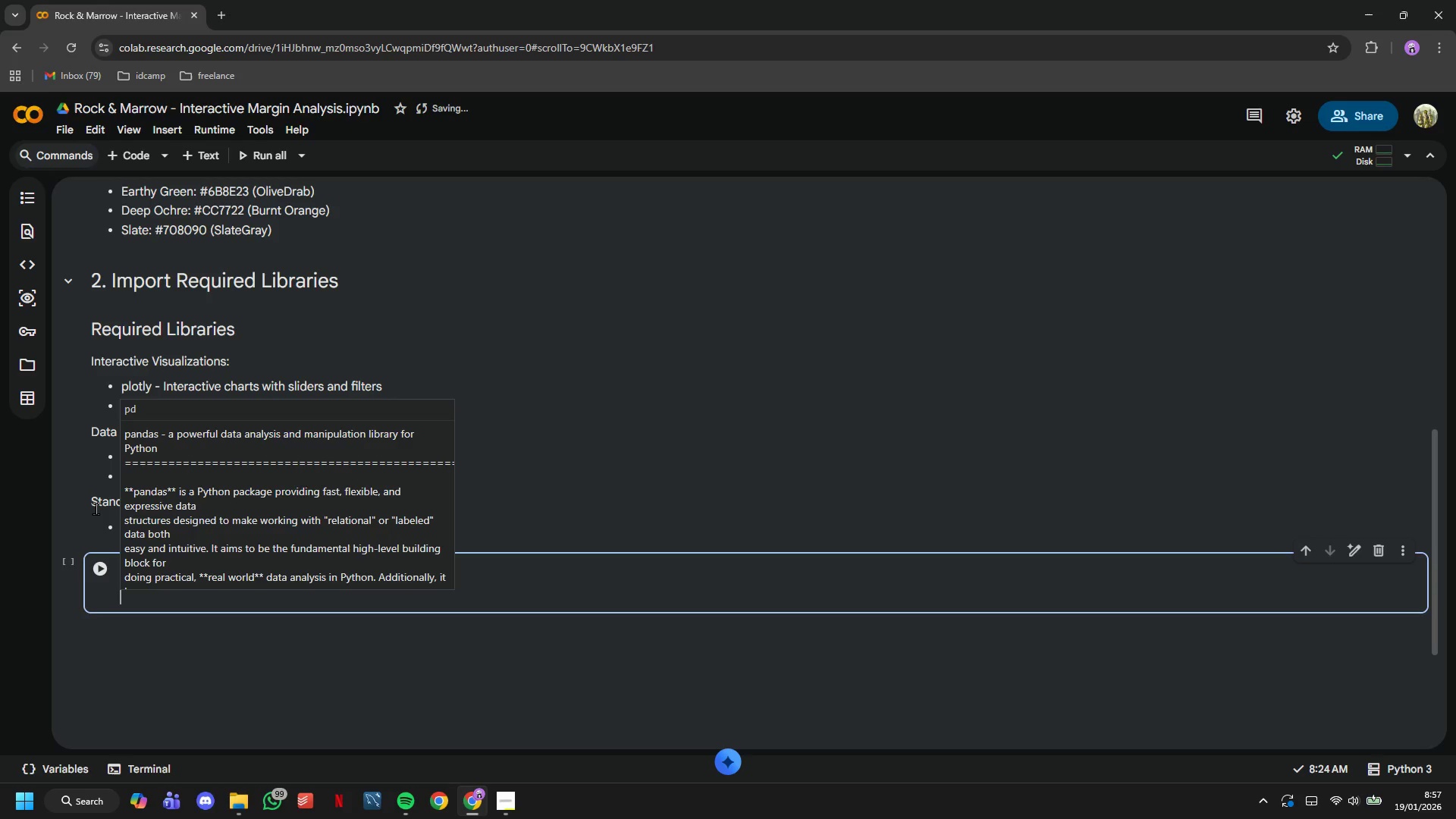 
wait(5.26)
 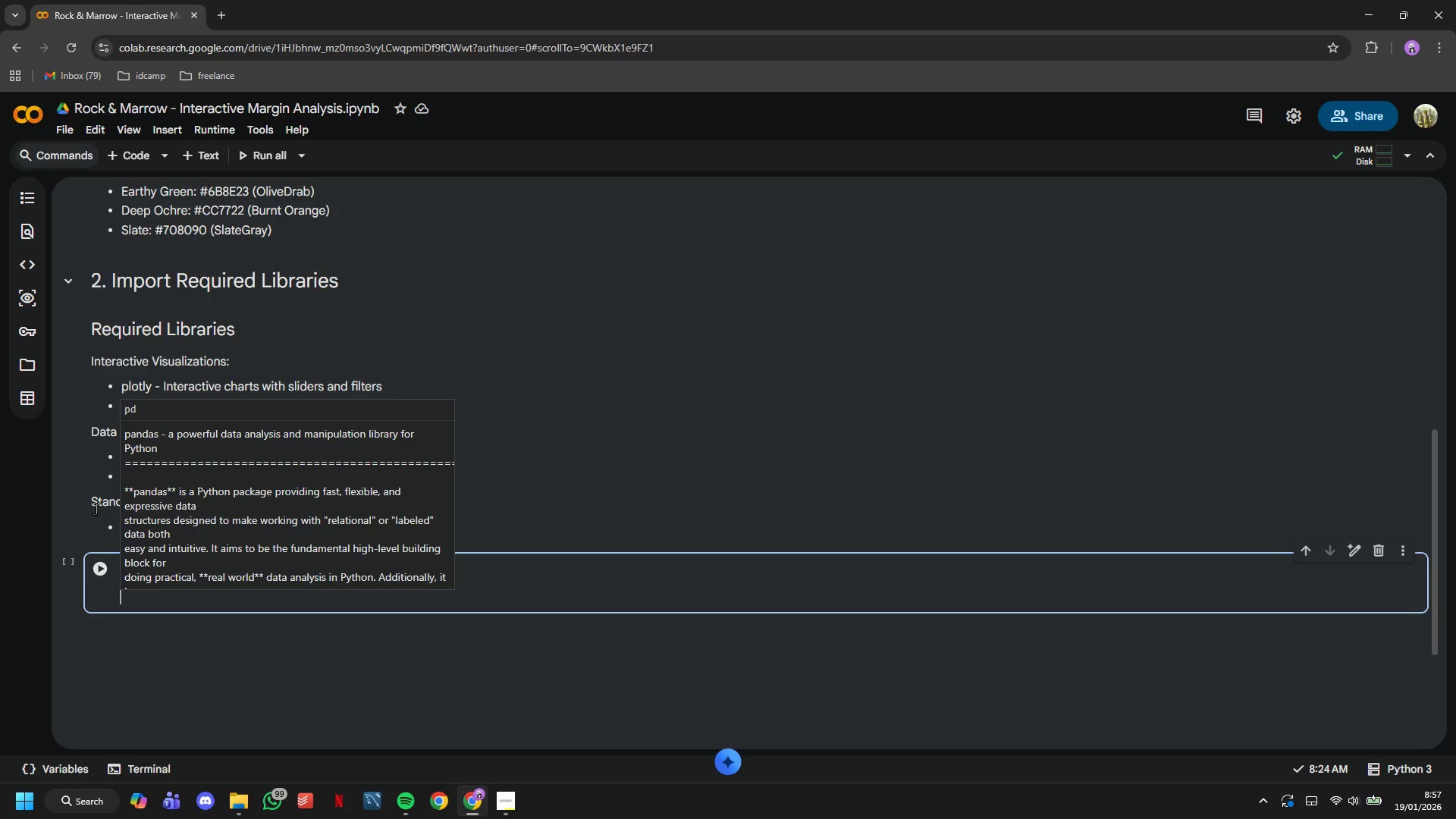 
type(import numpy as np)
 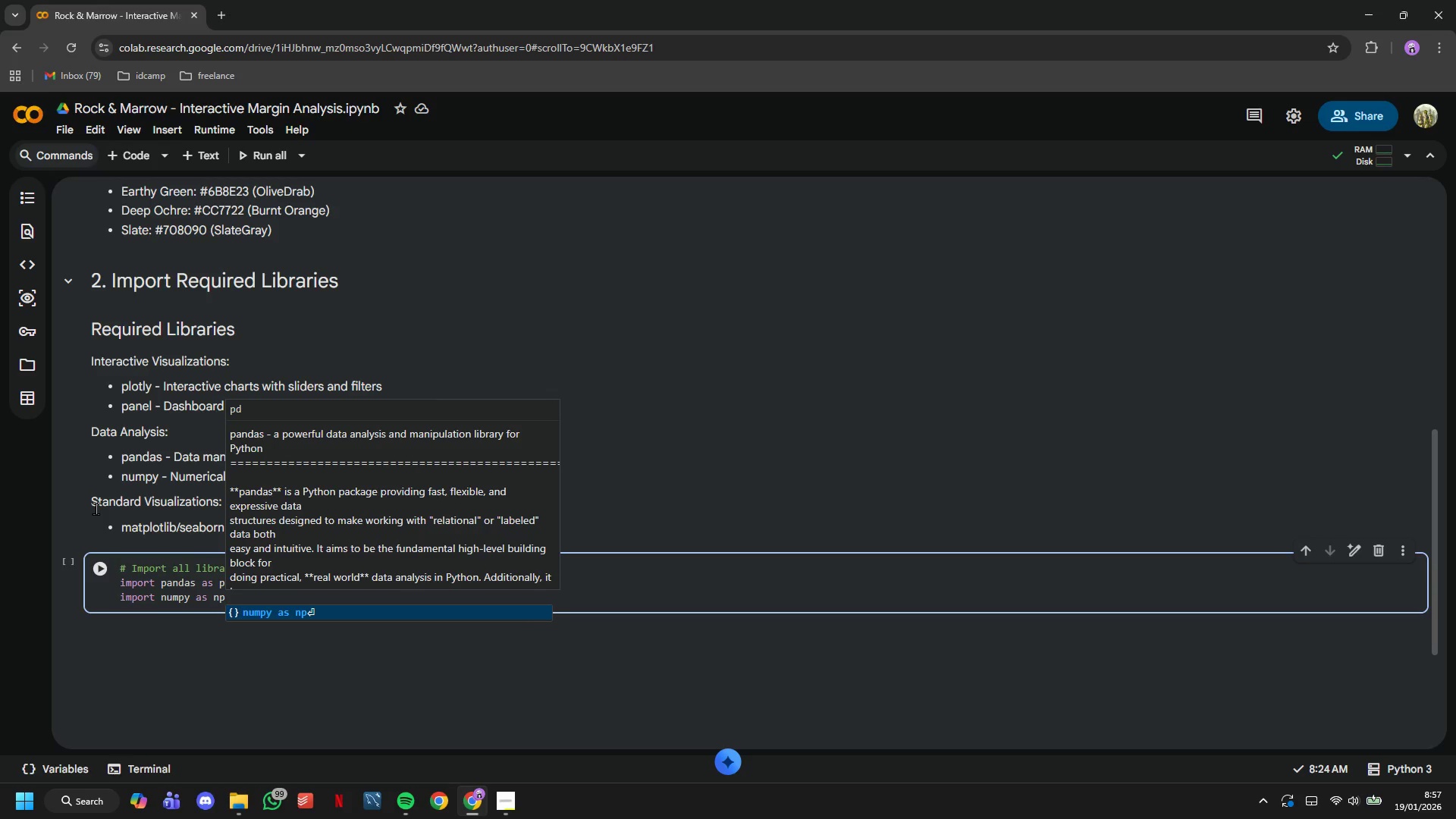 
key(Enter)
 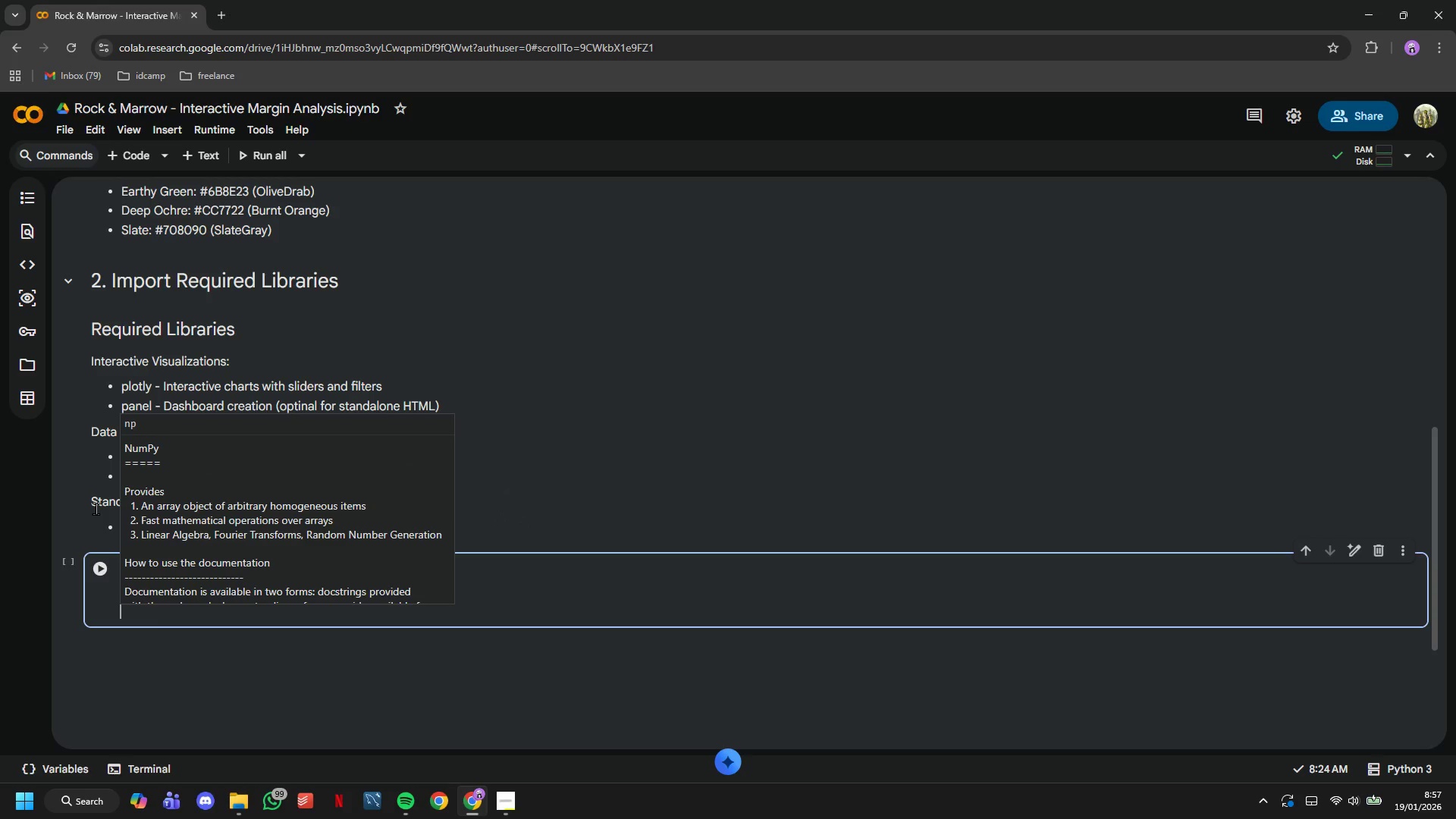 
type(import plotly.)
 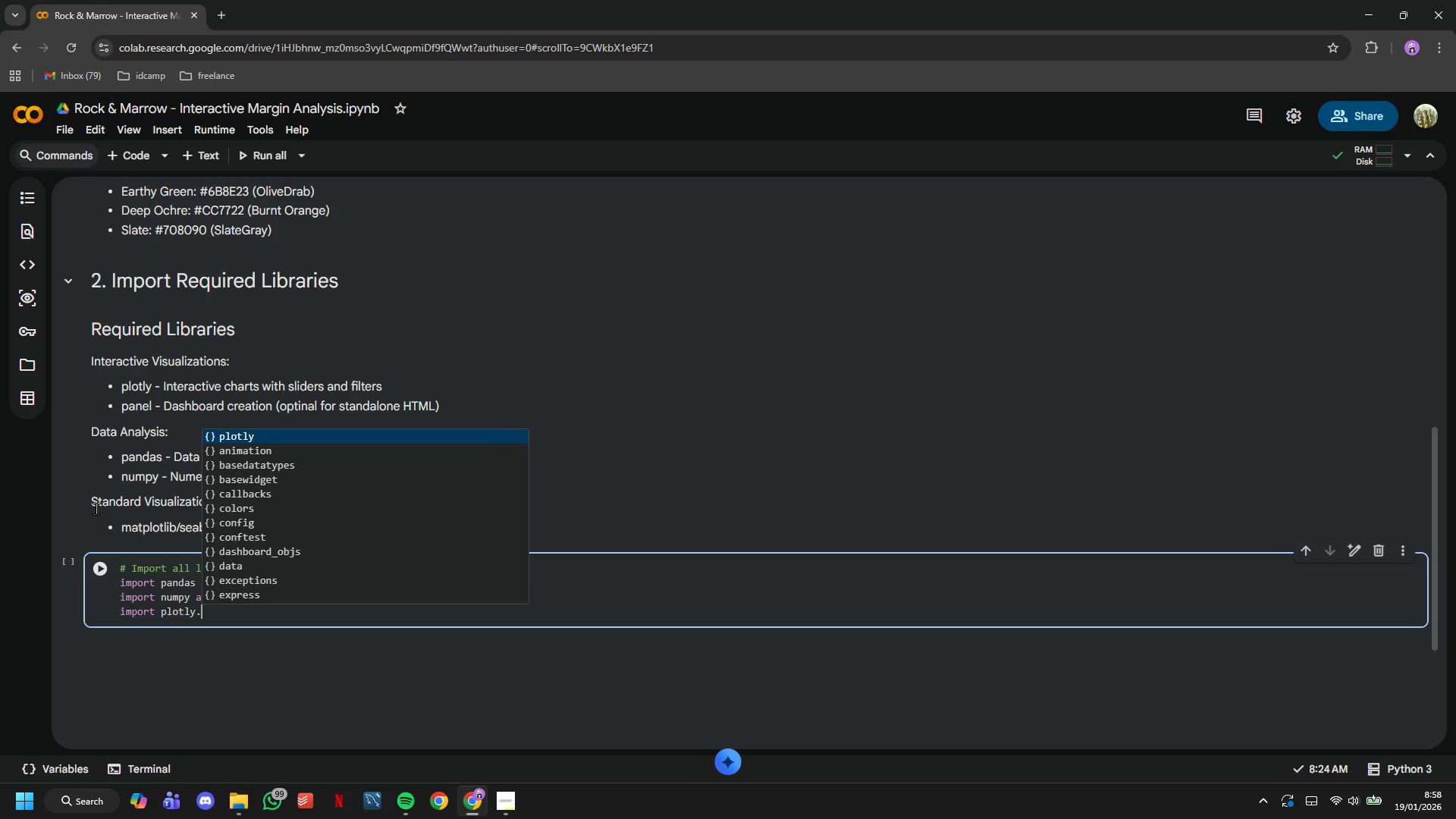 
type(graph_objects as go)
 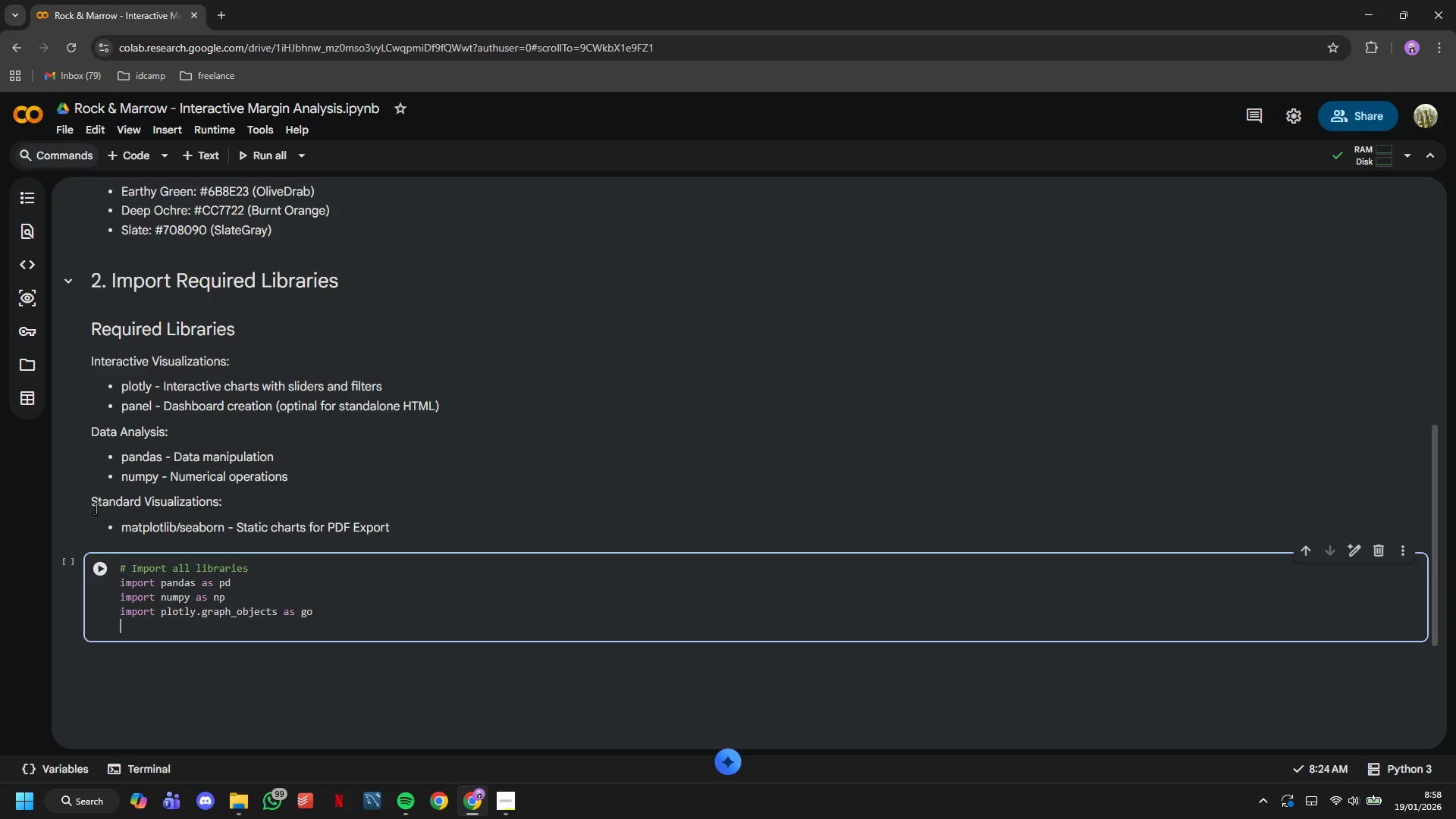 
 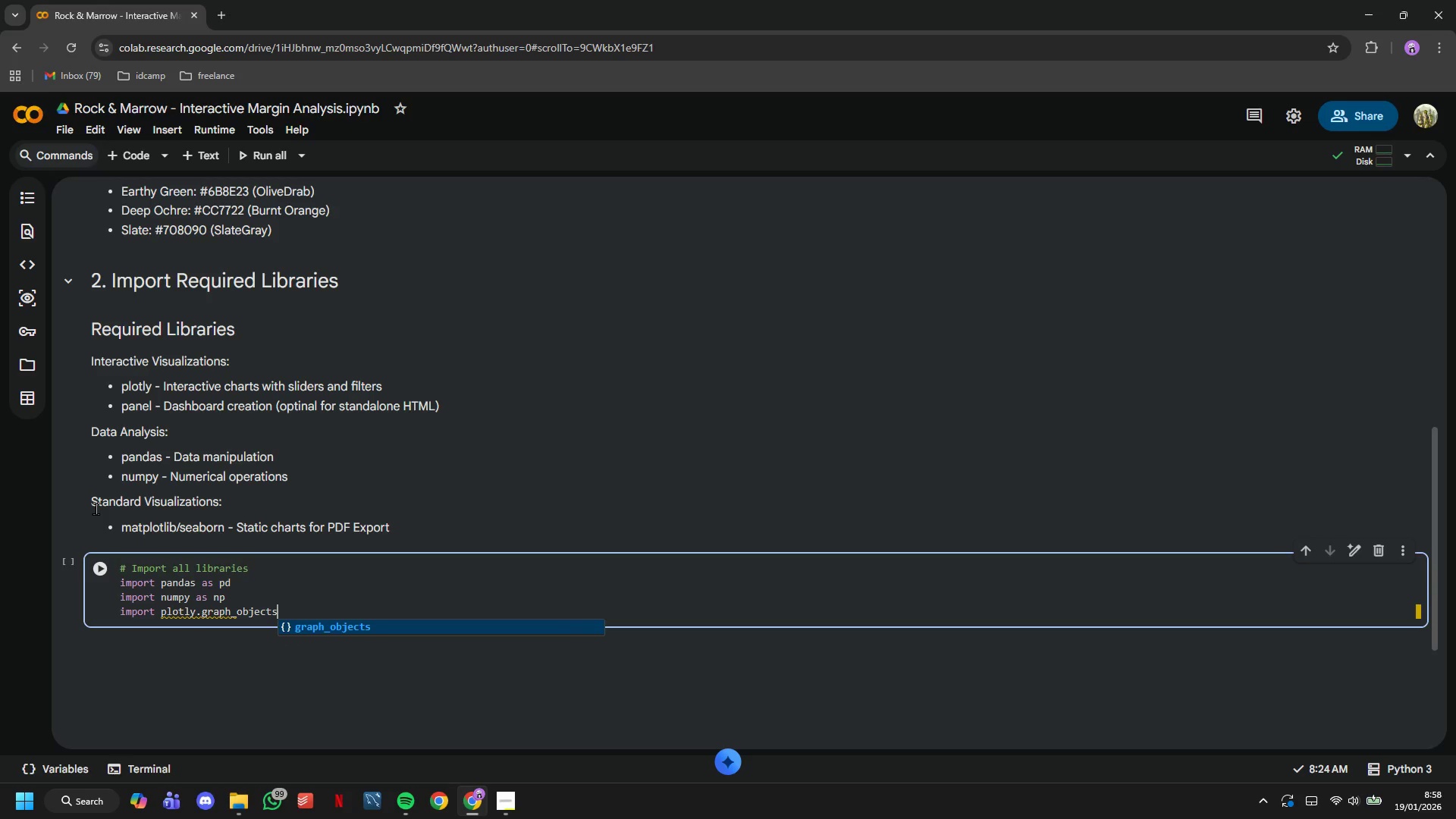 
key(Enter)
 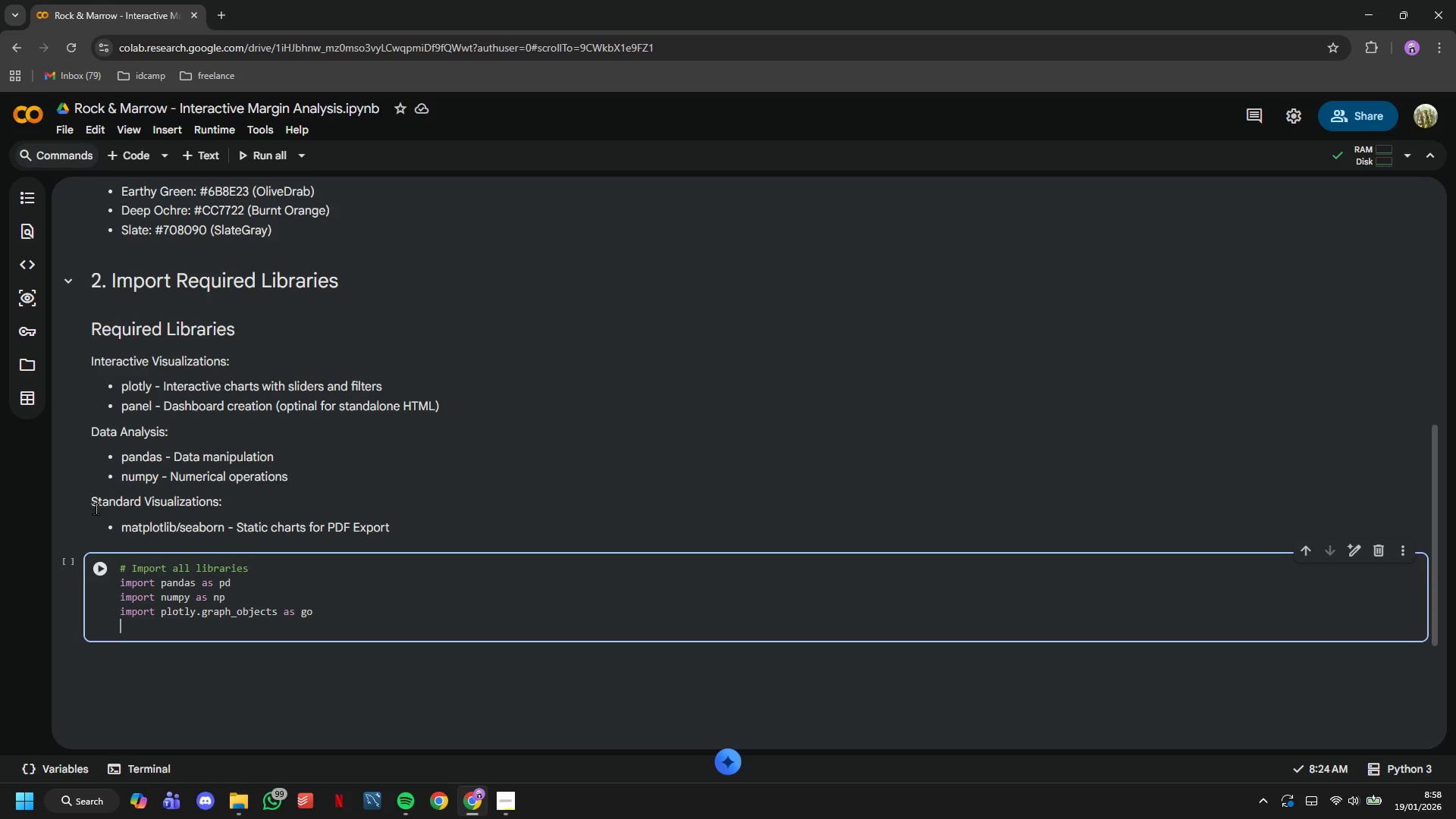 
wait(33.0)
 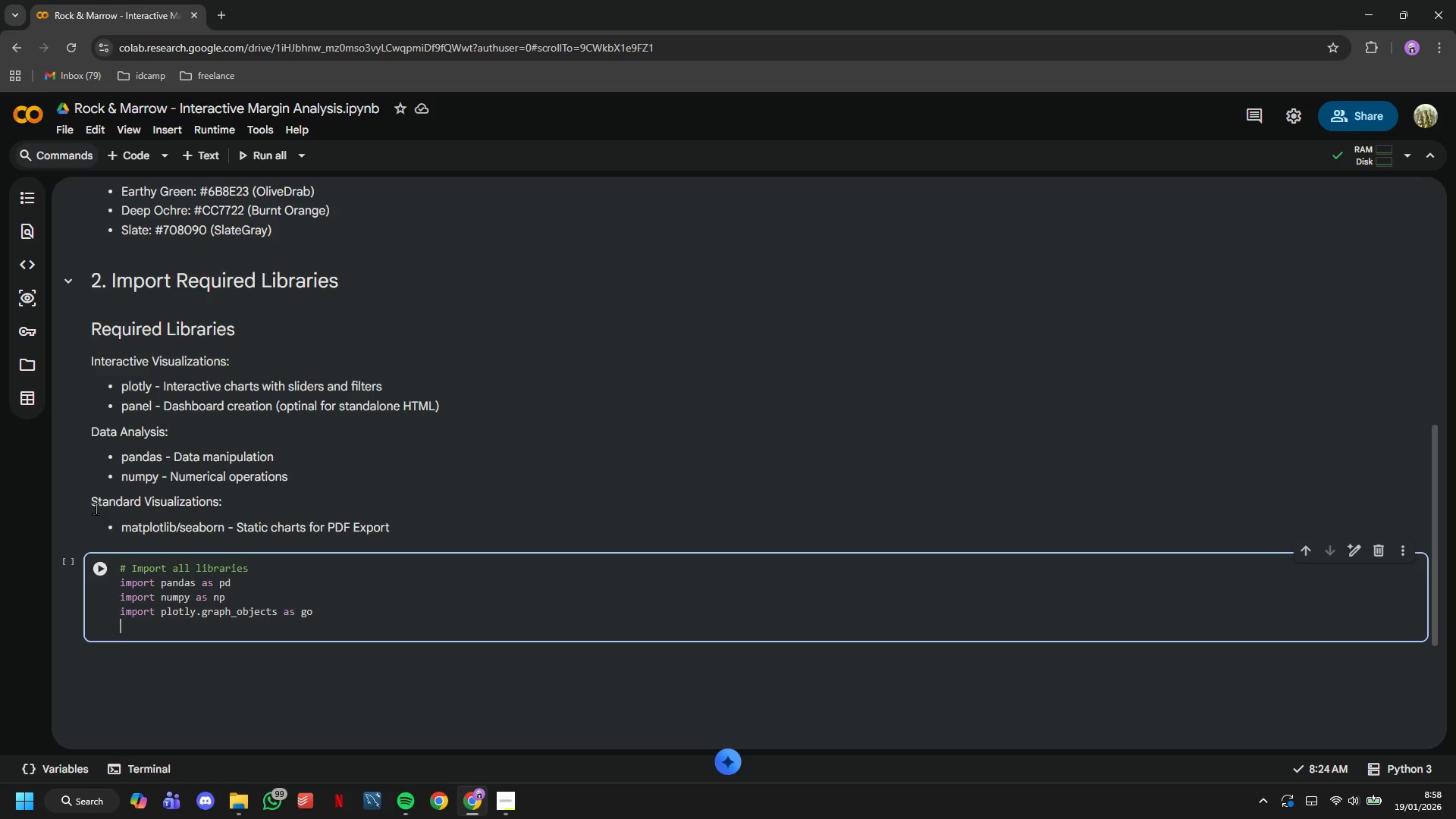 
type(import plotly.express as pc)
key(Backspace)
type(x)
 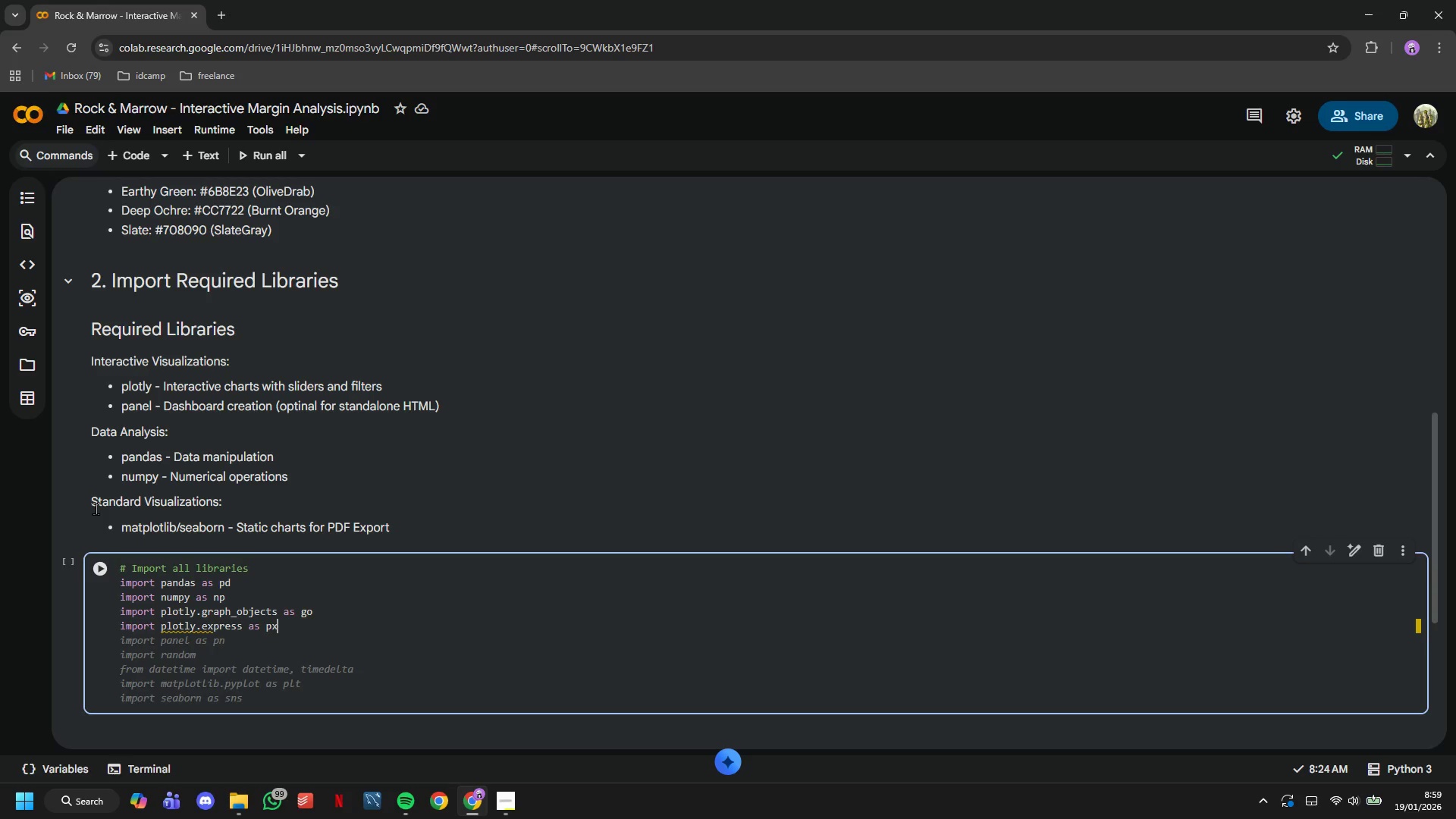 
key(Enter)
 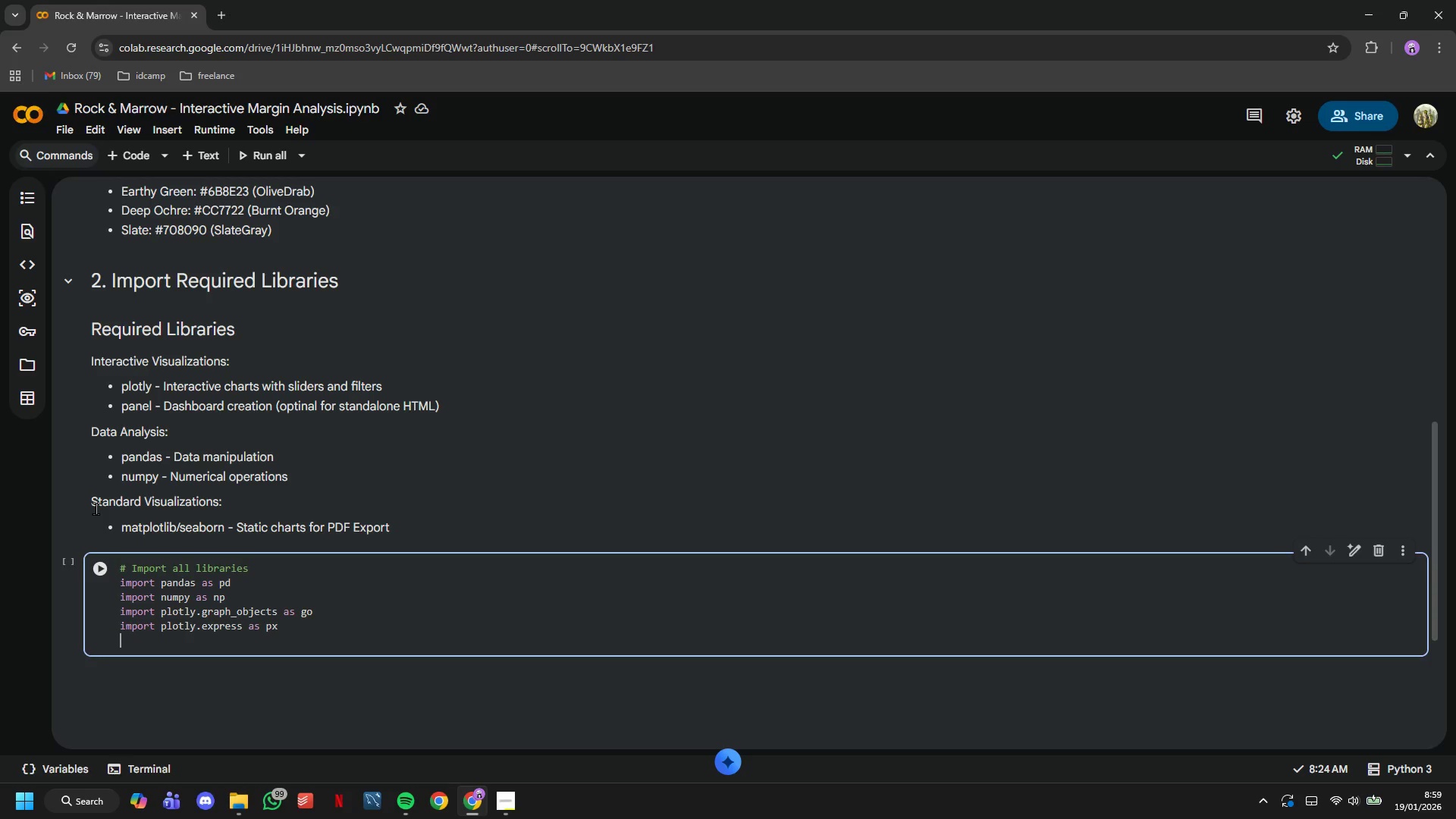 
type(import )
 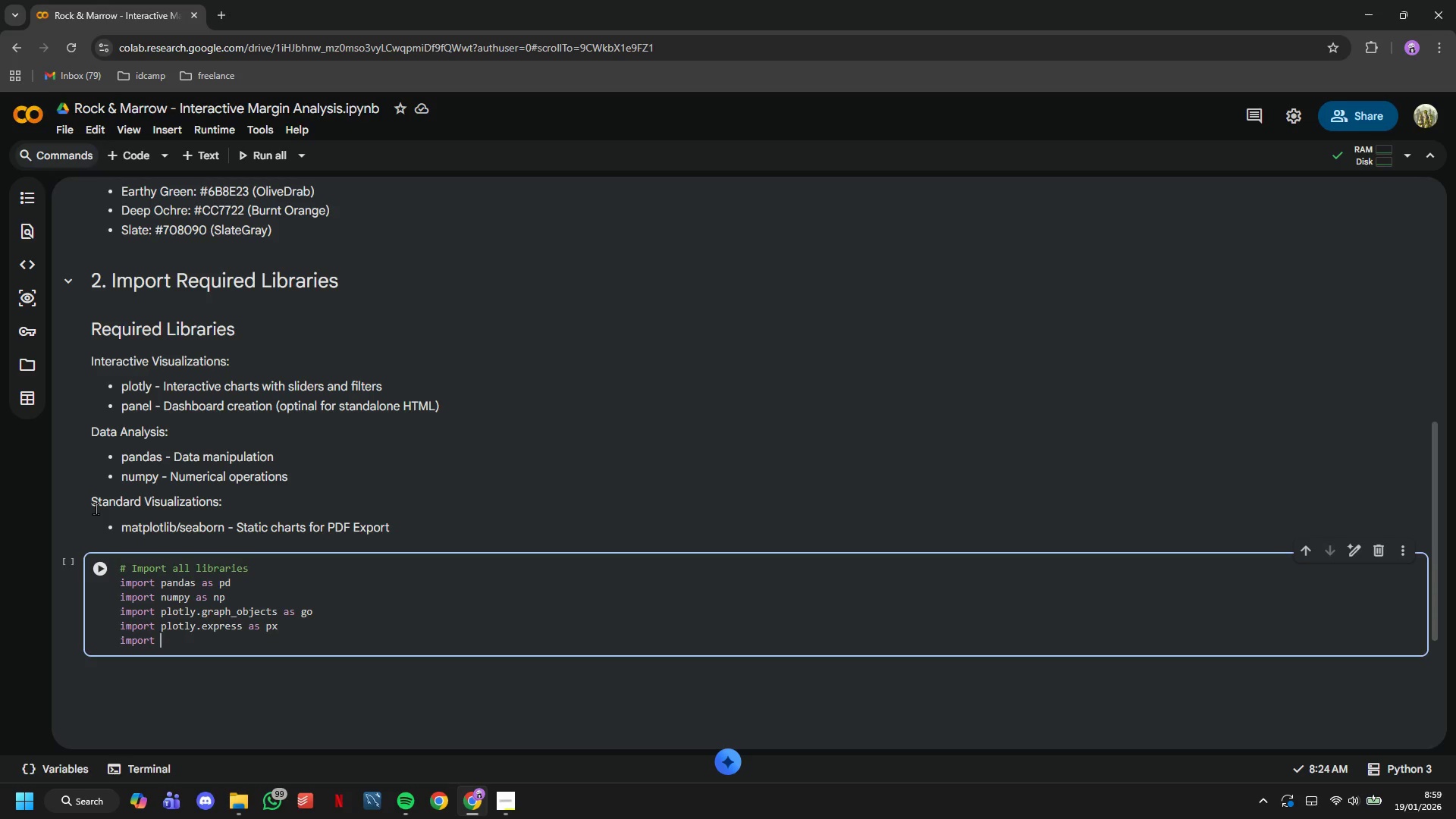 
wait(22.08)
 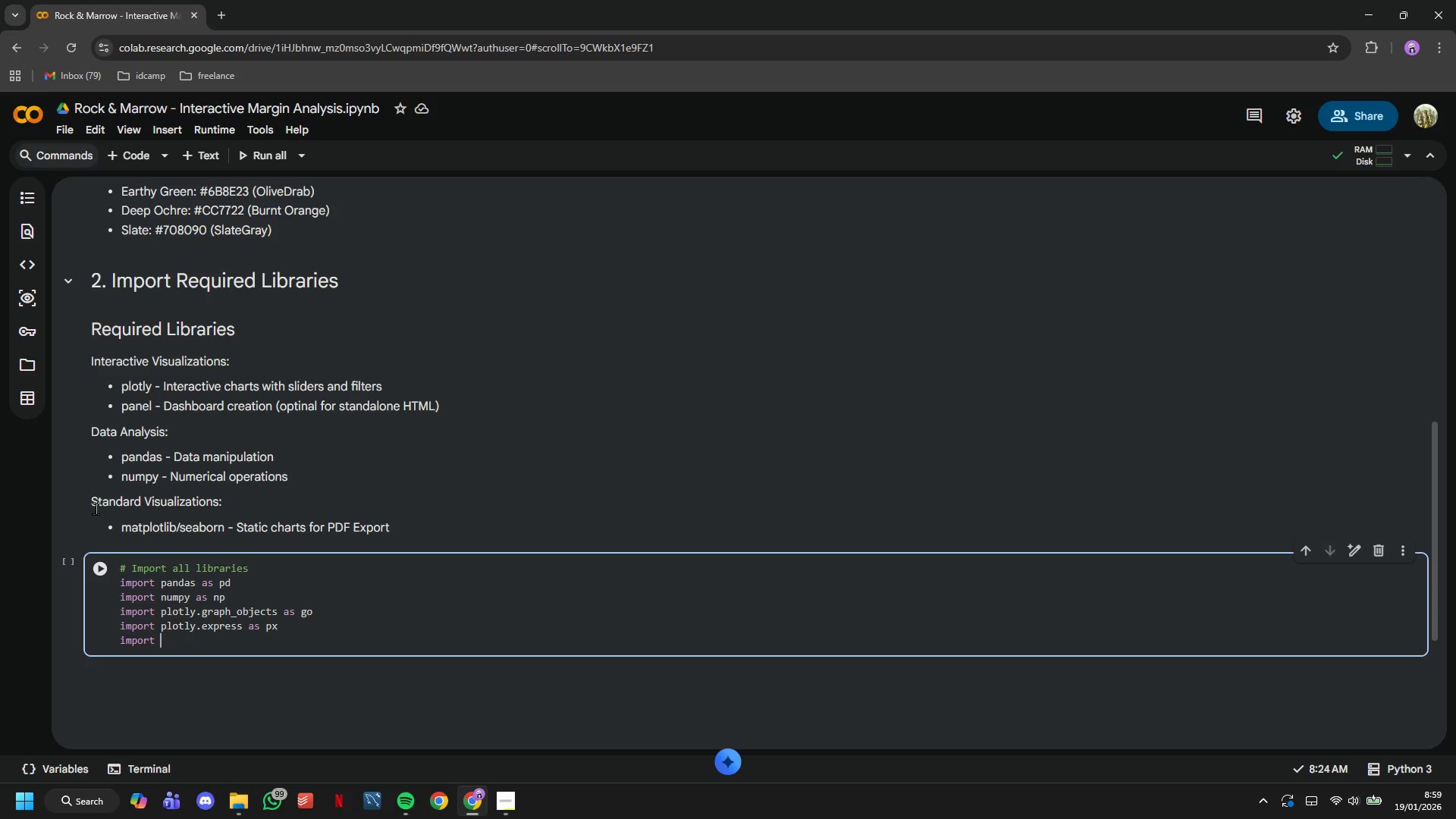 
key(M)
 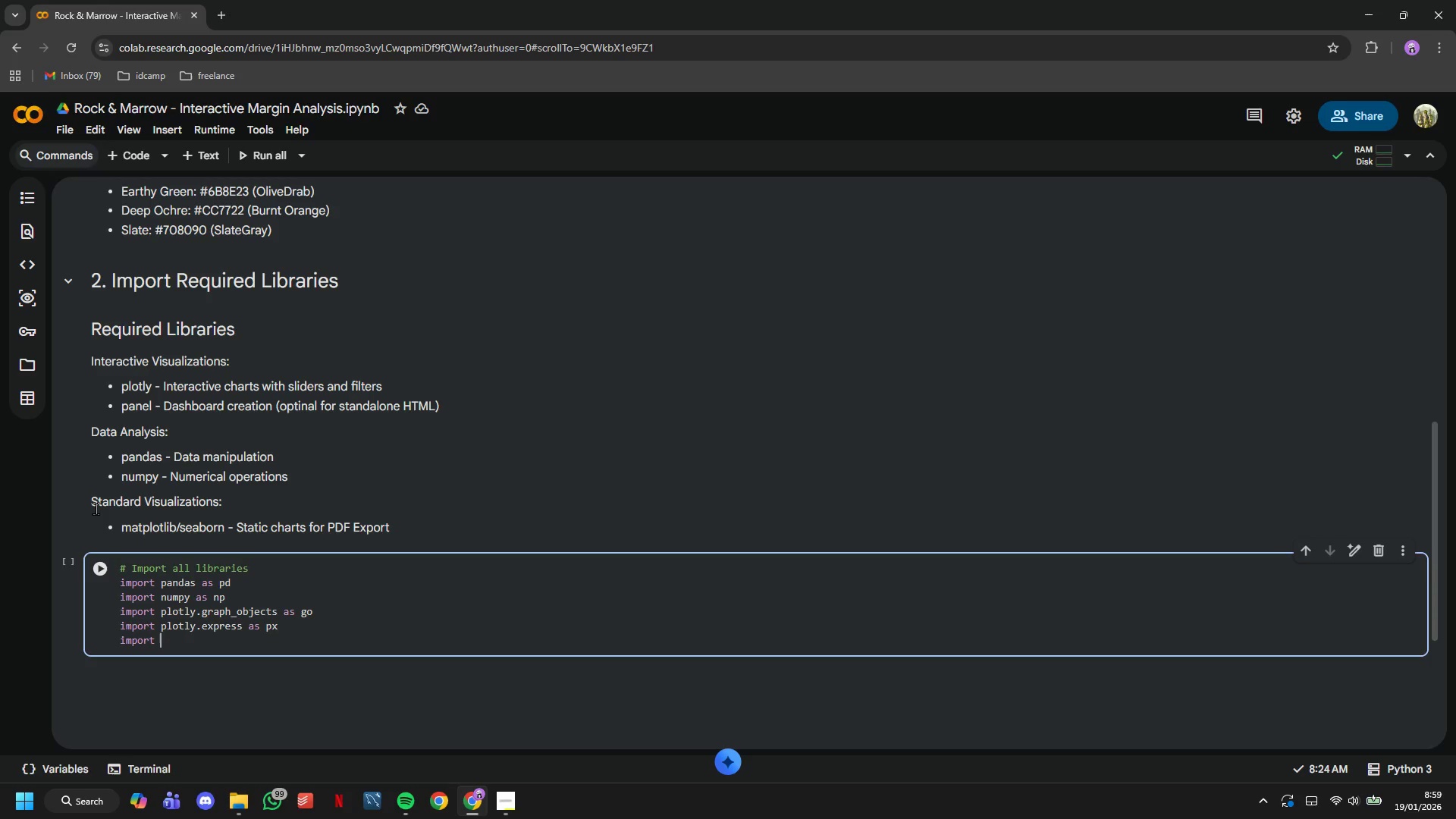 
key(Backspace)
 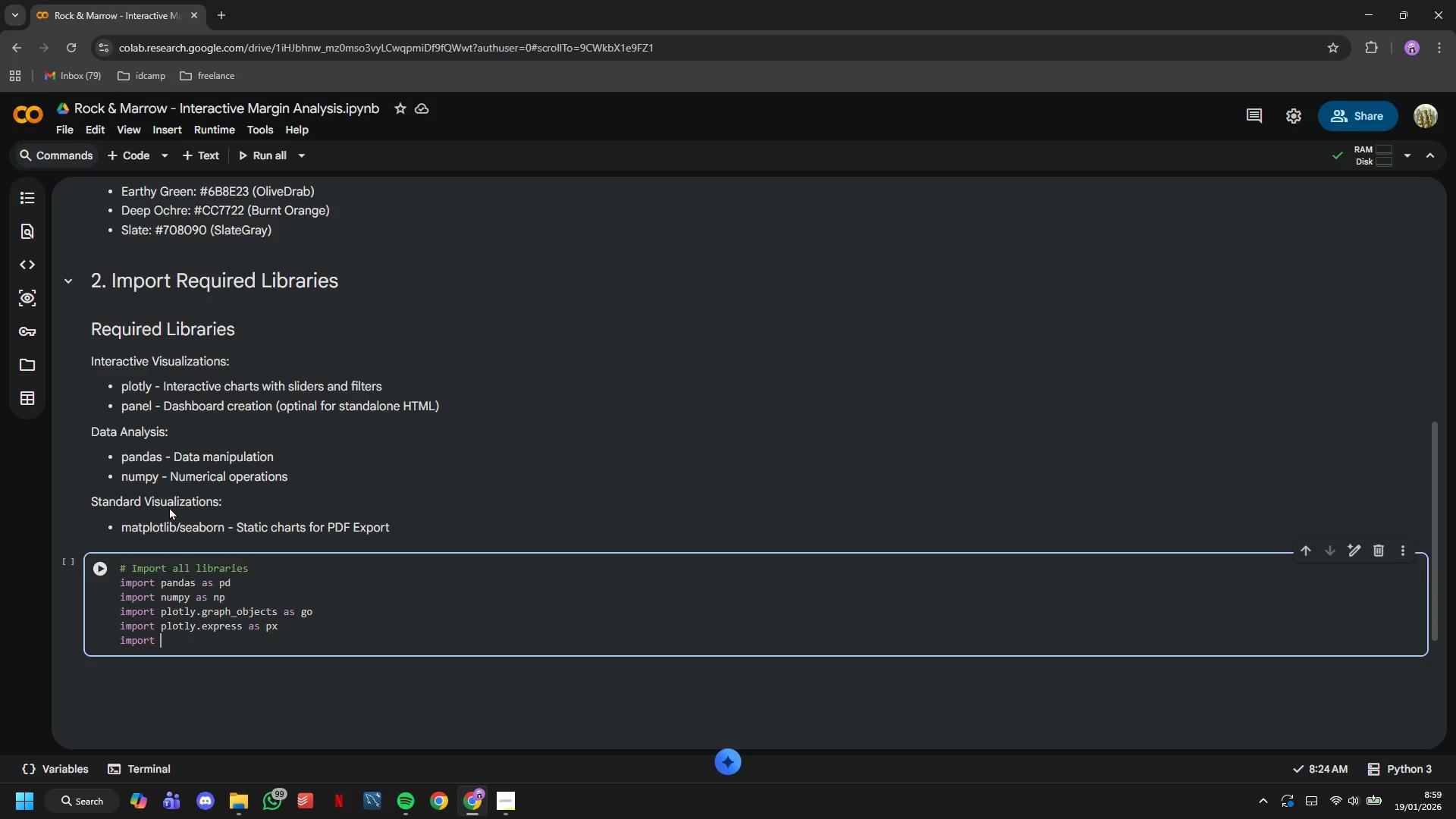 
wait(28.19)
 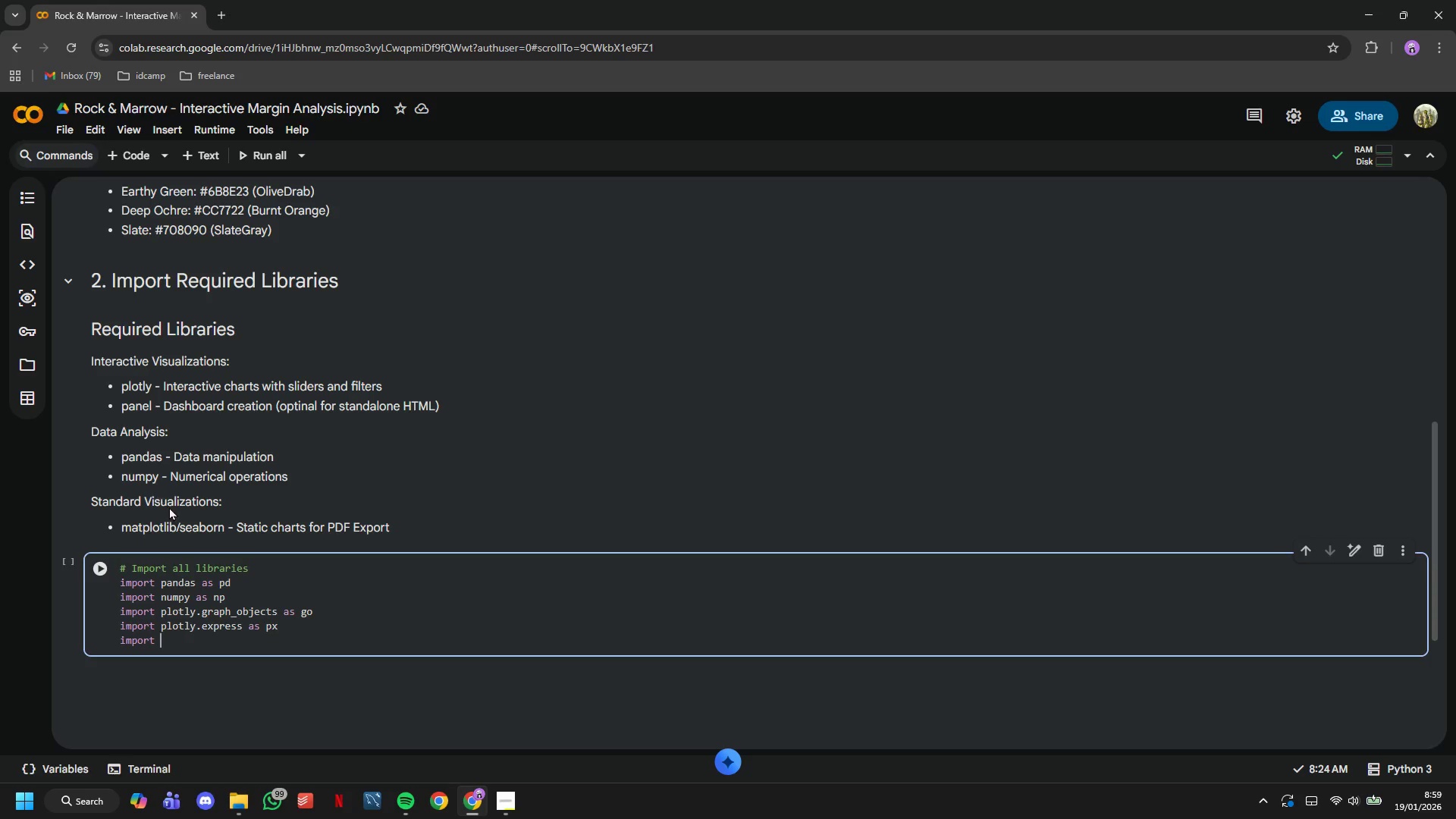 
type(sea)
key(Backspace)
key(Backspace)
key(Backspace)
type(matplotlib.pyplot as plt)
 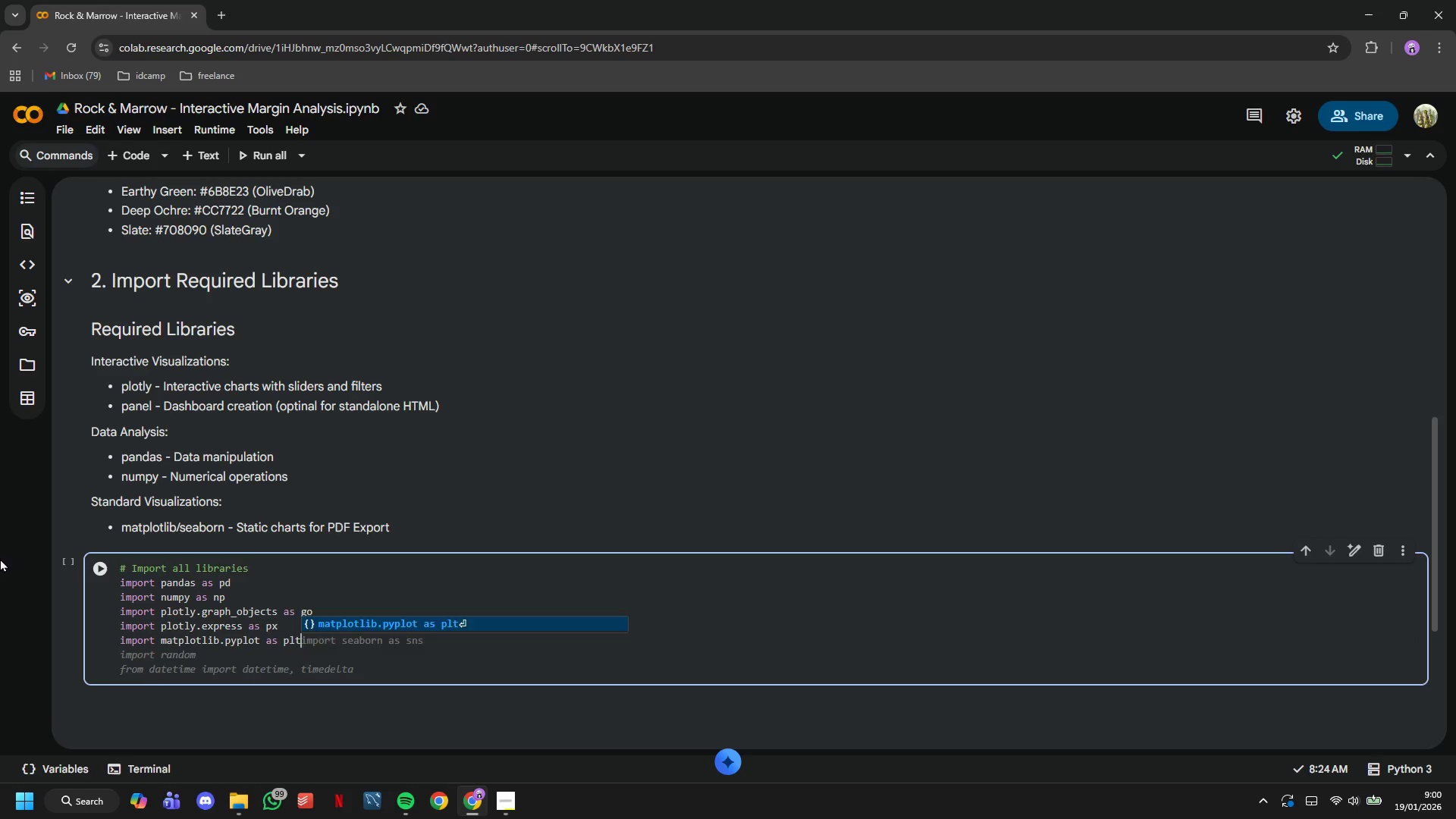 
key(Enter)
 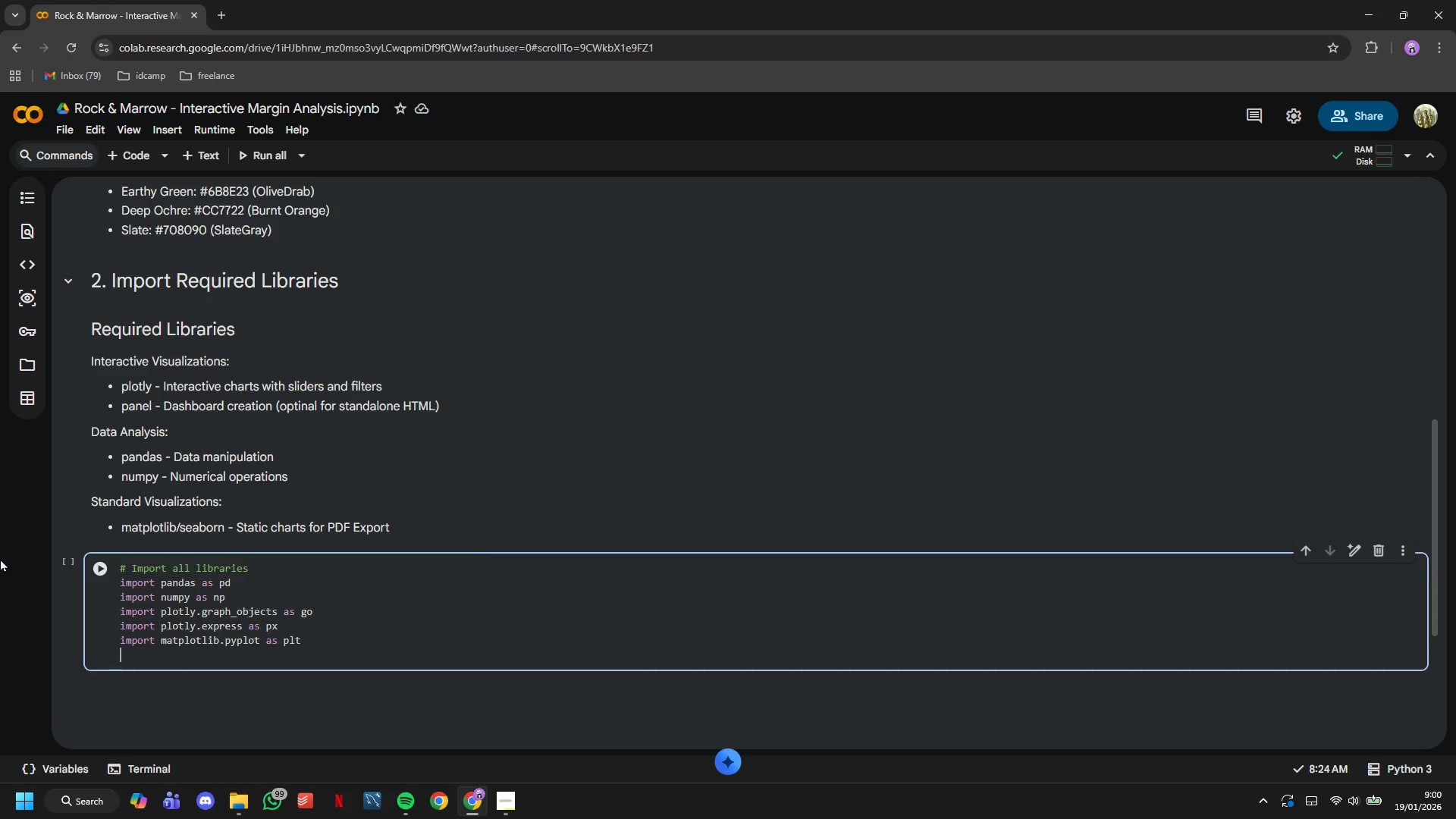 
type(import seaborn as sns)
key(Backspace)
type(s)
 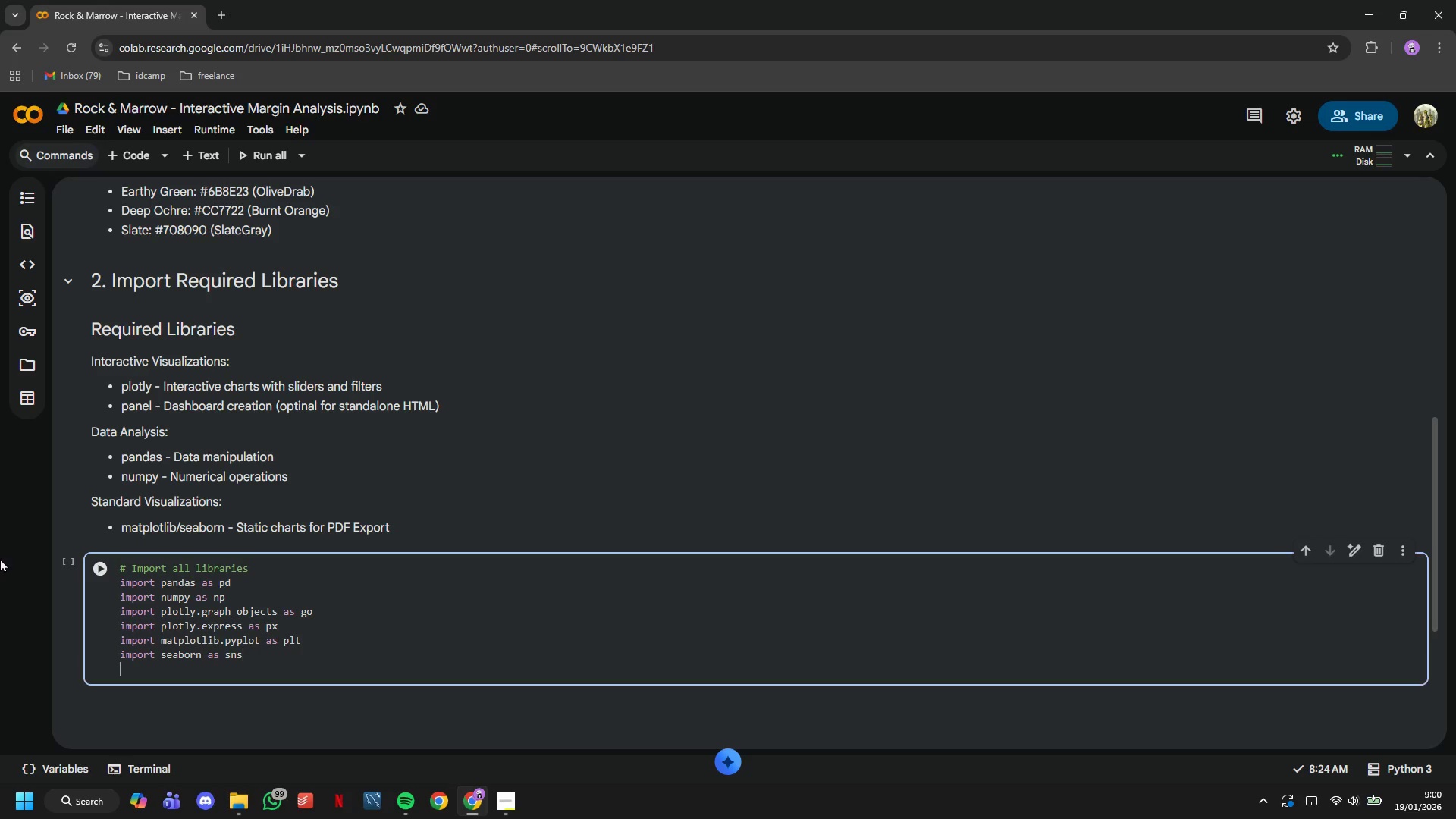 
key(Enter)
 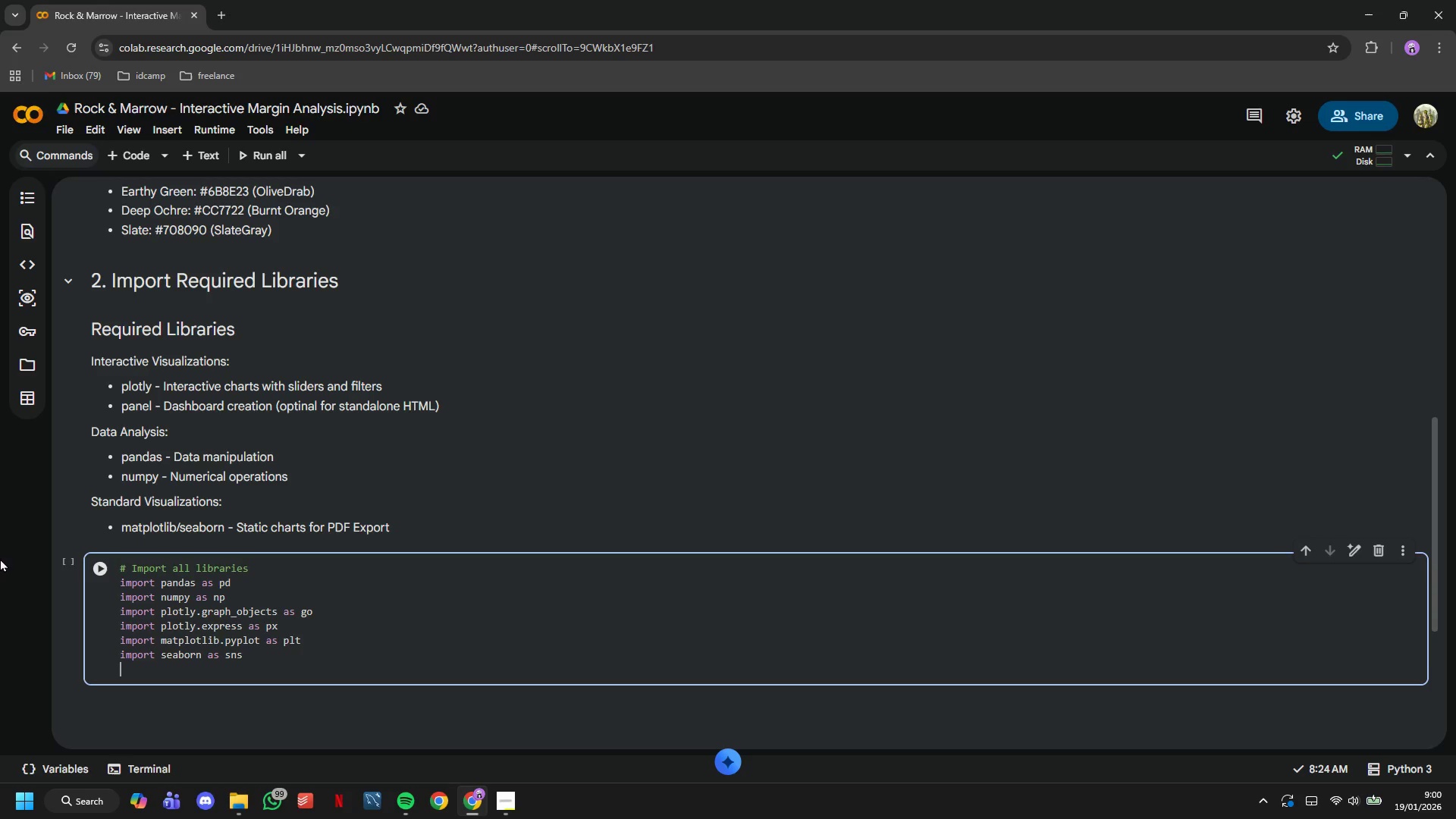 
wait(15.97)
 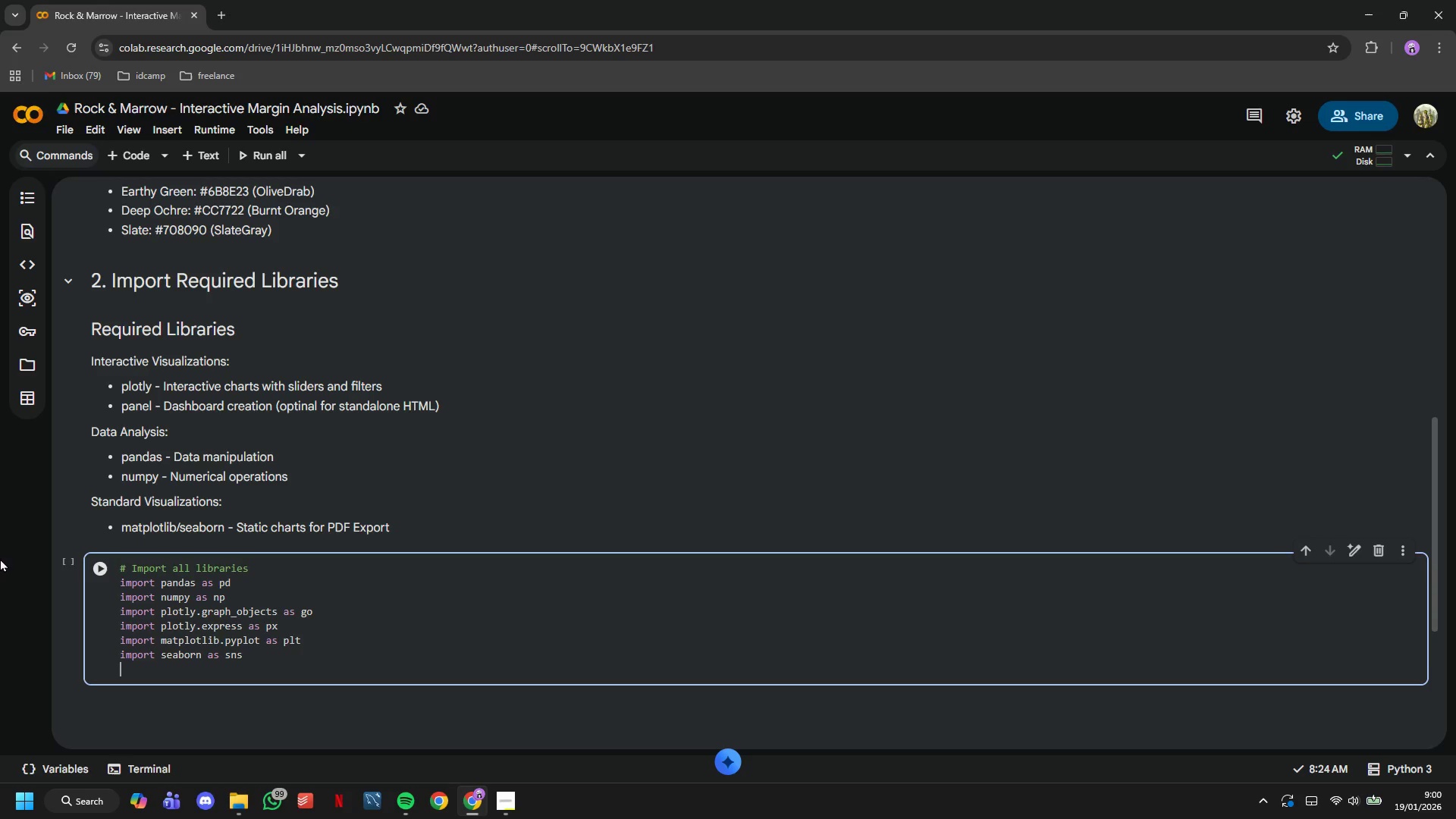 
key(Backspace)
 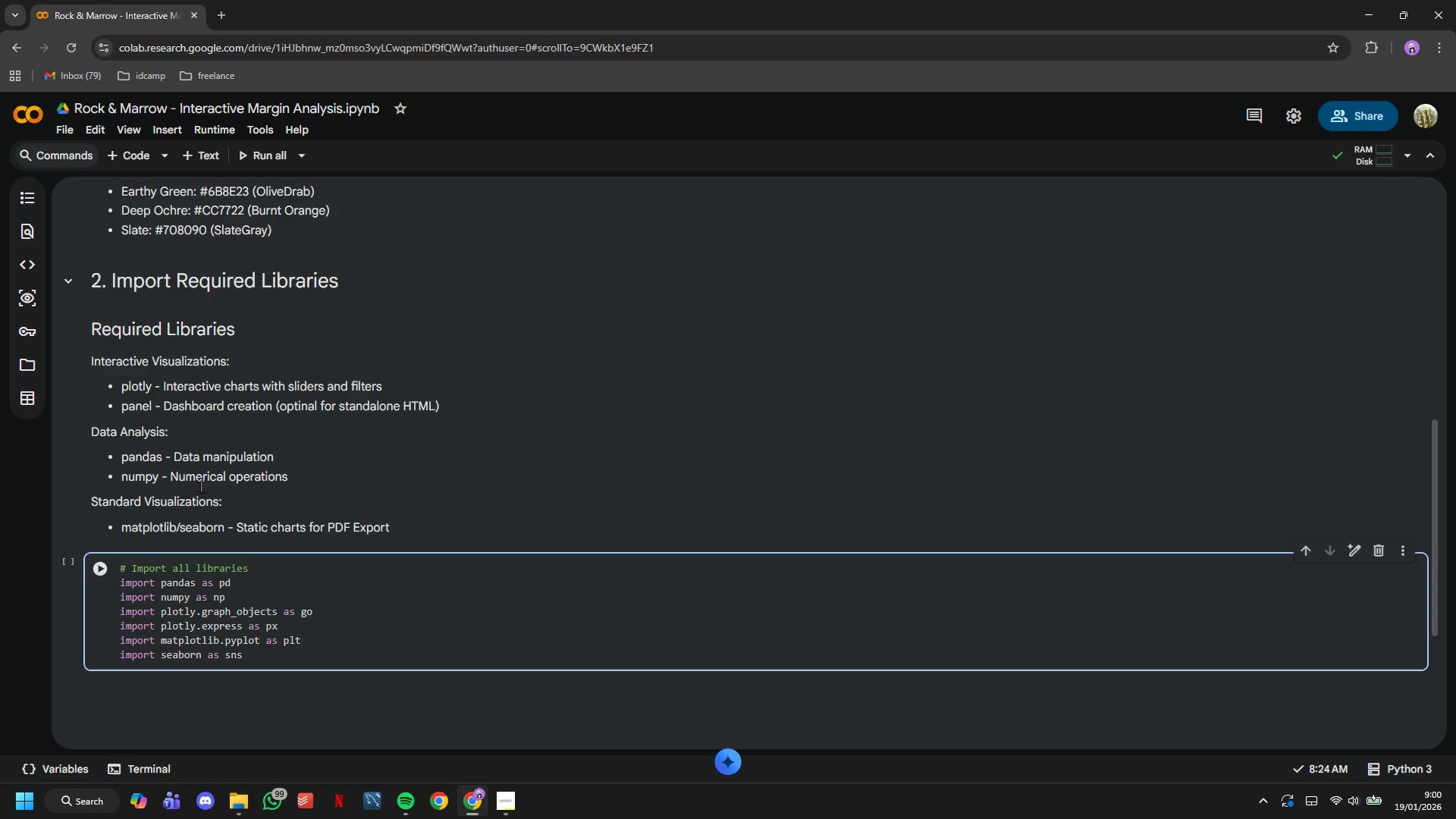 
scroll: coordinate [250, 388], scroll_direction: down, amount: 3.0
 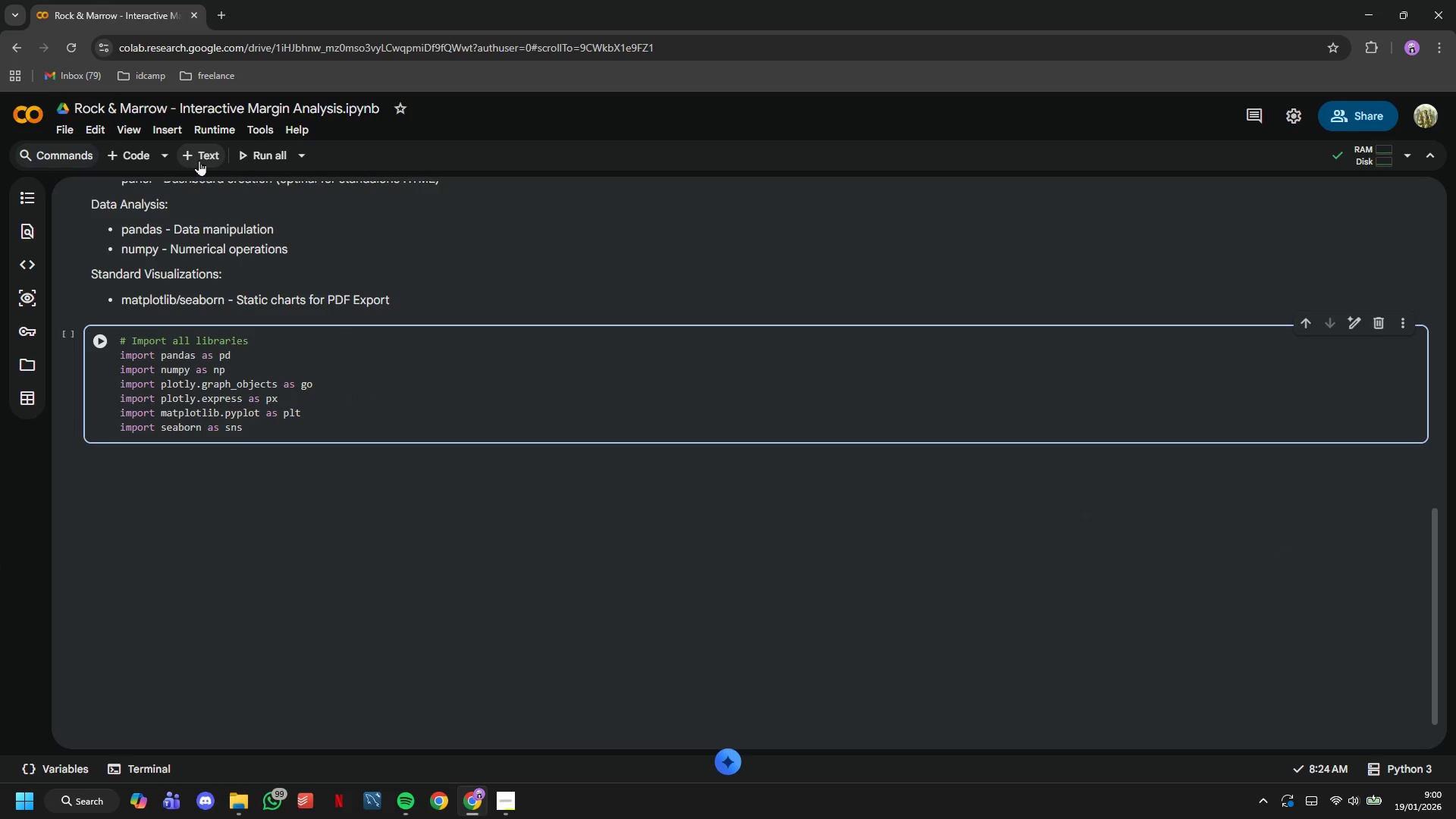 
left_click([203, 161])
 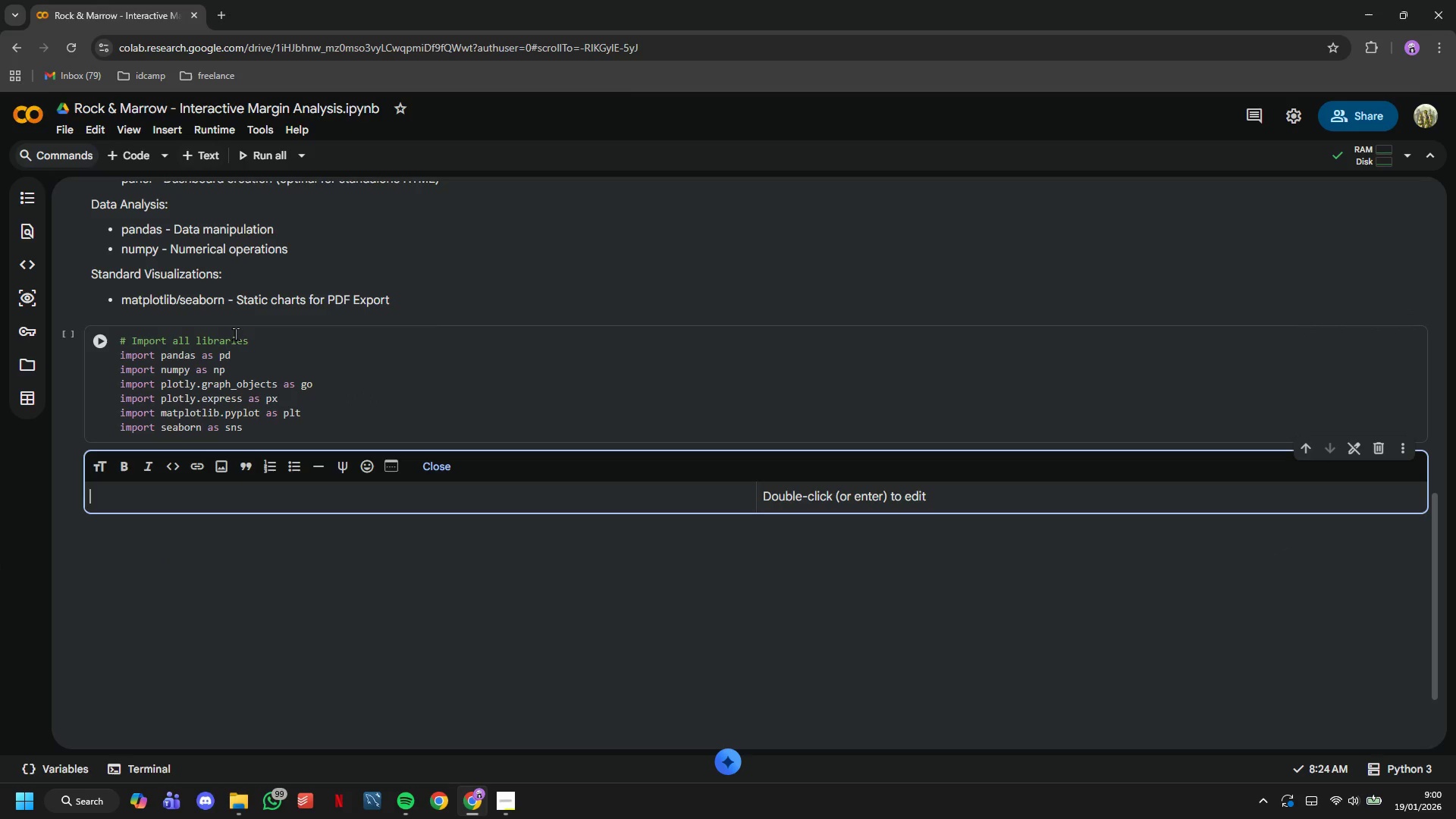 
type(# Load All Datasets)
 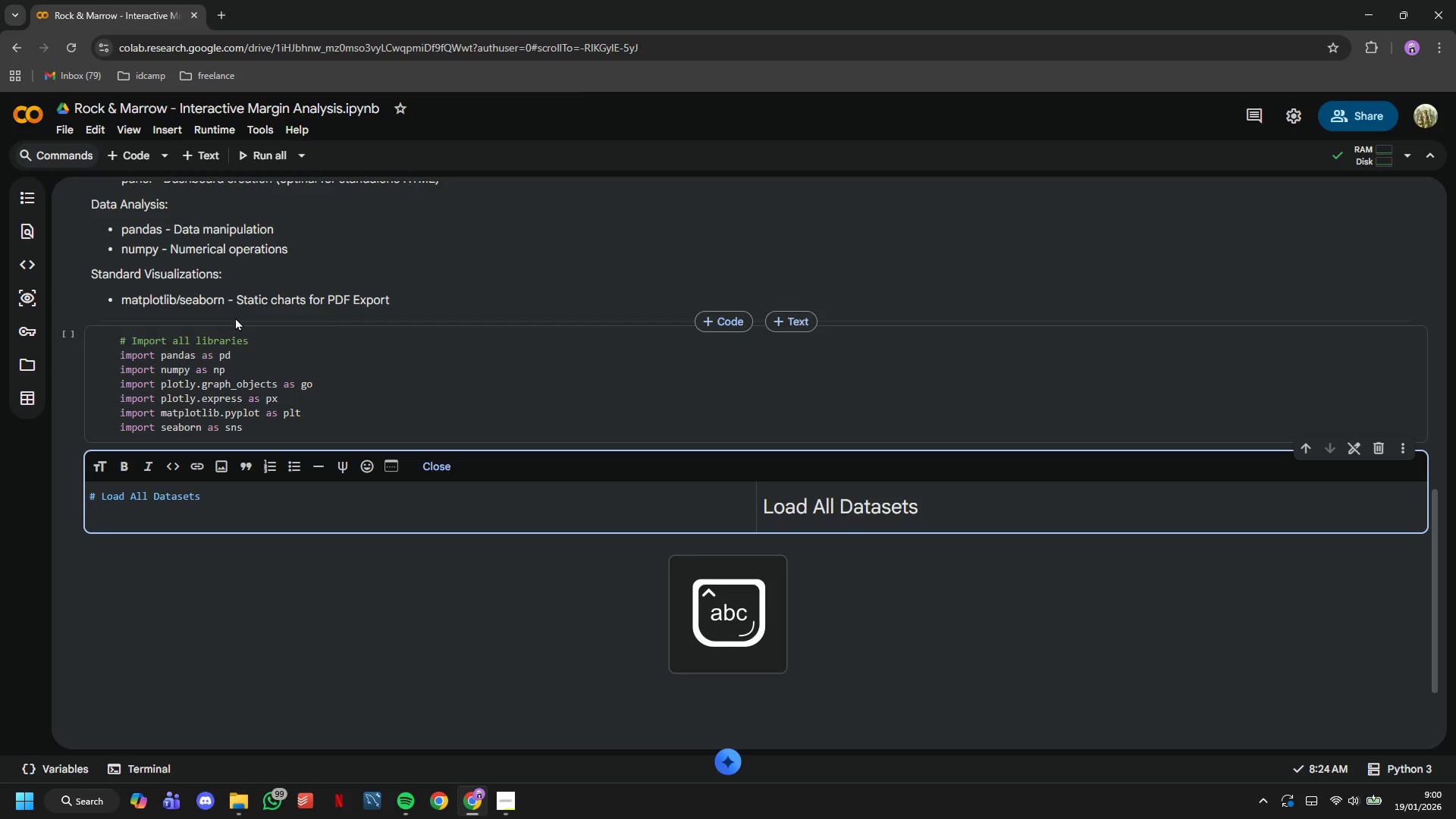 
key(Enter)
 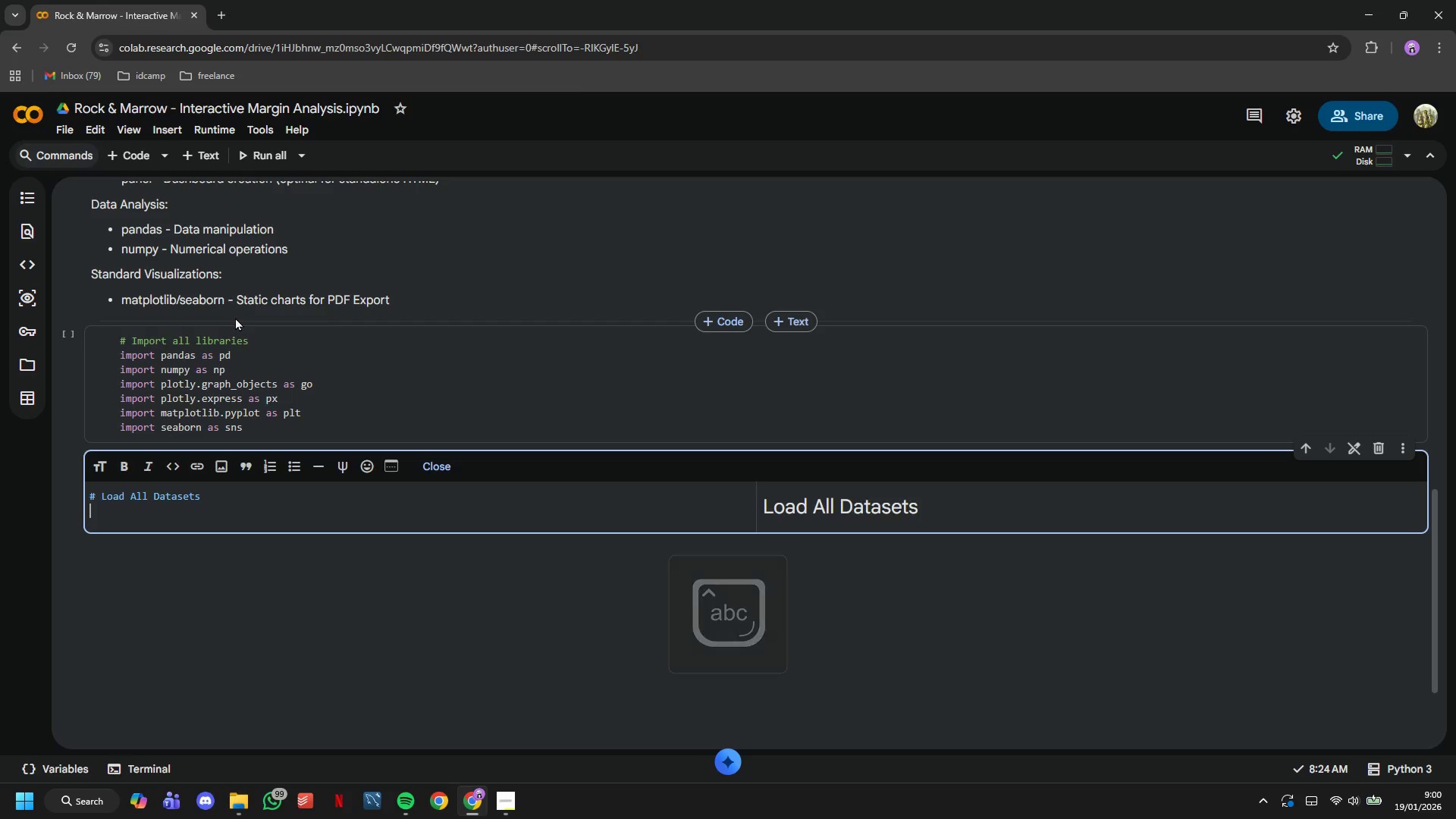 
key(Enter)
 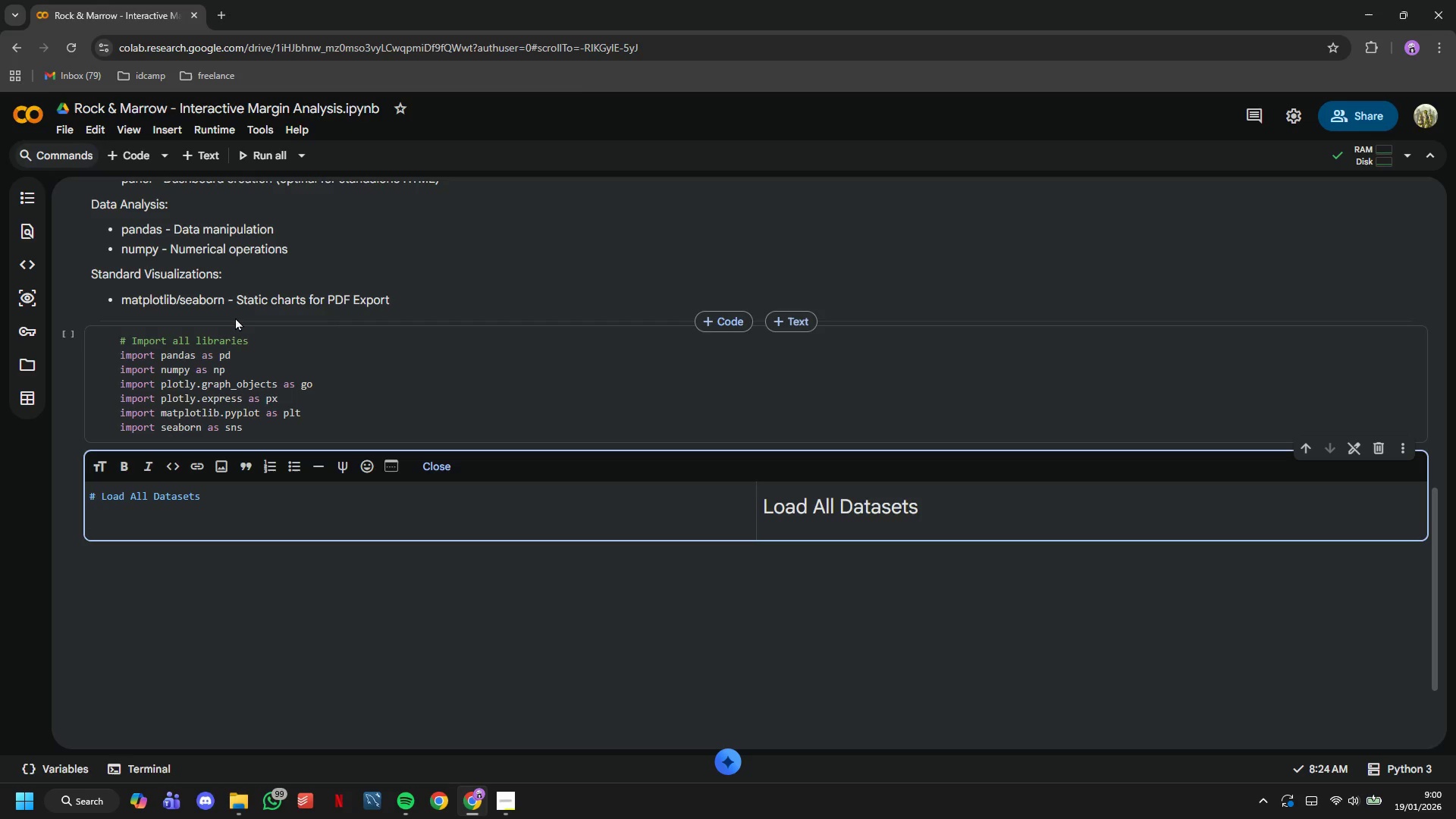 
type(We'll load four datasets)
 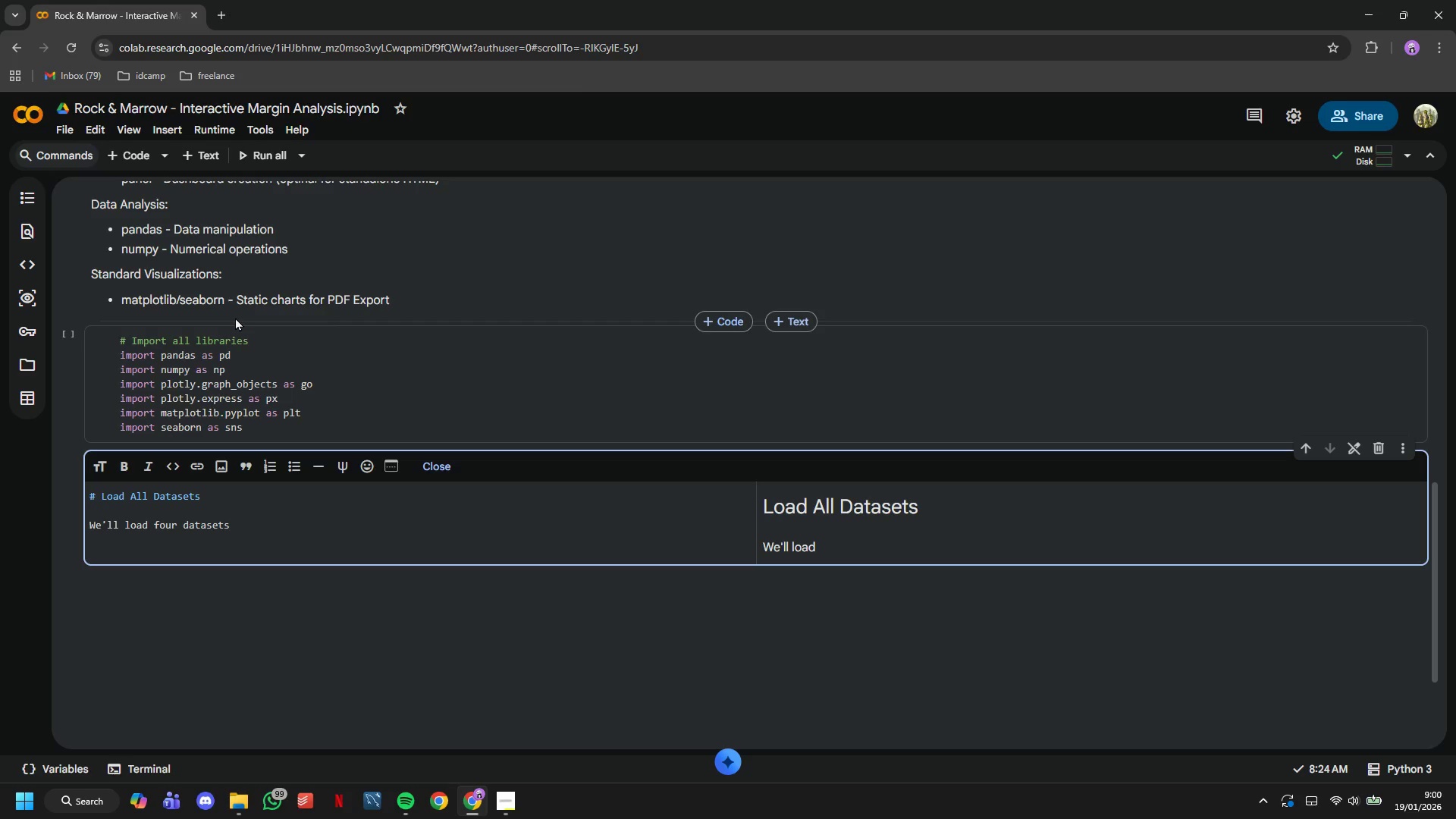 
key(Enter)
 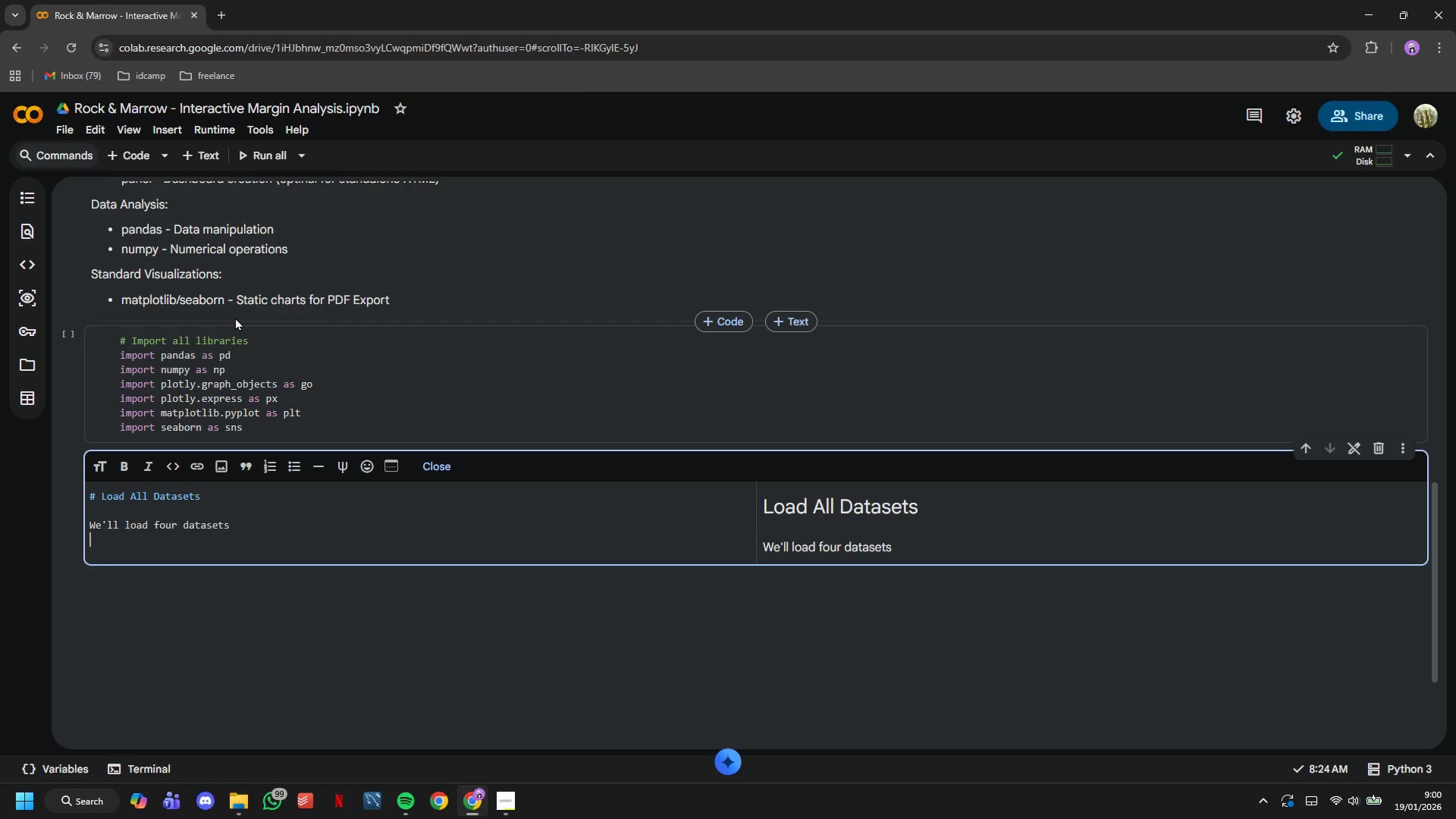 
type(1. Sae)
key(Backspace)
type(les Daa)
key(Backspace)
type(ta - 12 months of daily sales by menu item)
 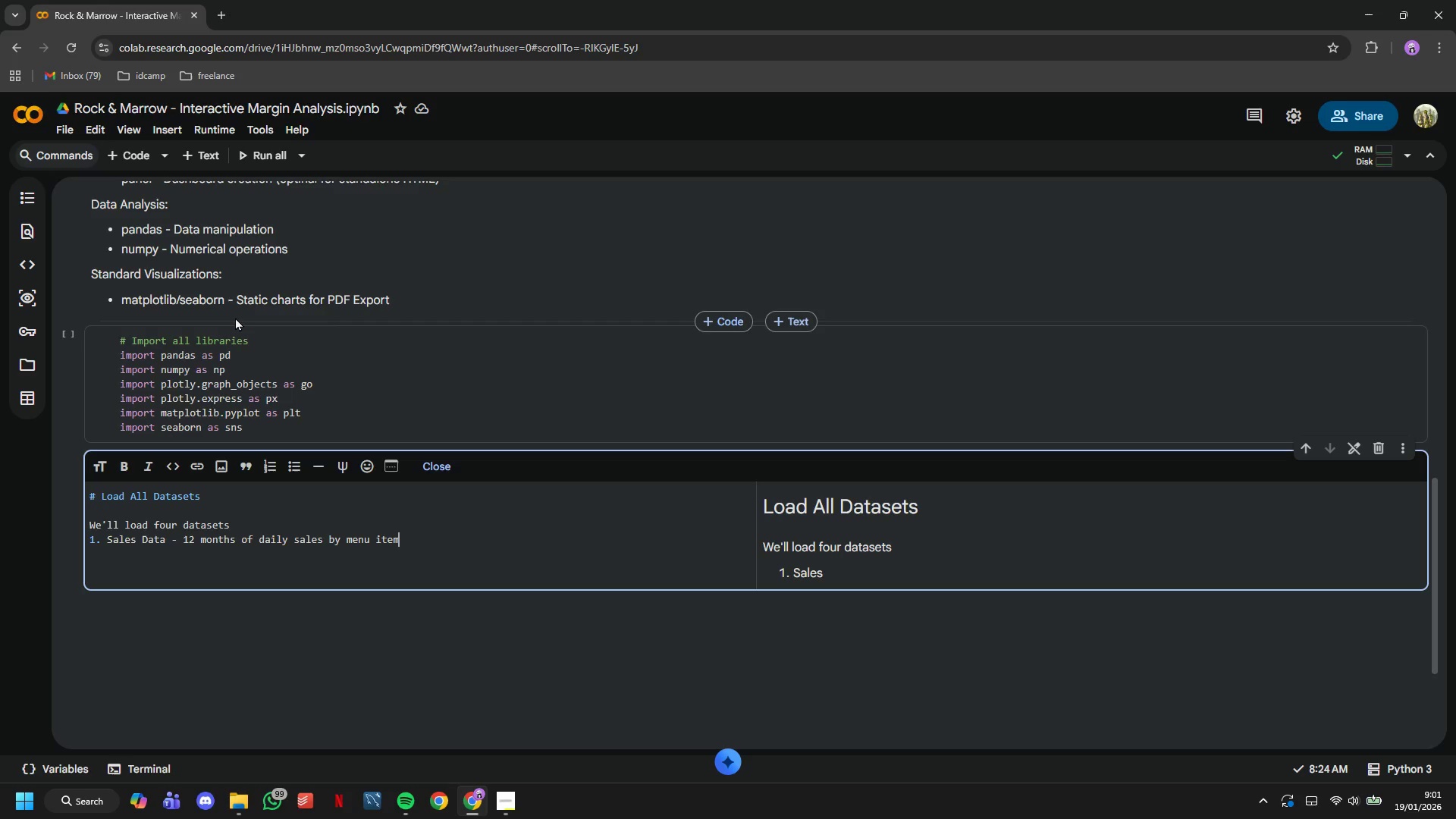 
key(Enter)
 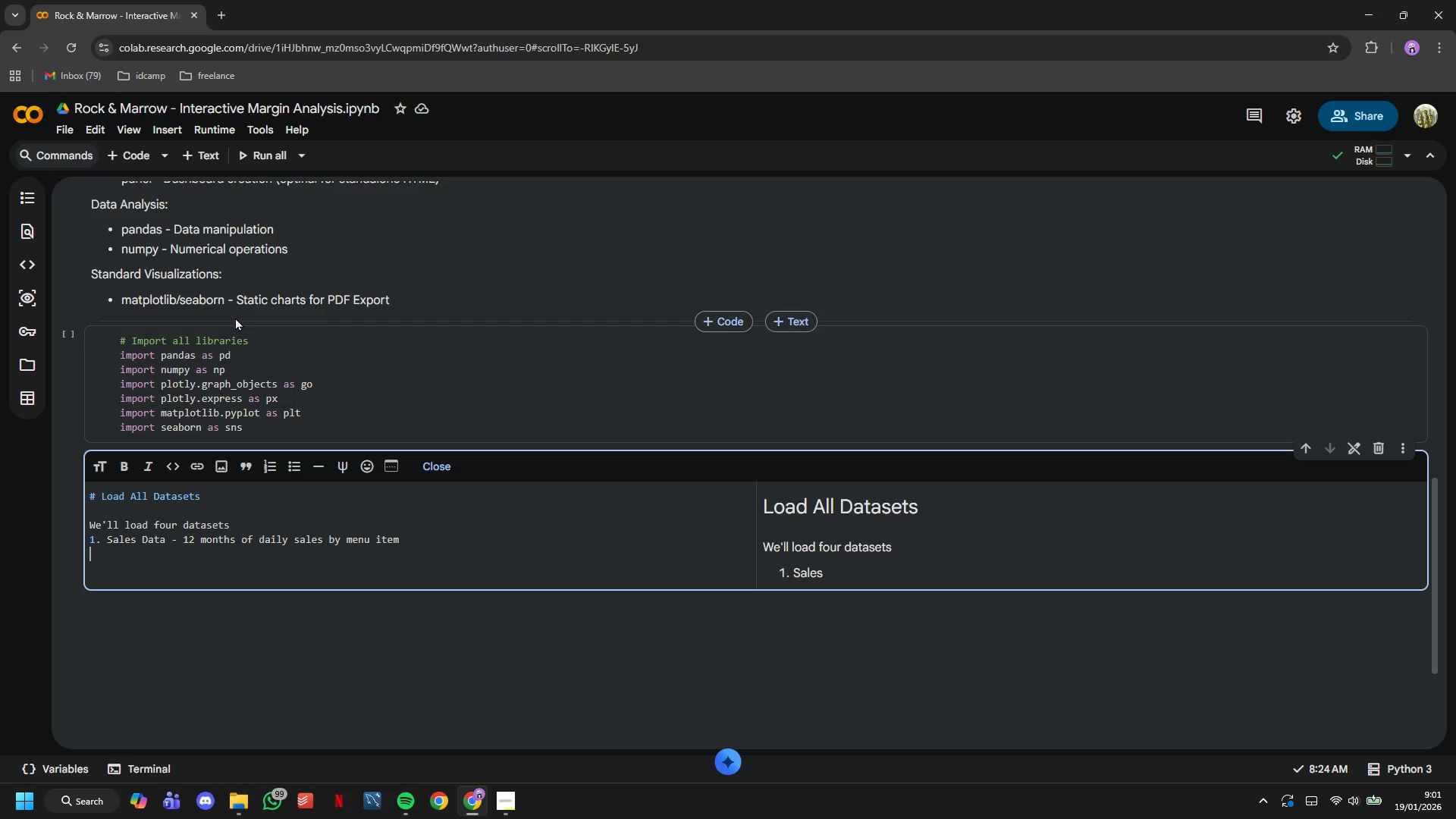 
type(2. Agricultural Prices - Monthly )
 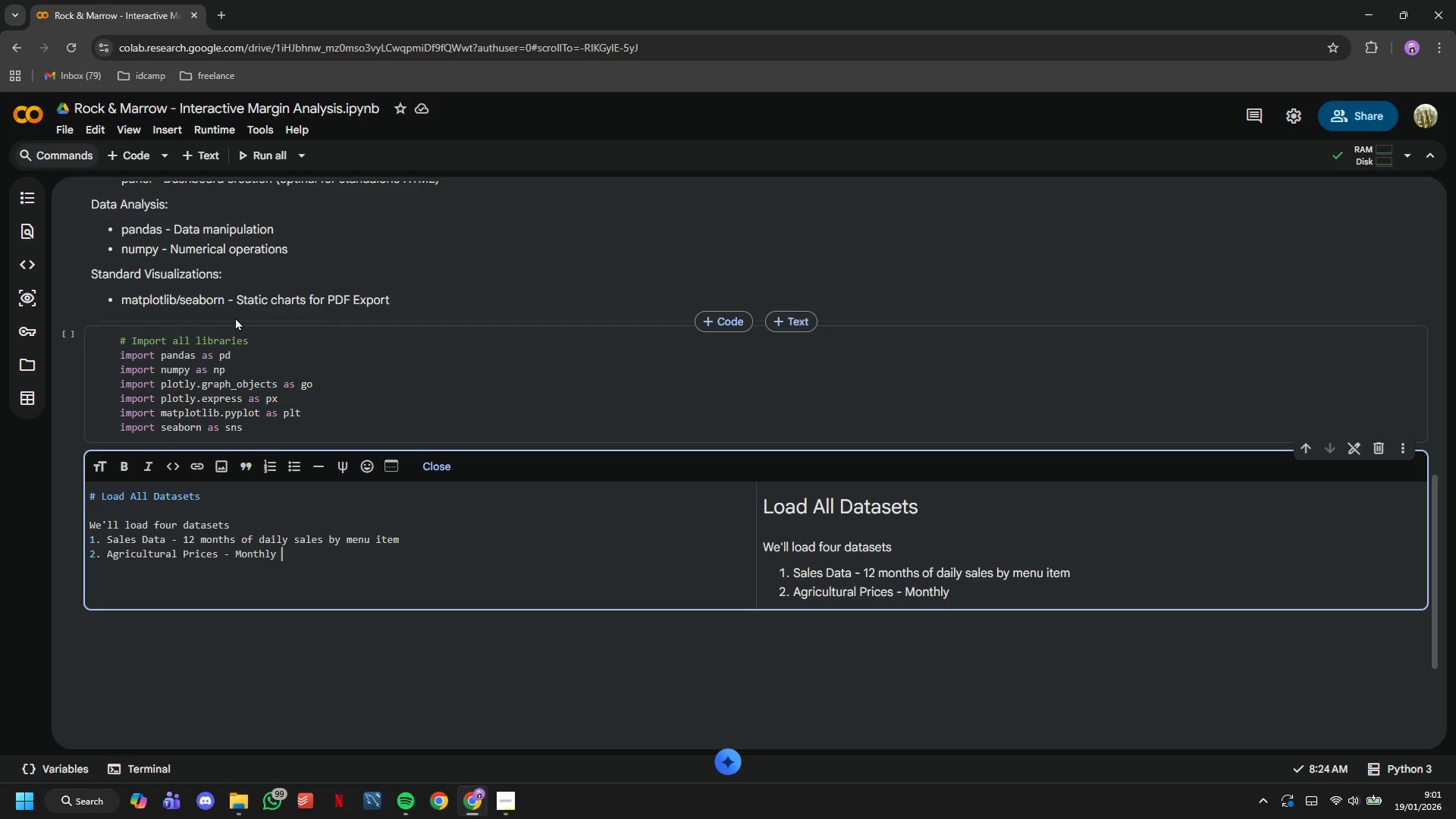 
type(ingredient )
 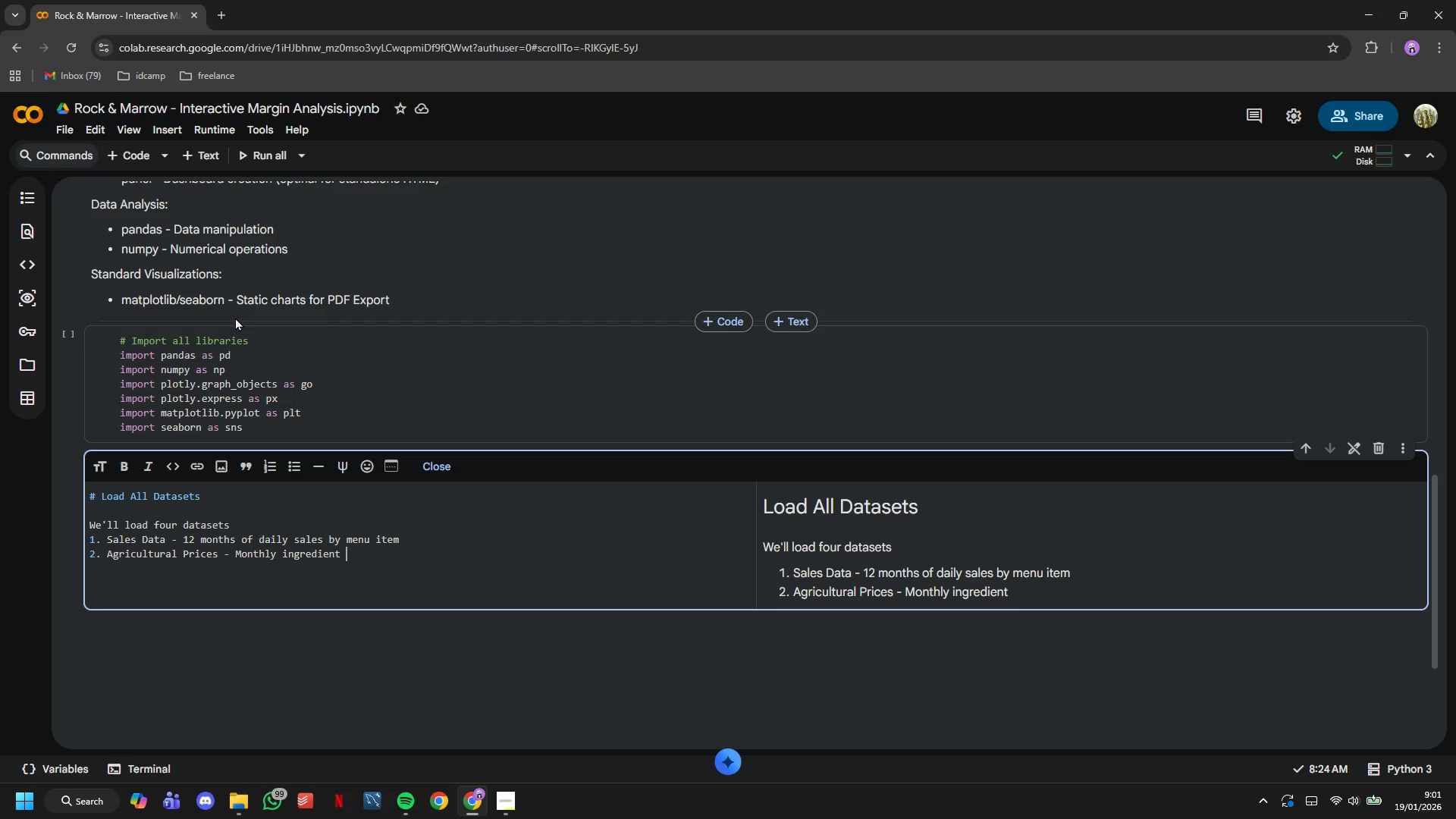 
type(costs)
 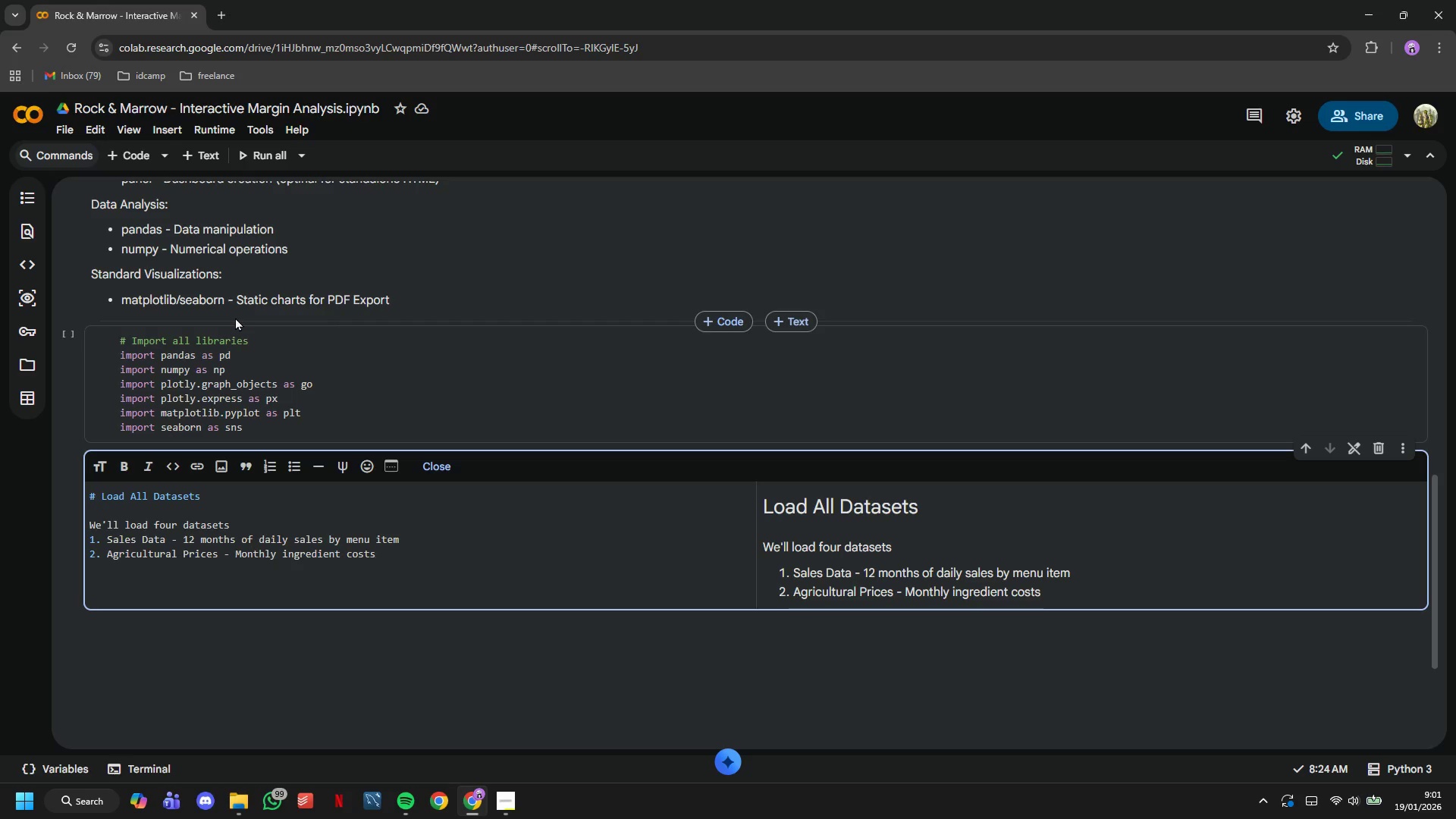 
key(Enter)
 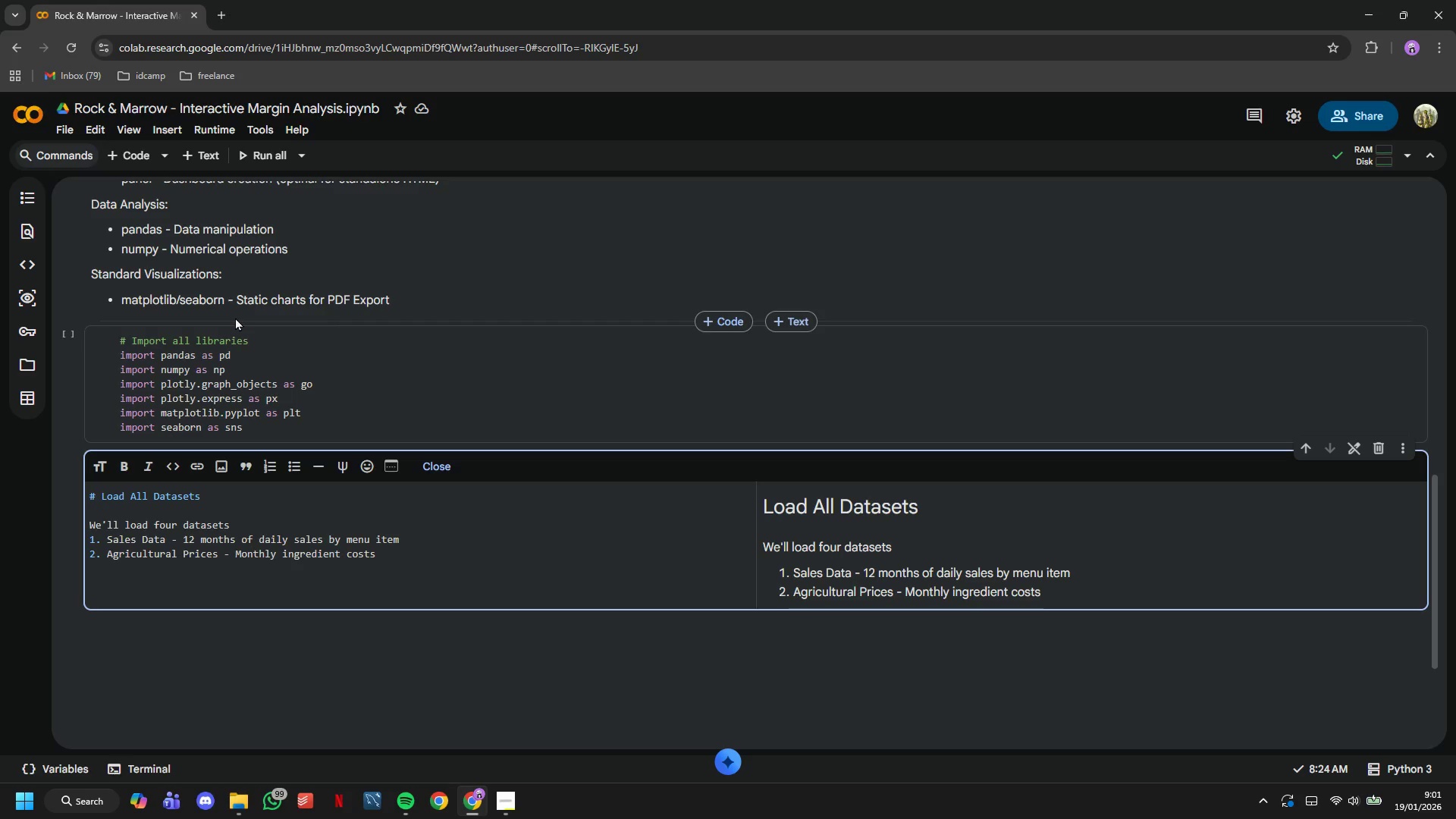 
type(3,)
key(Backspace)
type(. Menu i)
key(Backspace)
type(Items - Menu master with margins)
 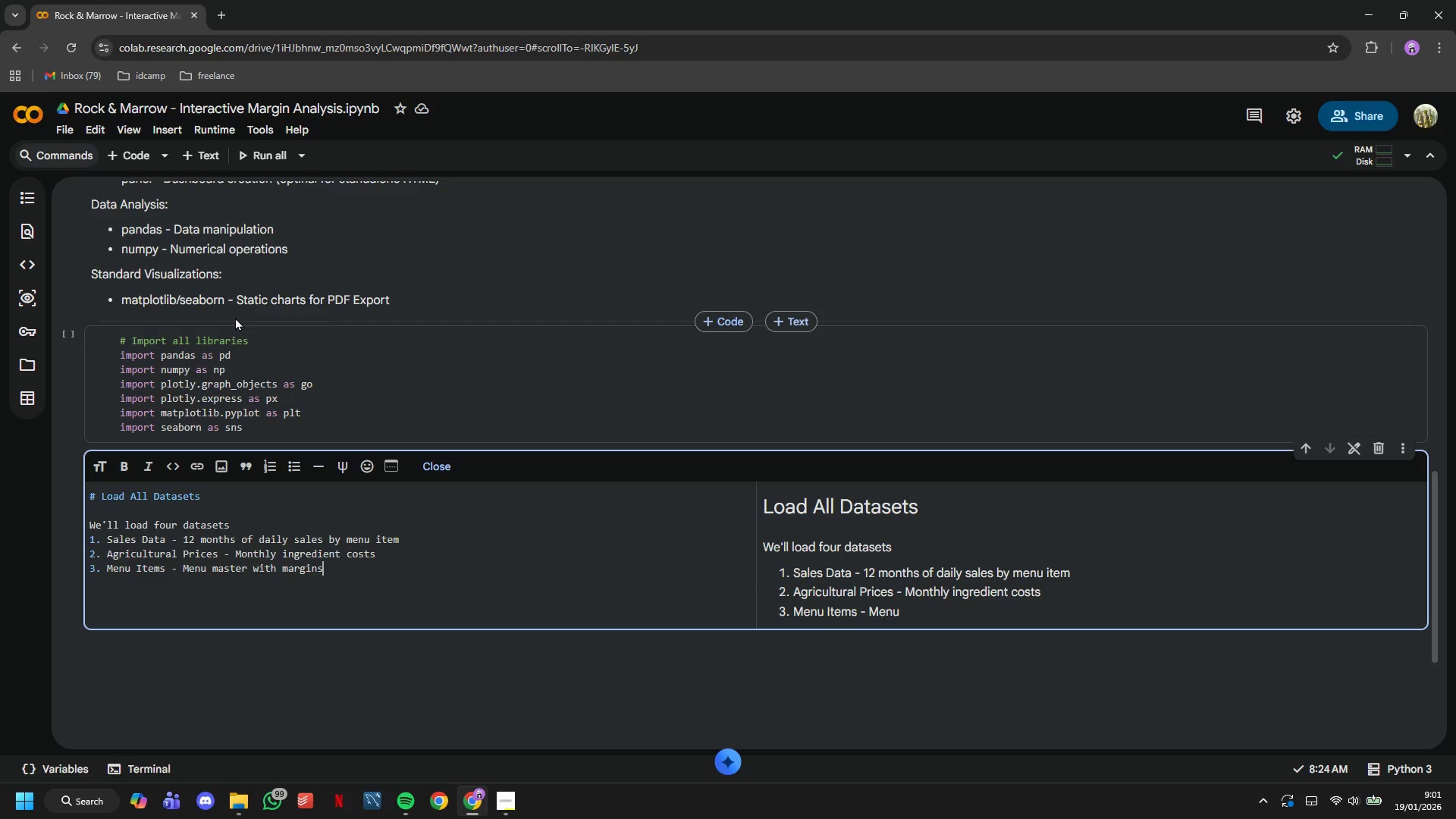 
key(Enter)
 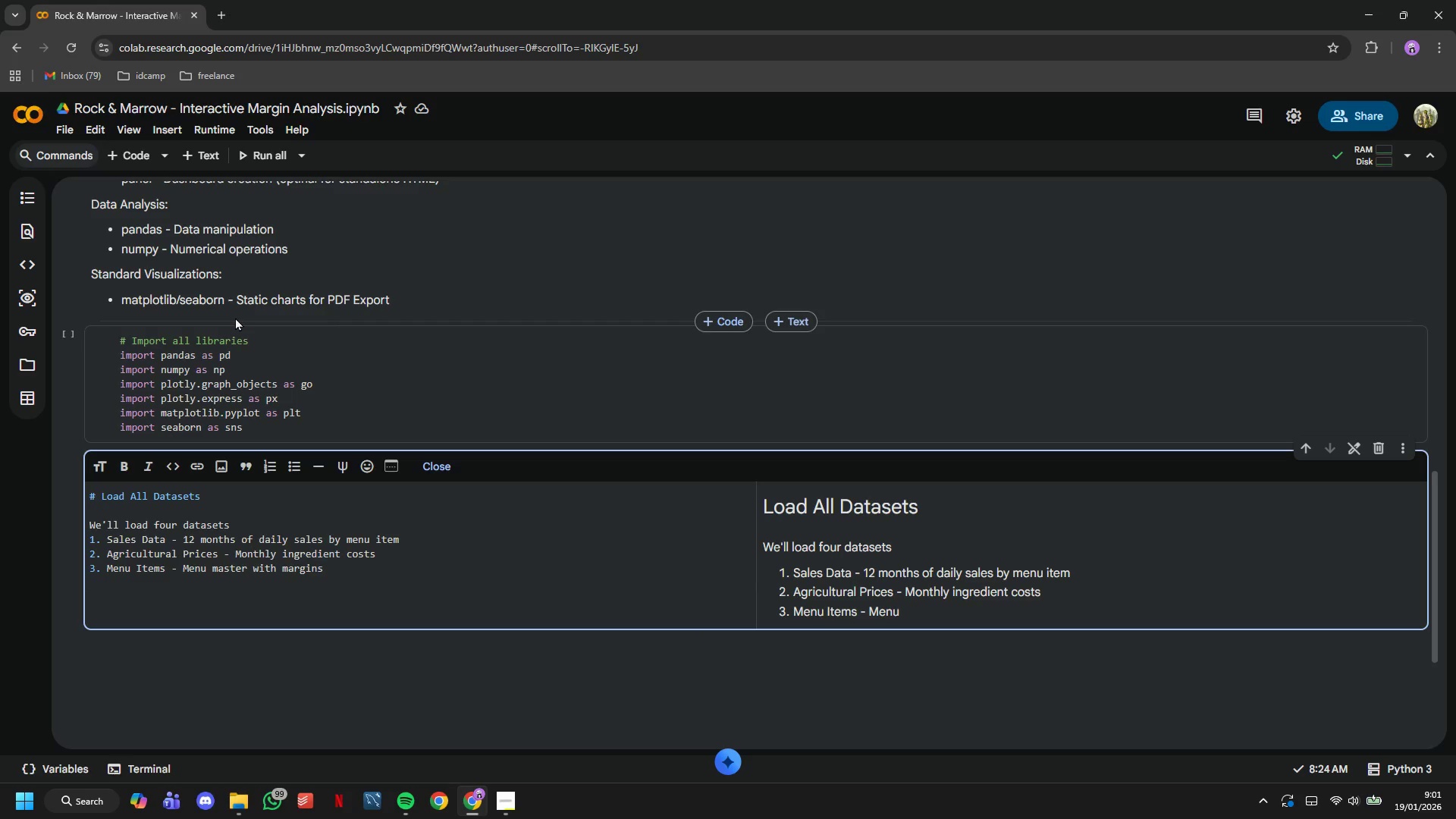 
type(4. Ingd)
key(Backspace)
type(ren)
key(Backspace)
type(dient Seasonality - Seasonal availability indices)
 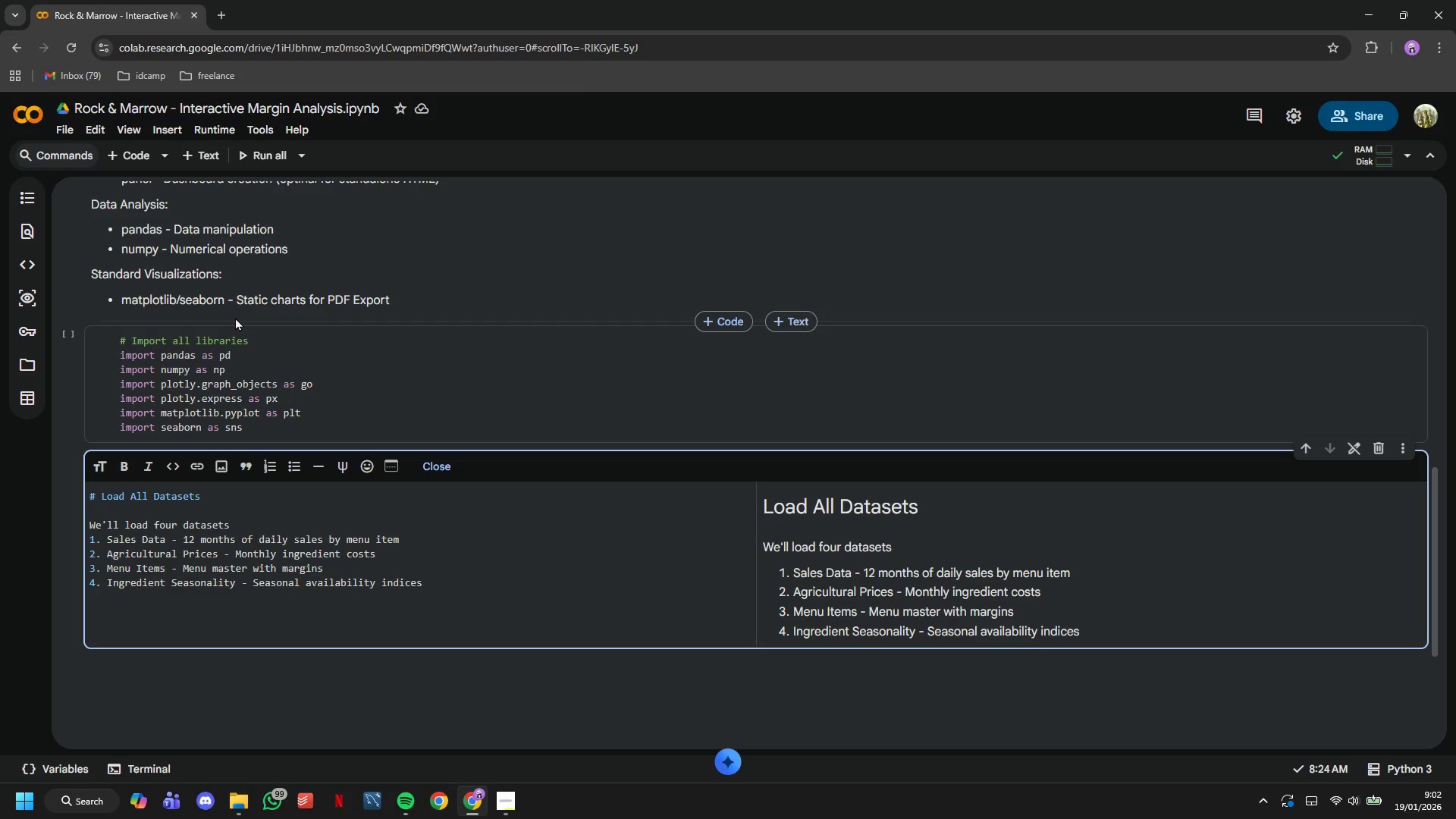 
wait(11.61)
 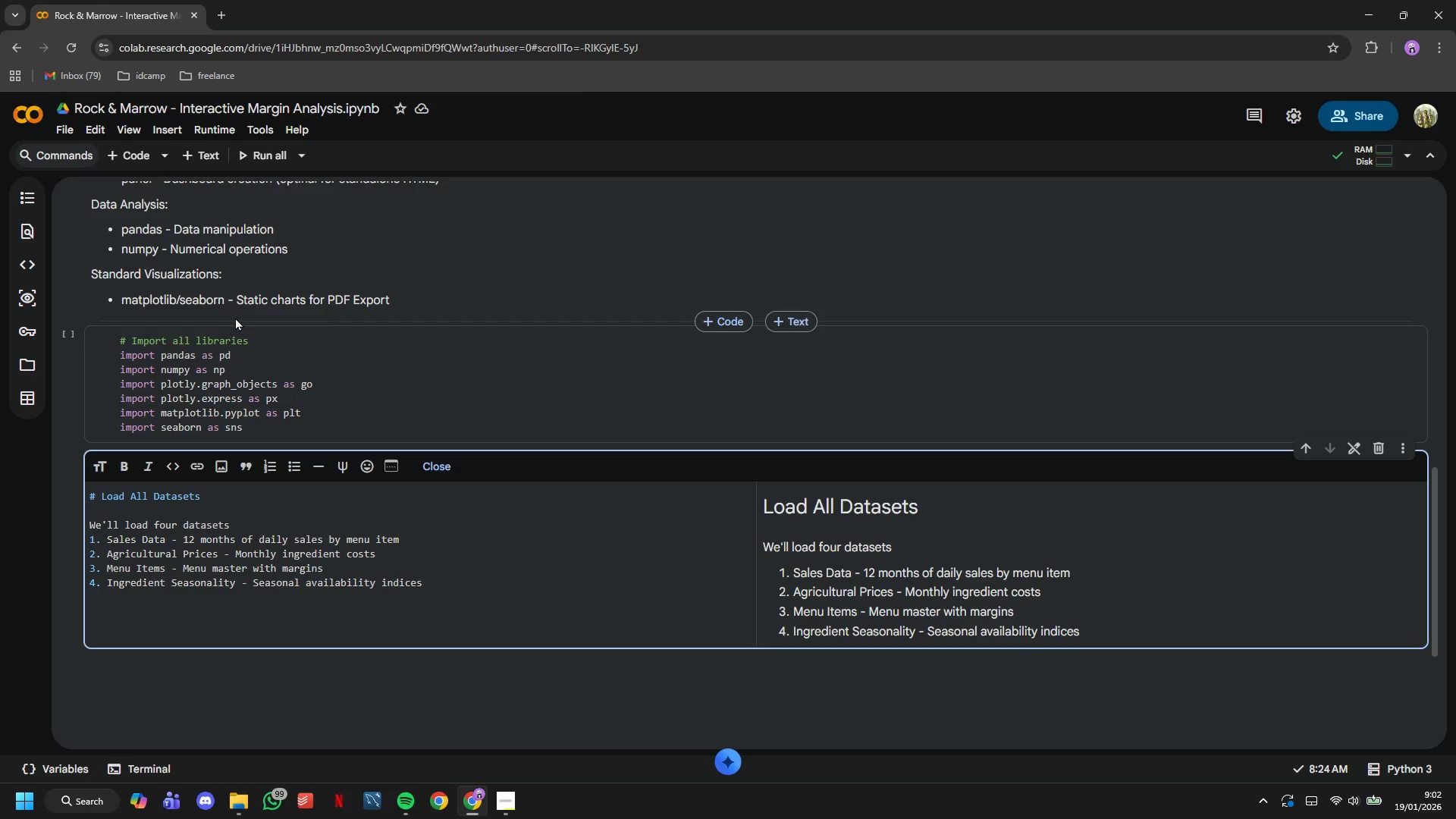 
scroll: coordinate [321, 339], scroll_direction: down, amount: 2.0
 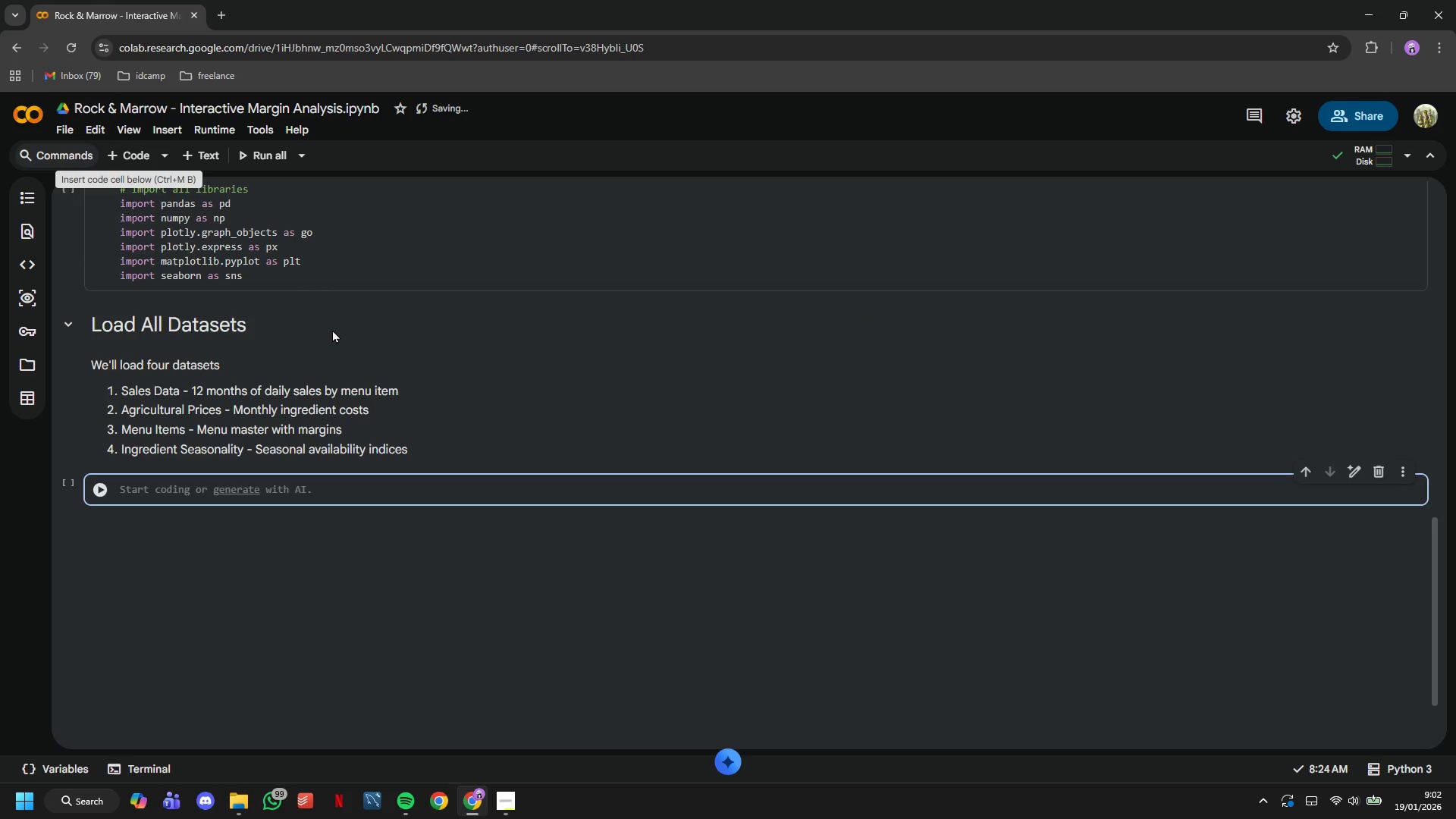 
type(sales _df = )
 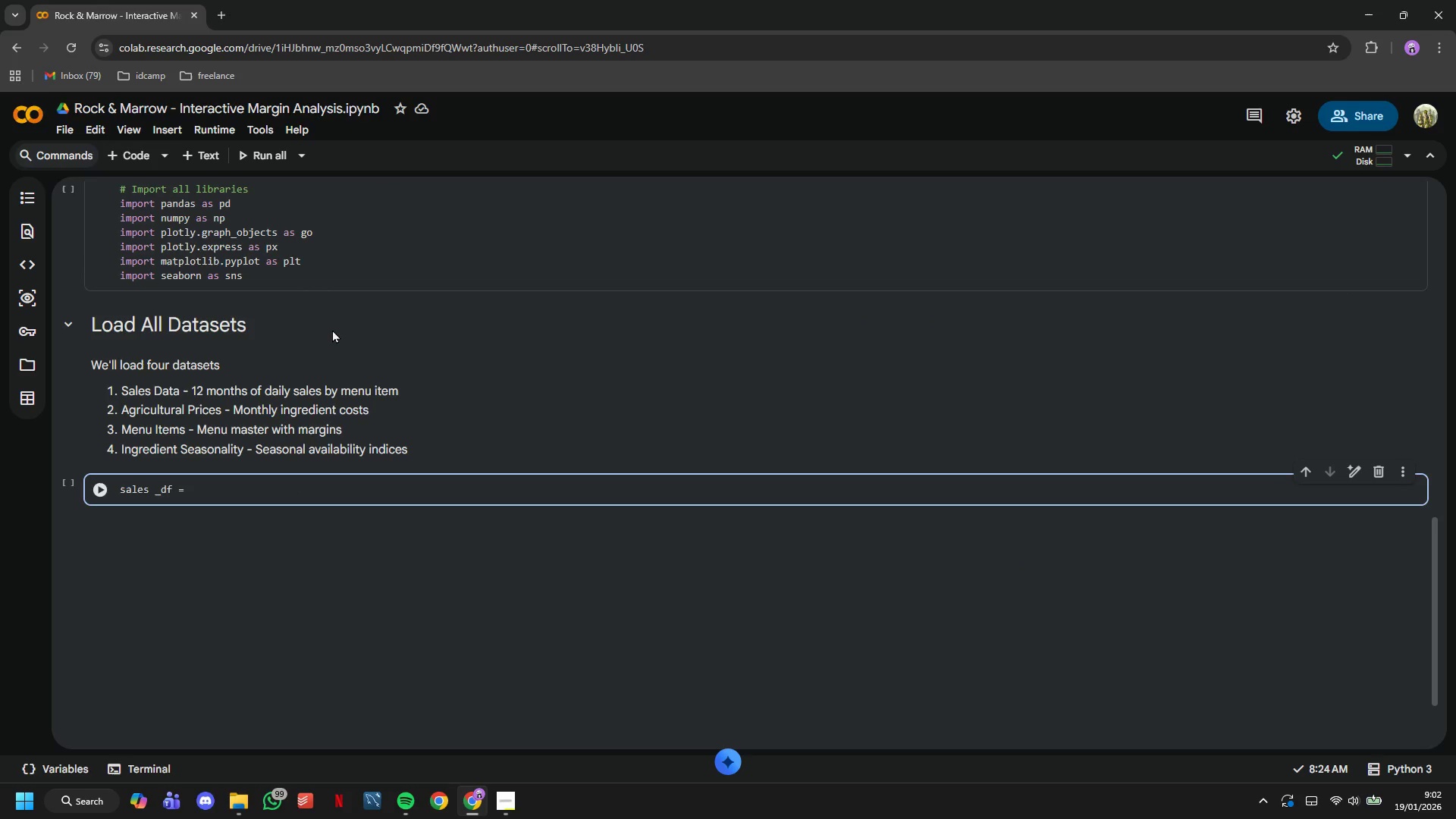 
wait(41.27)
 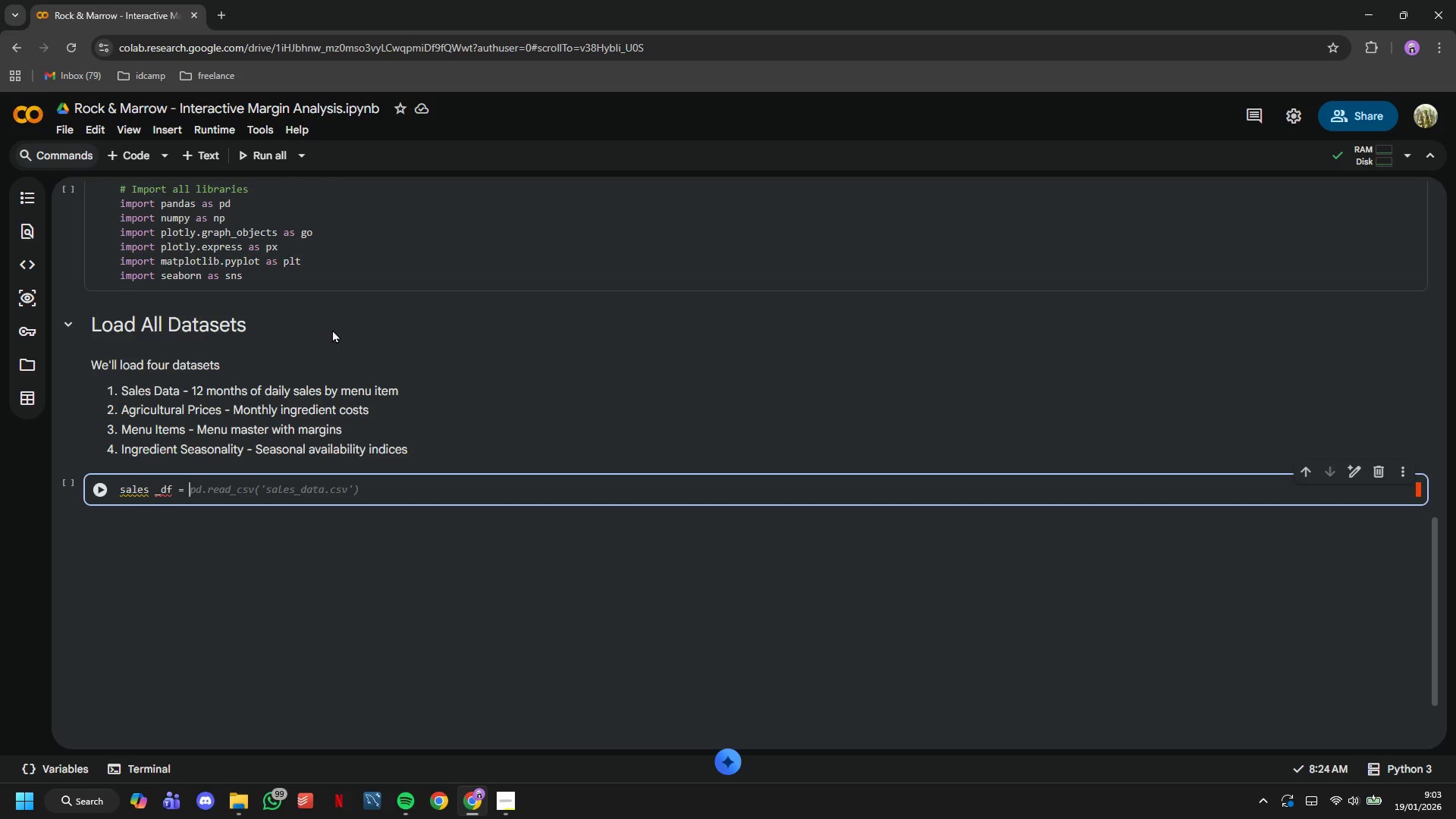 
type(pd.read_csv('sales_data.csv)
 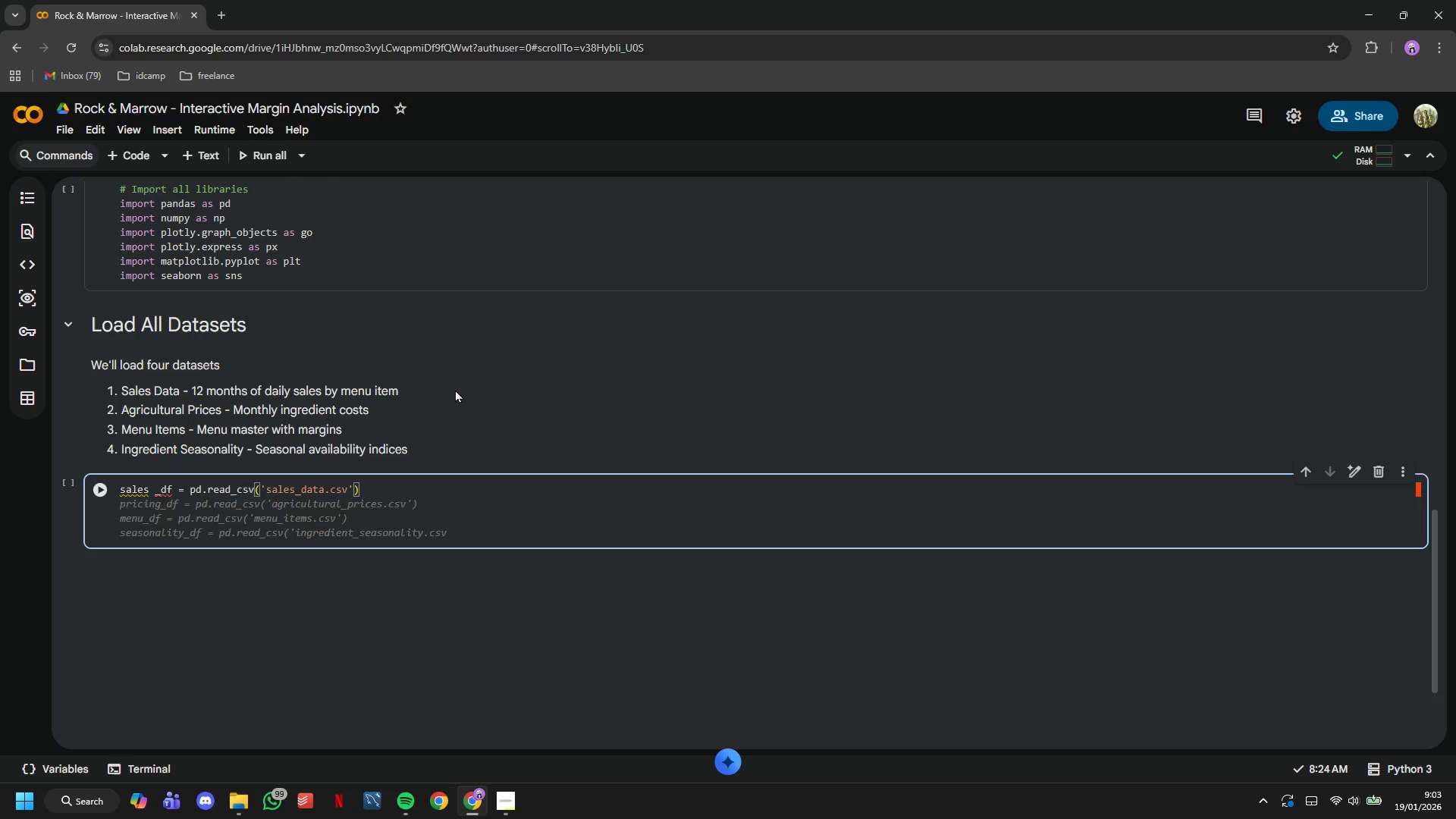 
 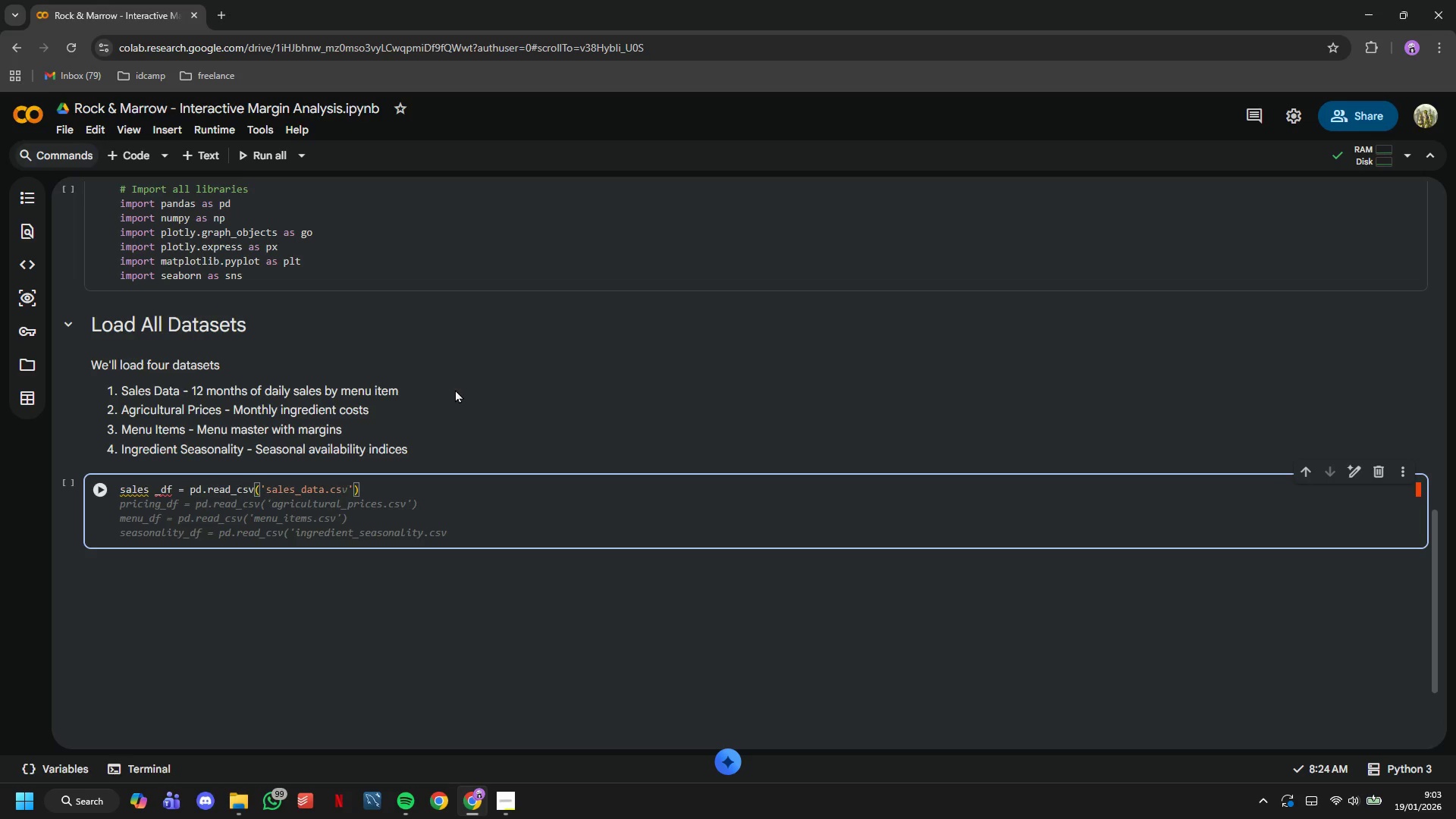 
key(ArrowRight)
 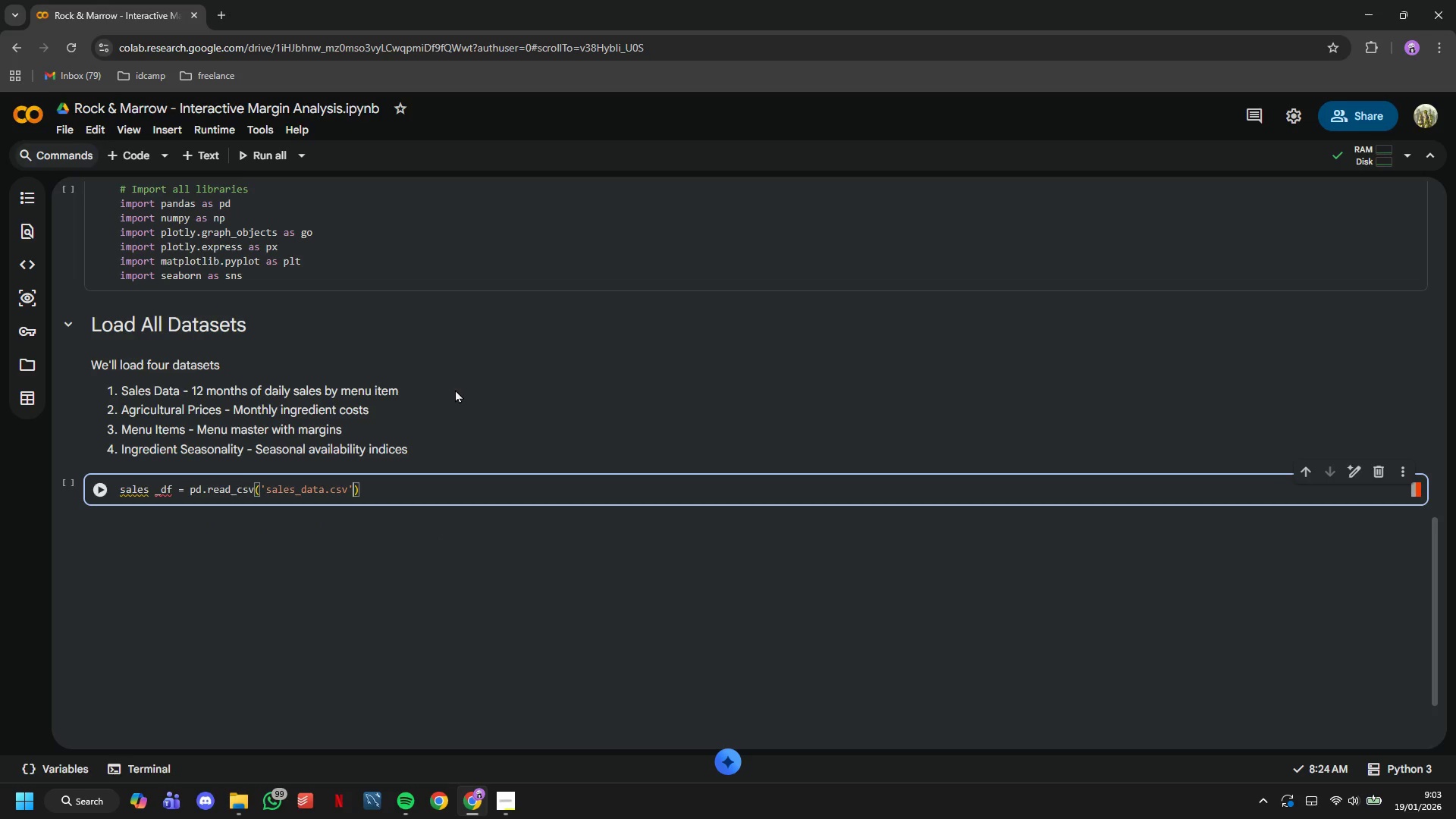 
key(ArrowRight)
 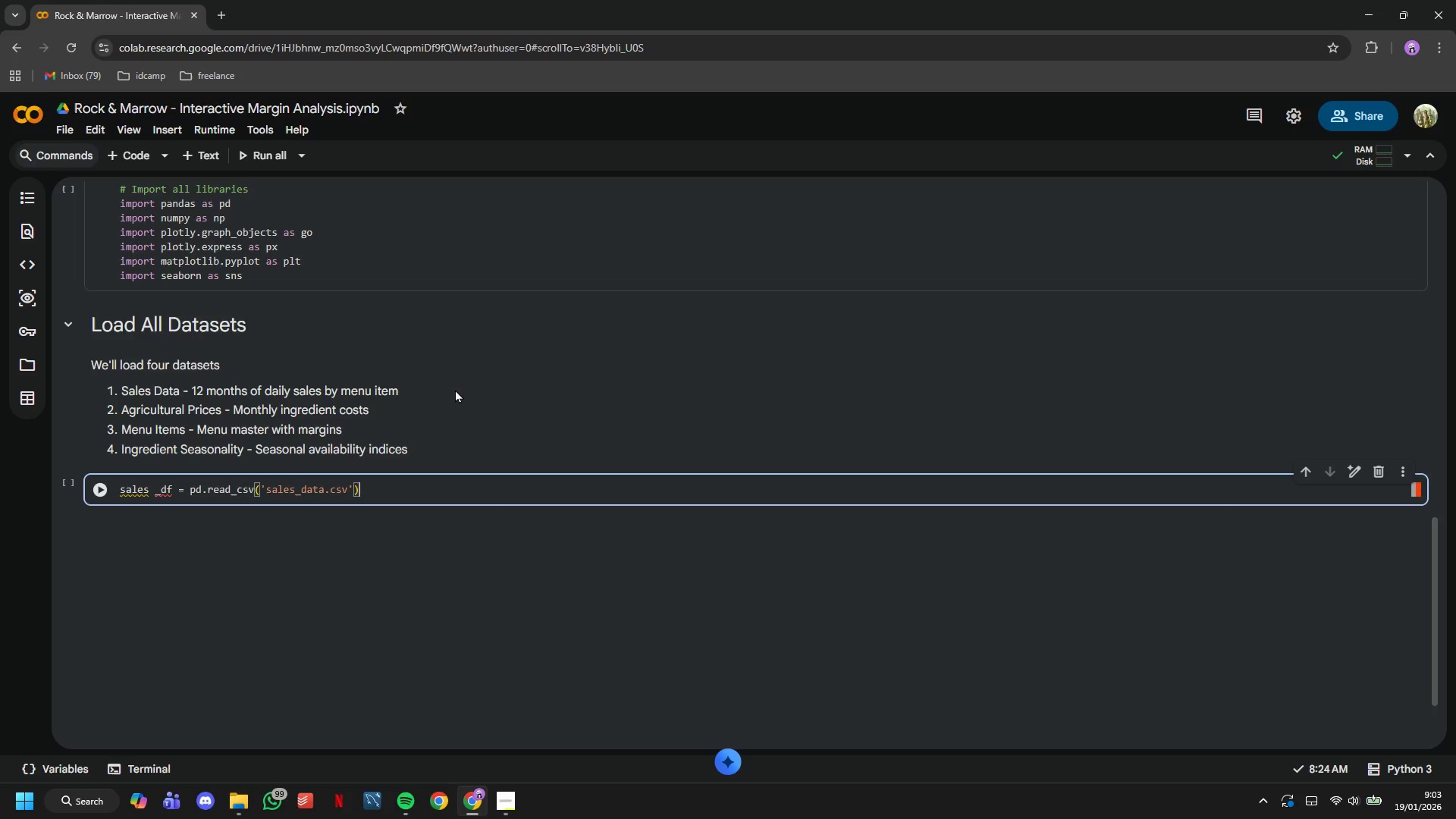 
key(Enter)
 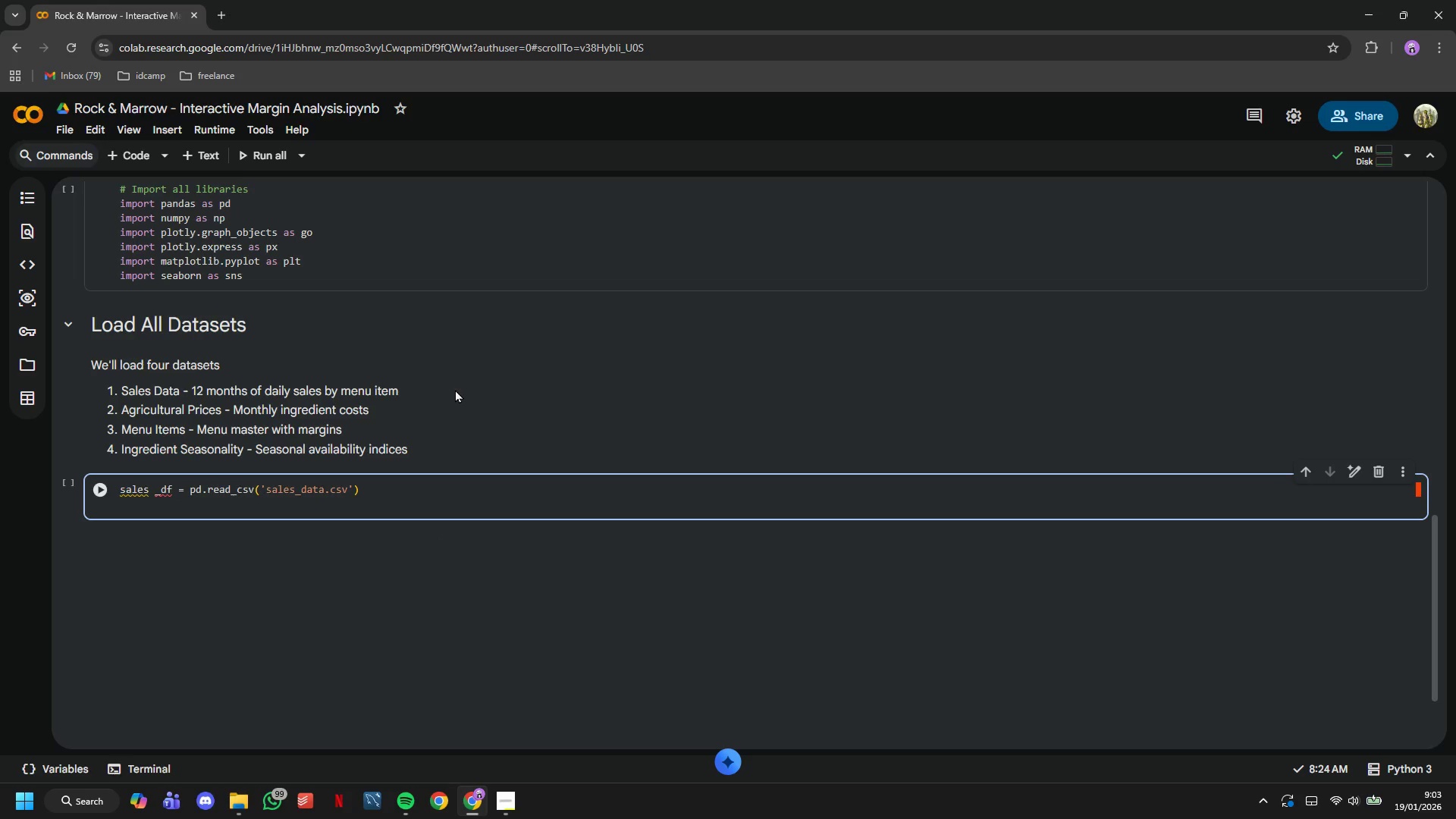 
type(sales_df)
 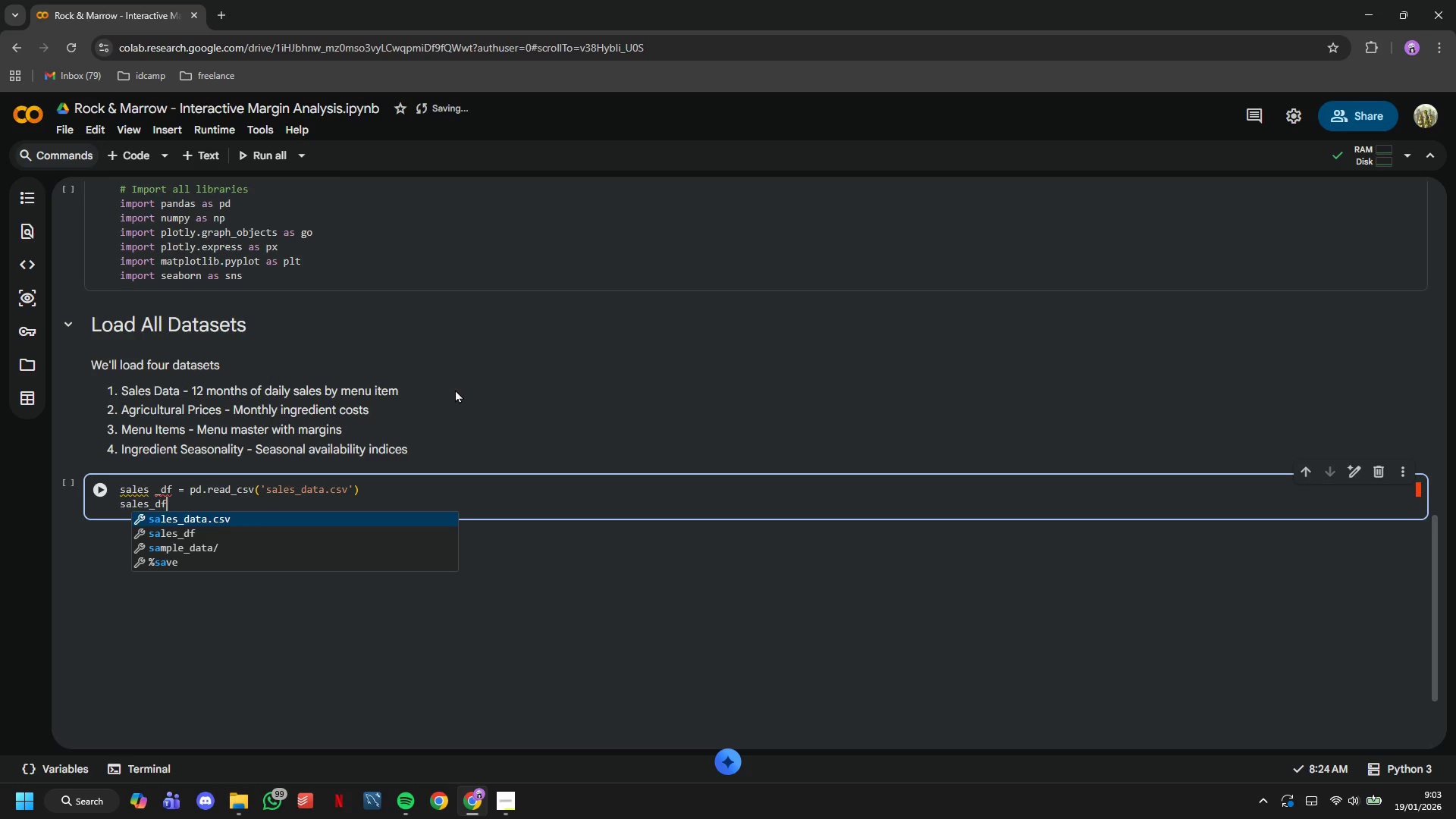 
key(ArrowUp)
 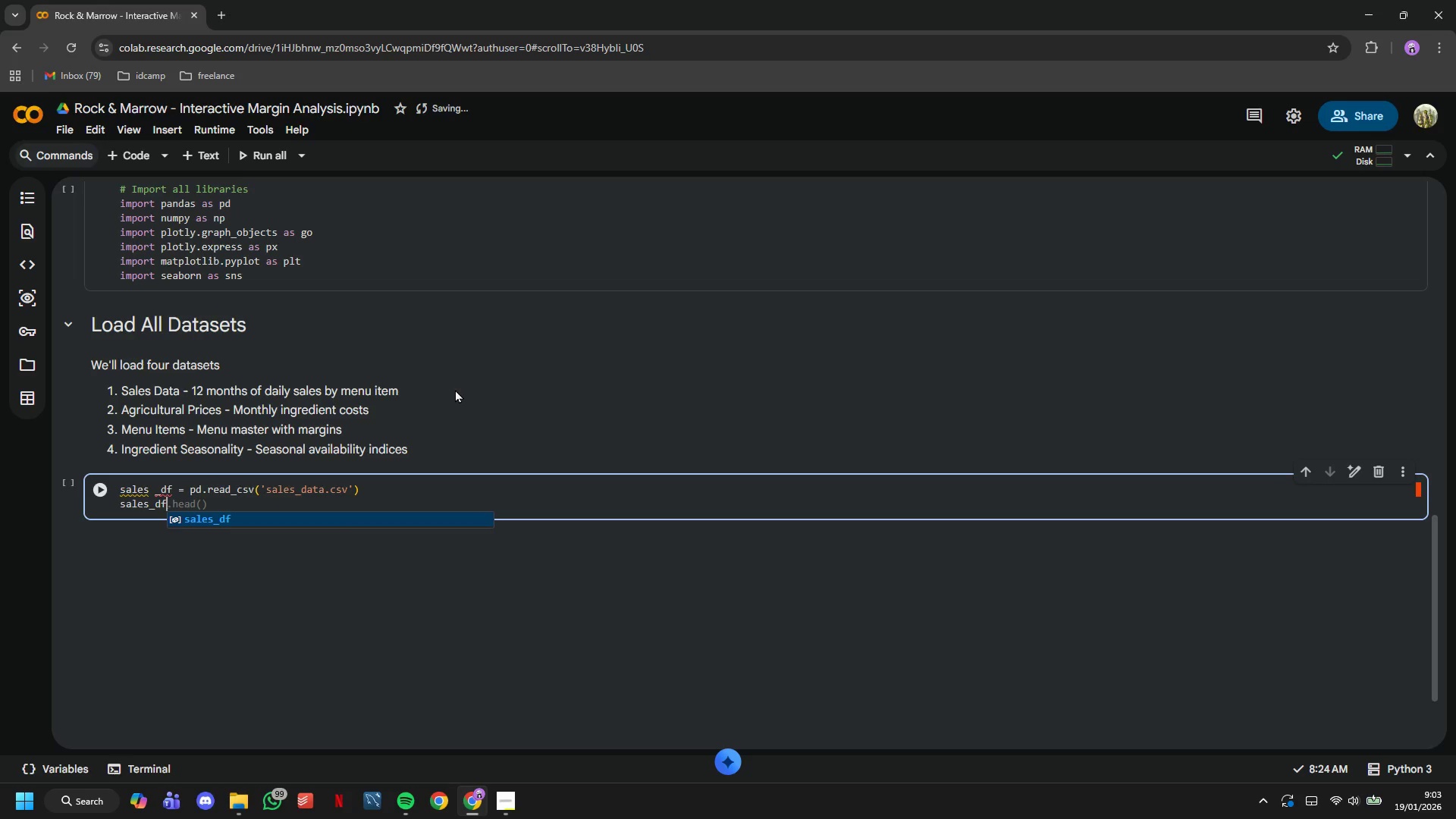 
key(ArrowUp)
 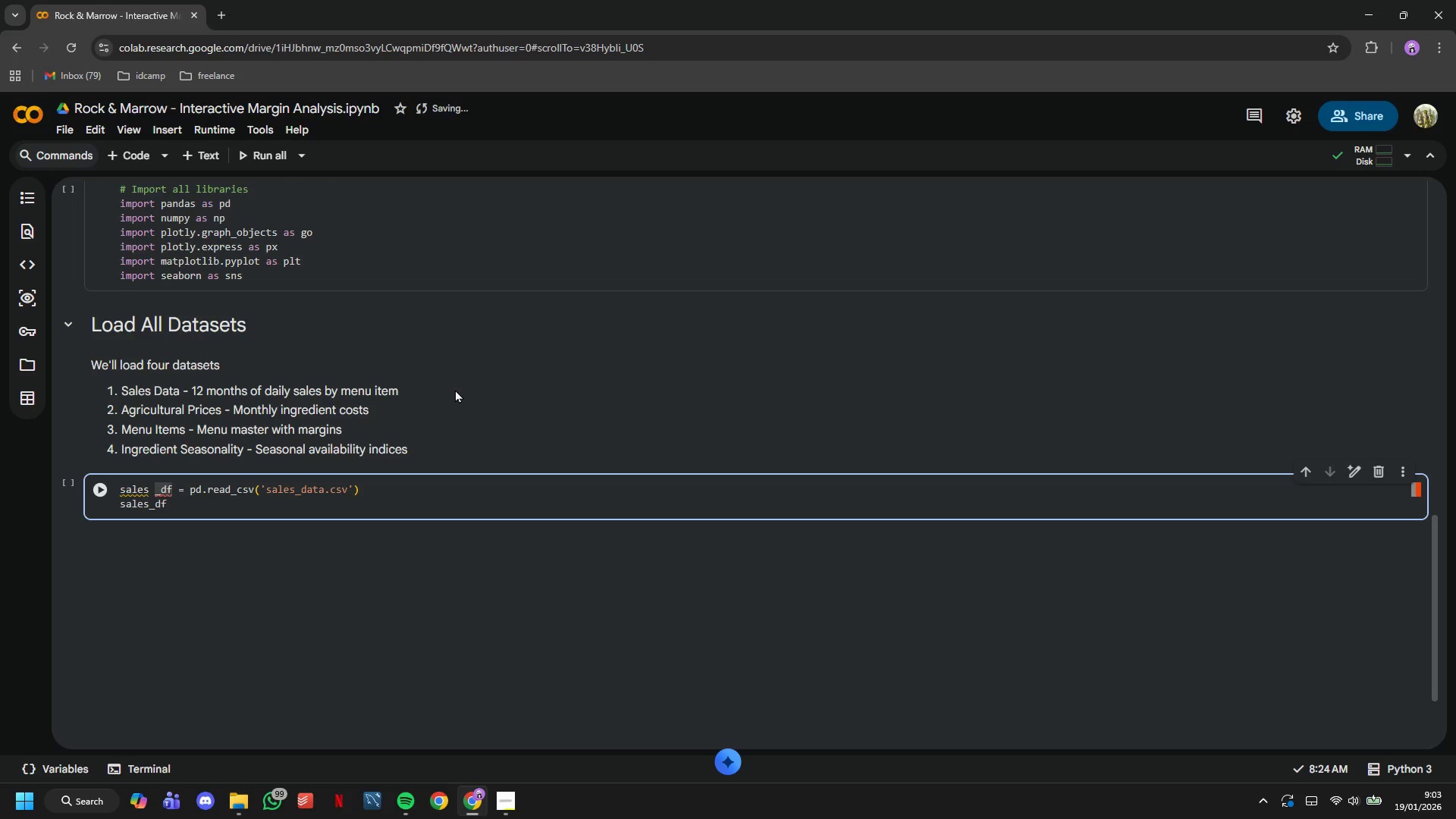 
key(ArrowLeft)
 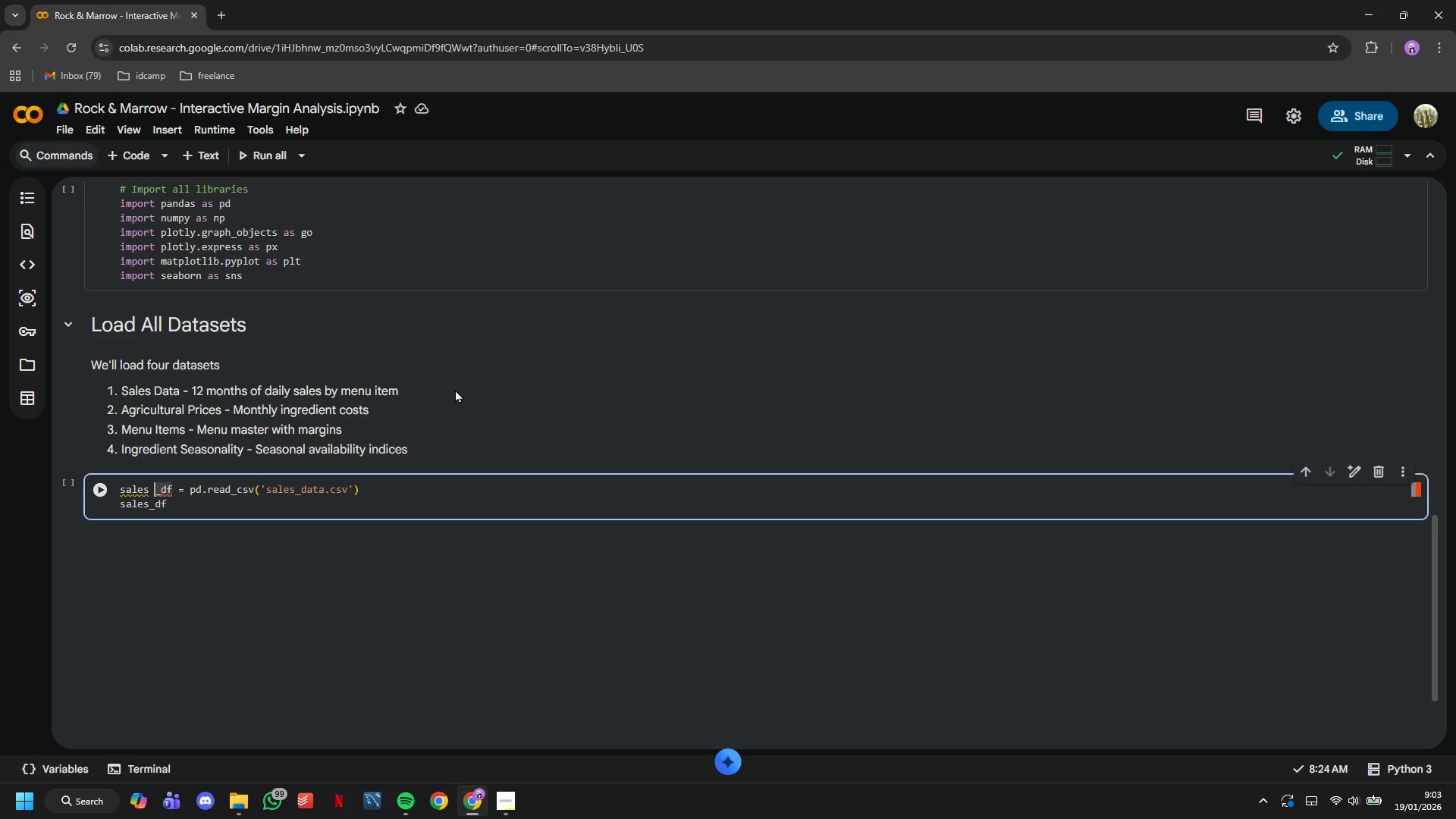 
key(ArrowLeft)
 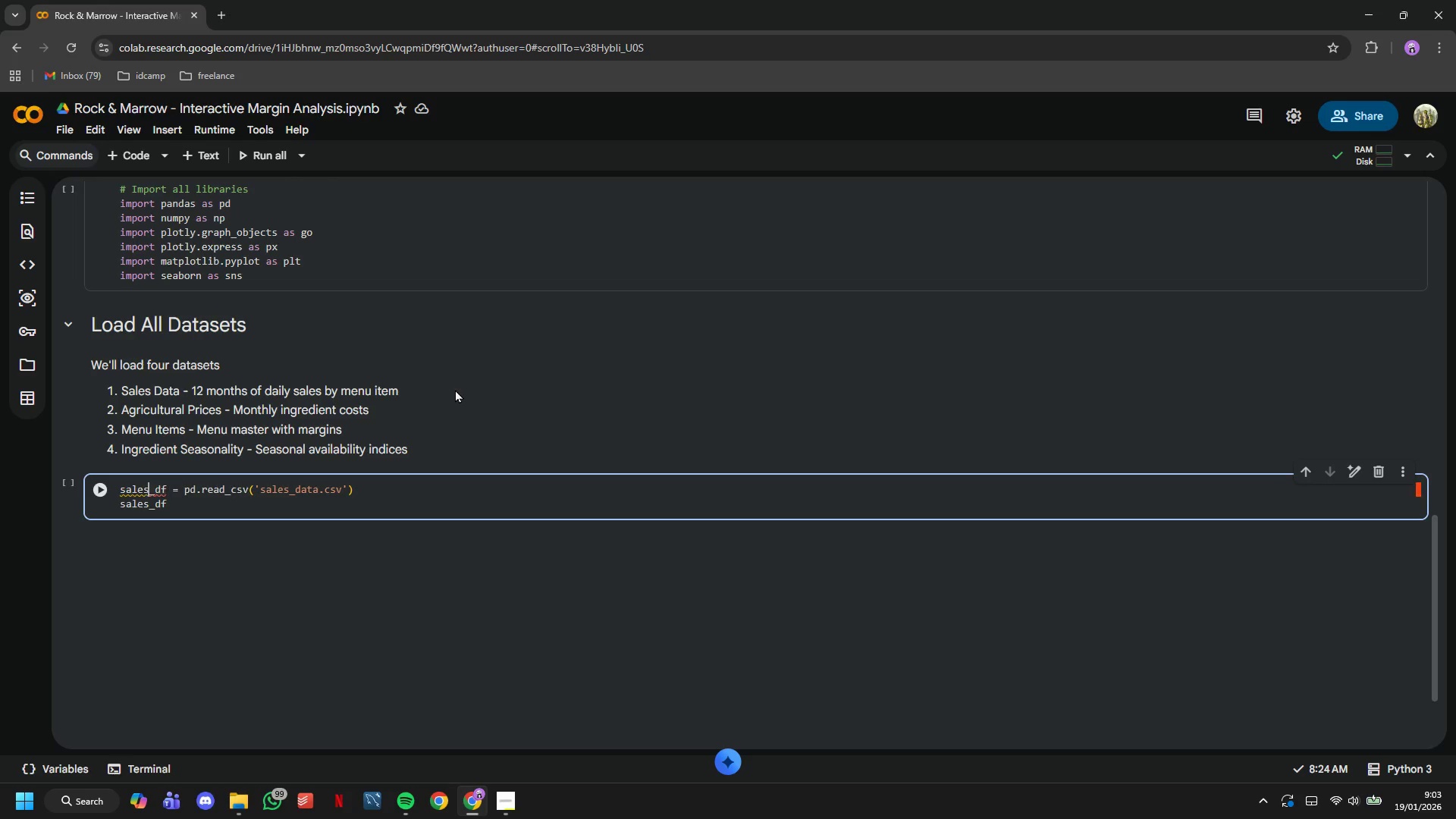 
key(Backspace)
 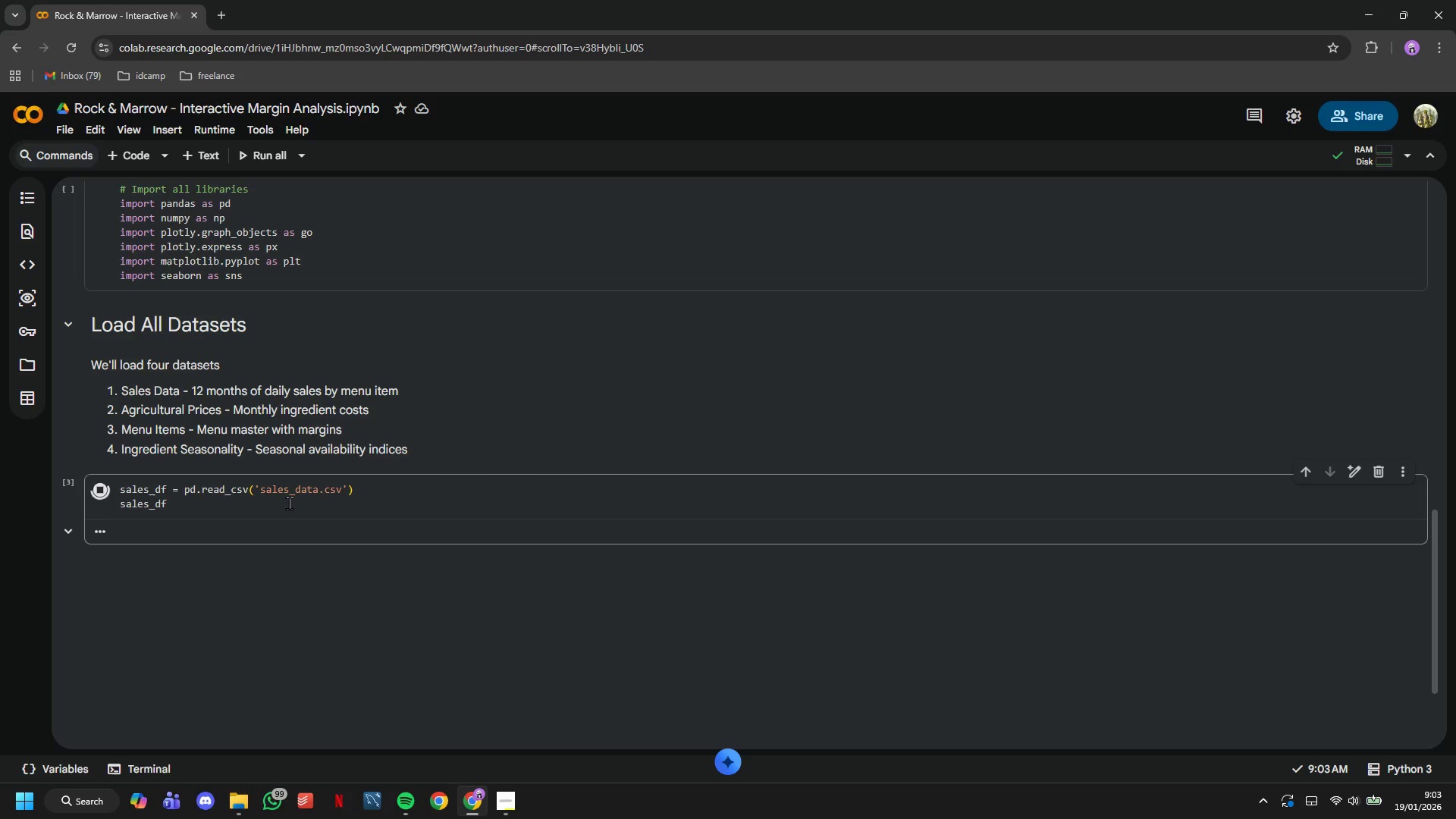 
scroll: coordinate [289, 496], scroll_direction: down, amount: 2.0
 